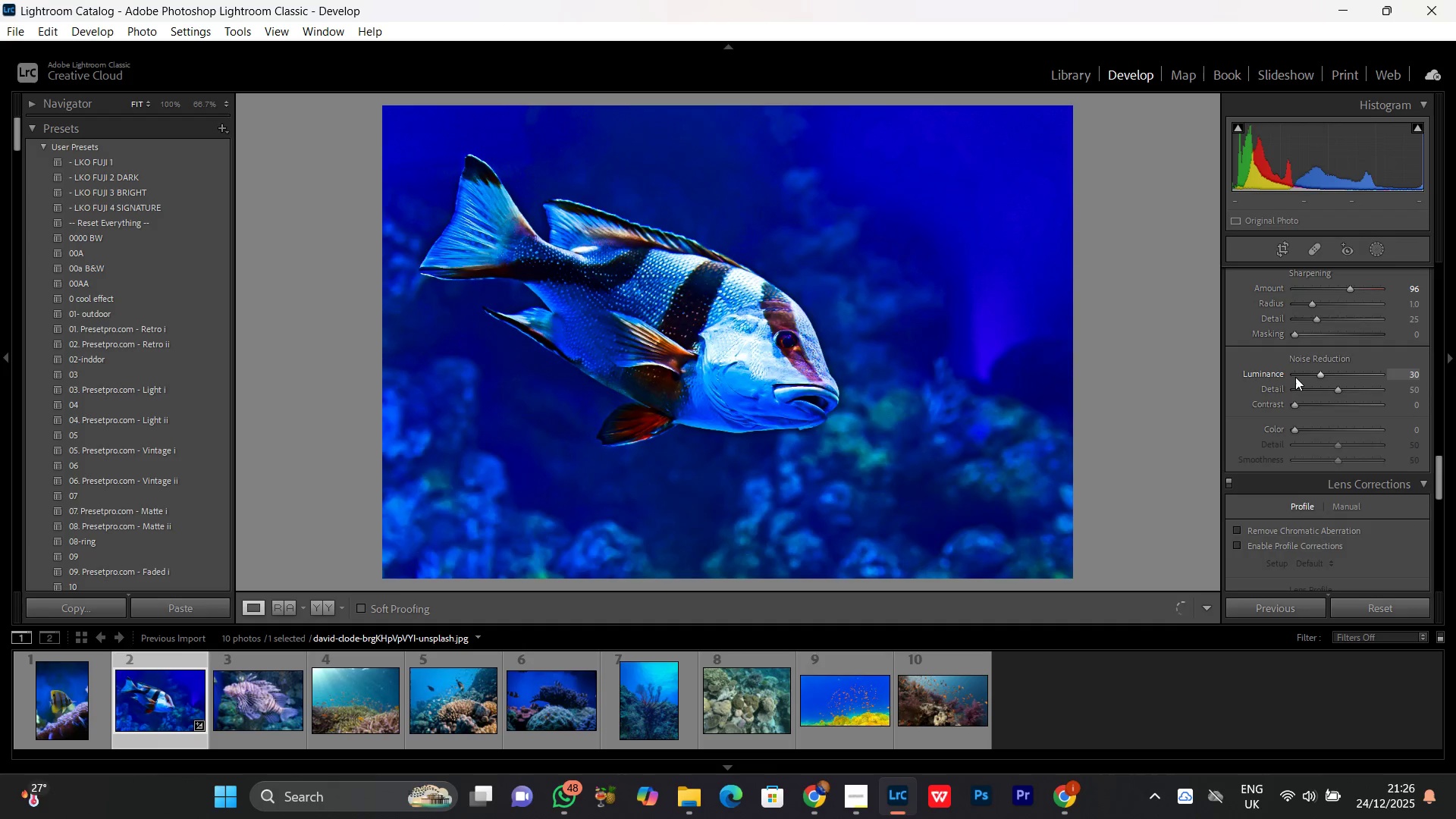 
scroll: coordinate [1295, 377], scroll_direction: none, amount: 0.0
 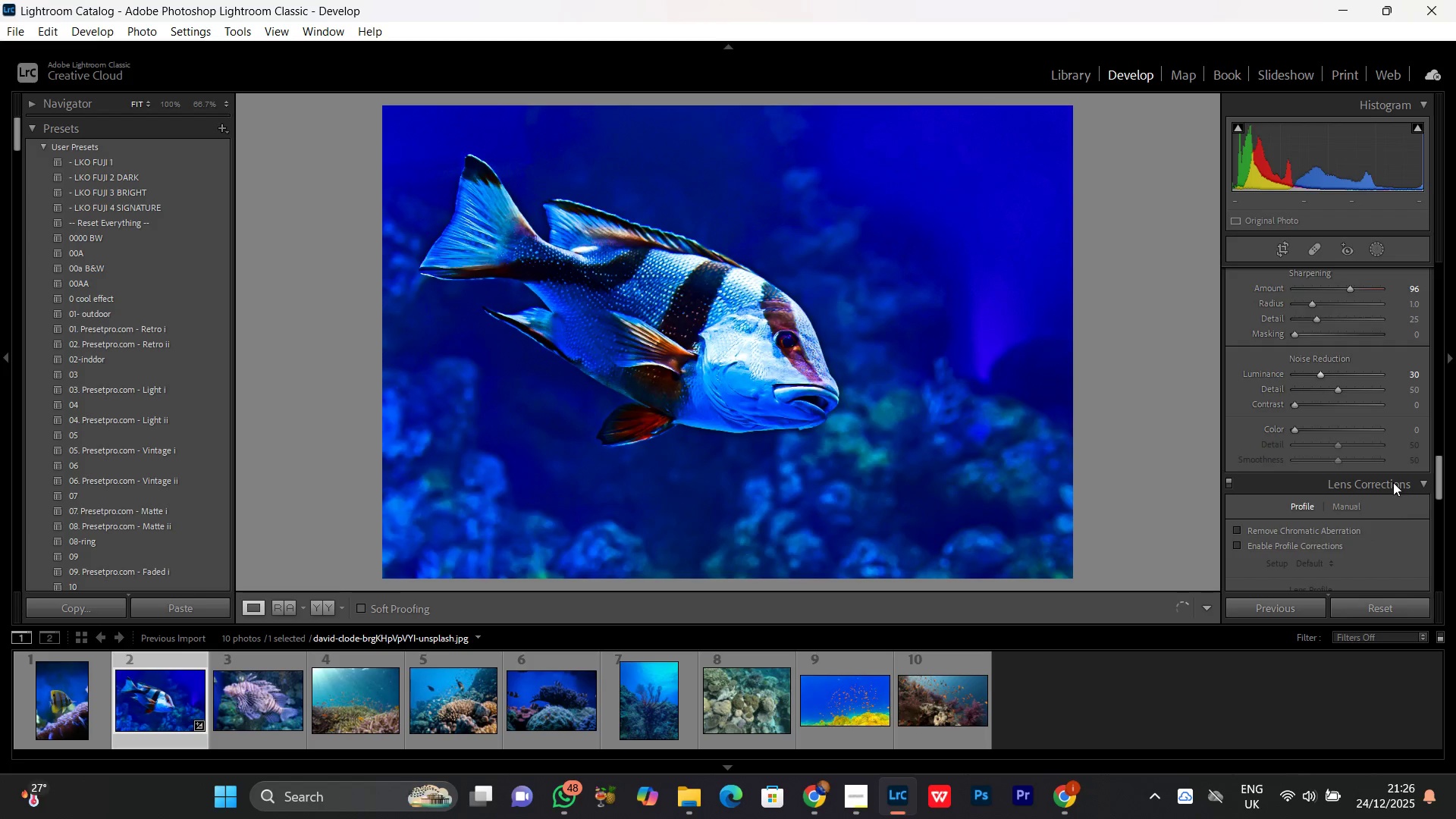 
scroll: coordinate [1360, 468], scroll_direction: up, amount: 10.0
 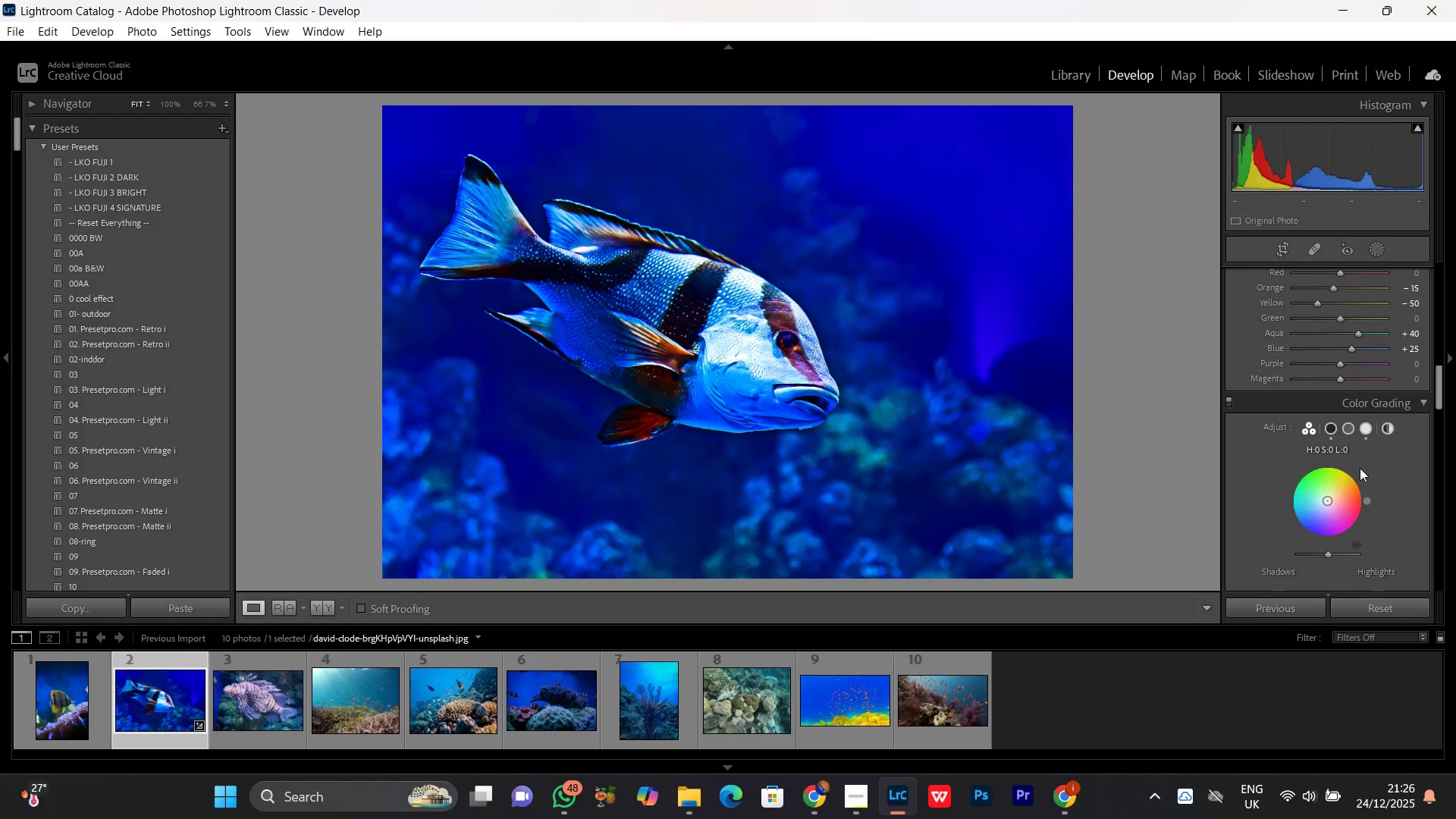 
scroll: coordinate [1357, 471], scroll_direction: down, amount: 4.0
 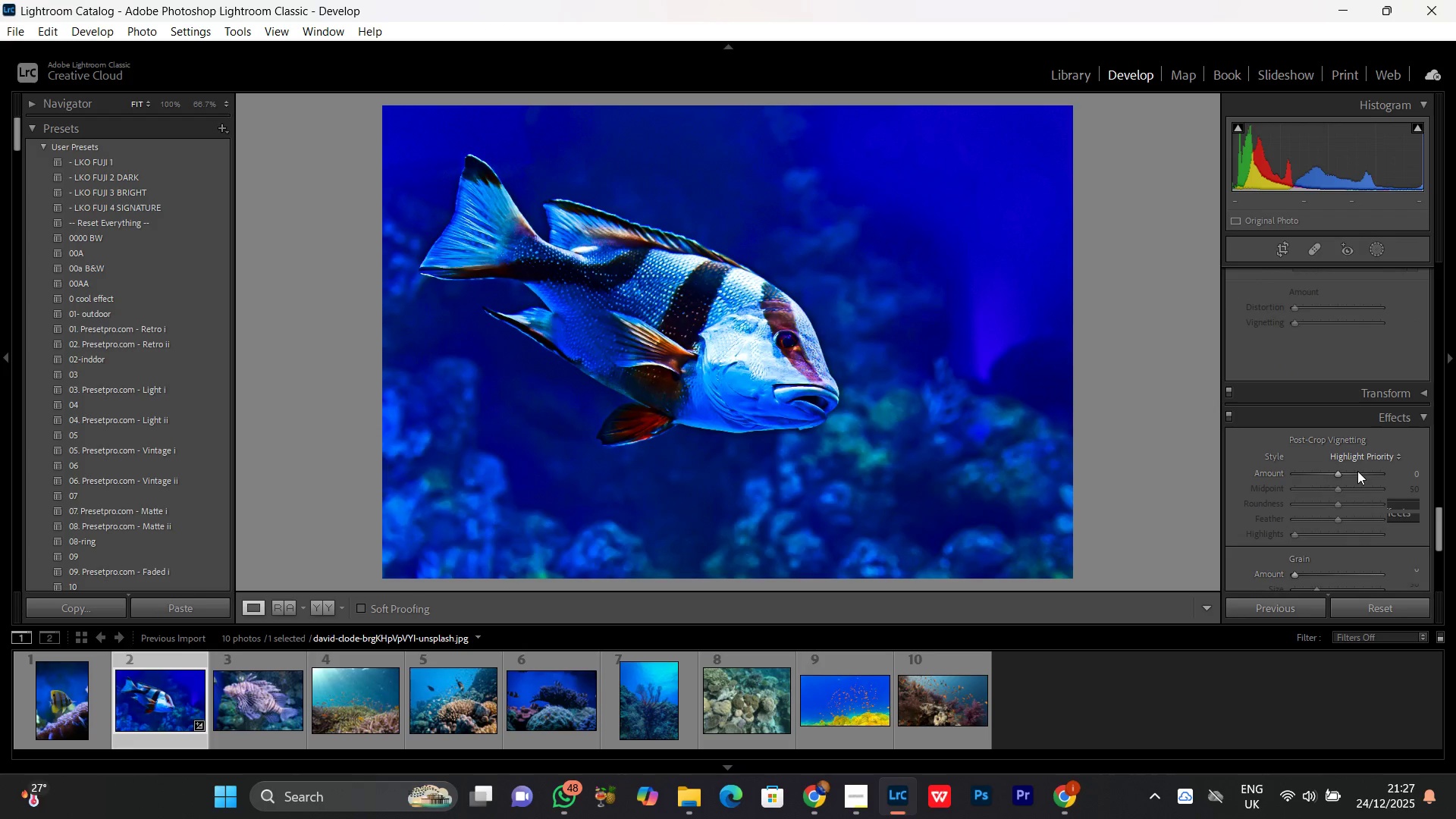 
scroll: coordinate [1357, 471], scroll_direction: up, amount: 1.0
 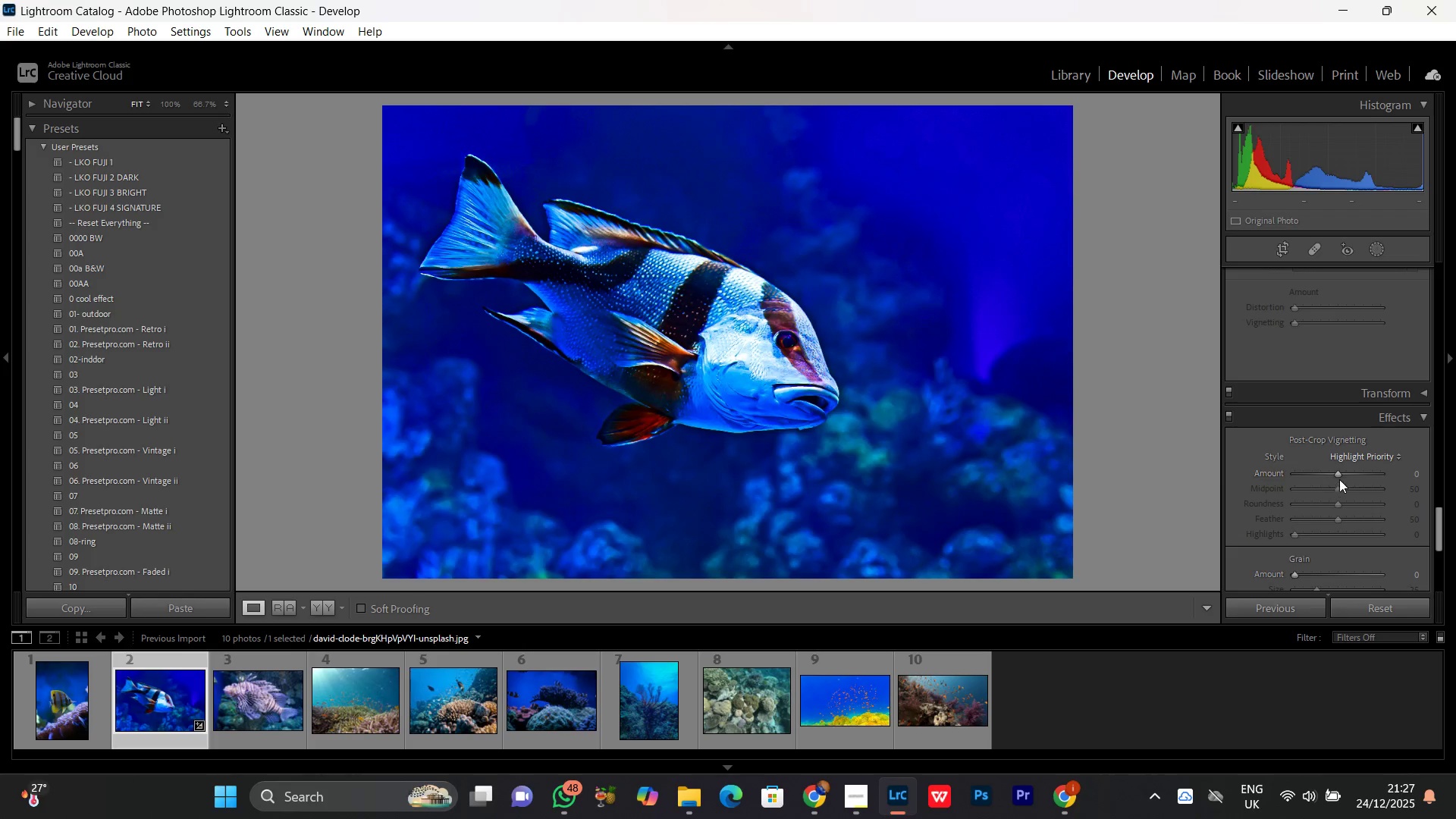 
left_click([1339, 474])
 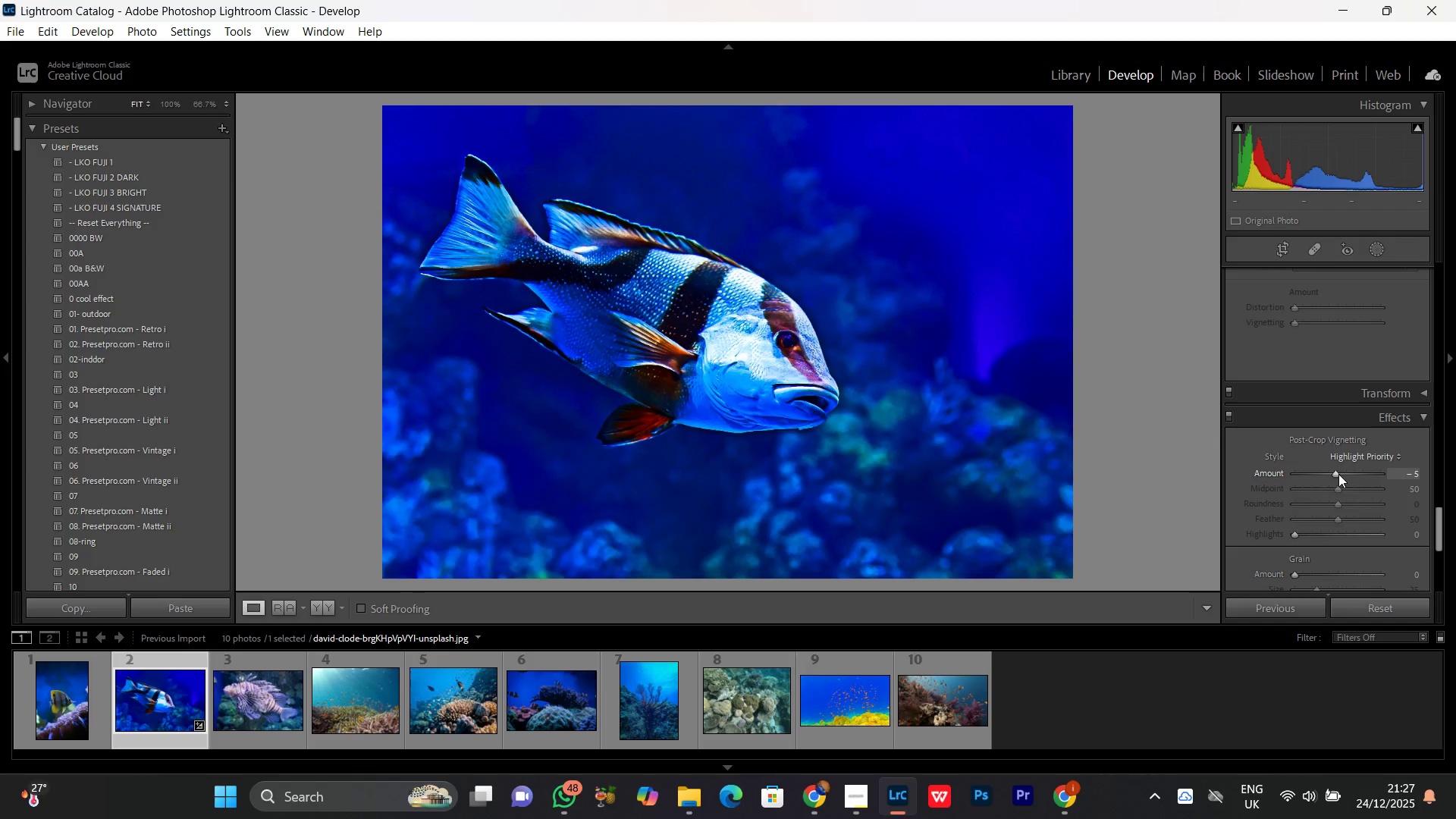 
scroll: coordinate [1338, 474], scroll_direction: down, amount: 1.0
 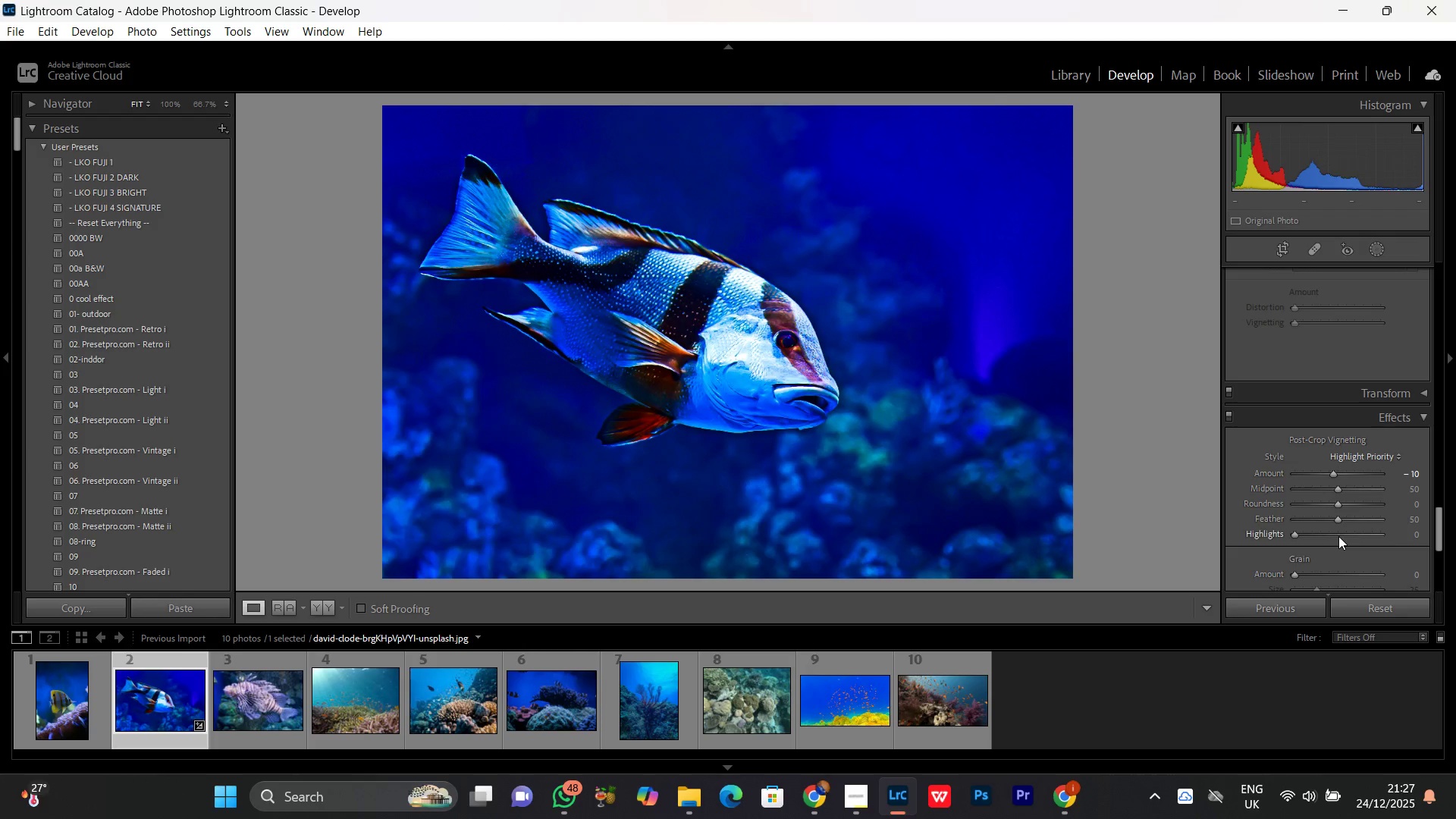 
left_click_drag(start_coordinate=[1335, 519], to_coordinate=[1347, 520])
 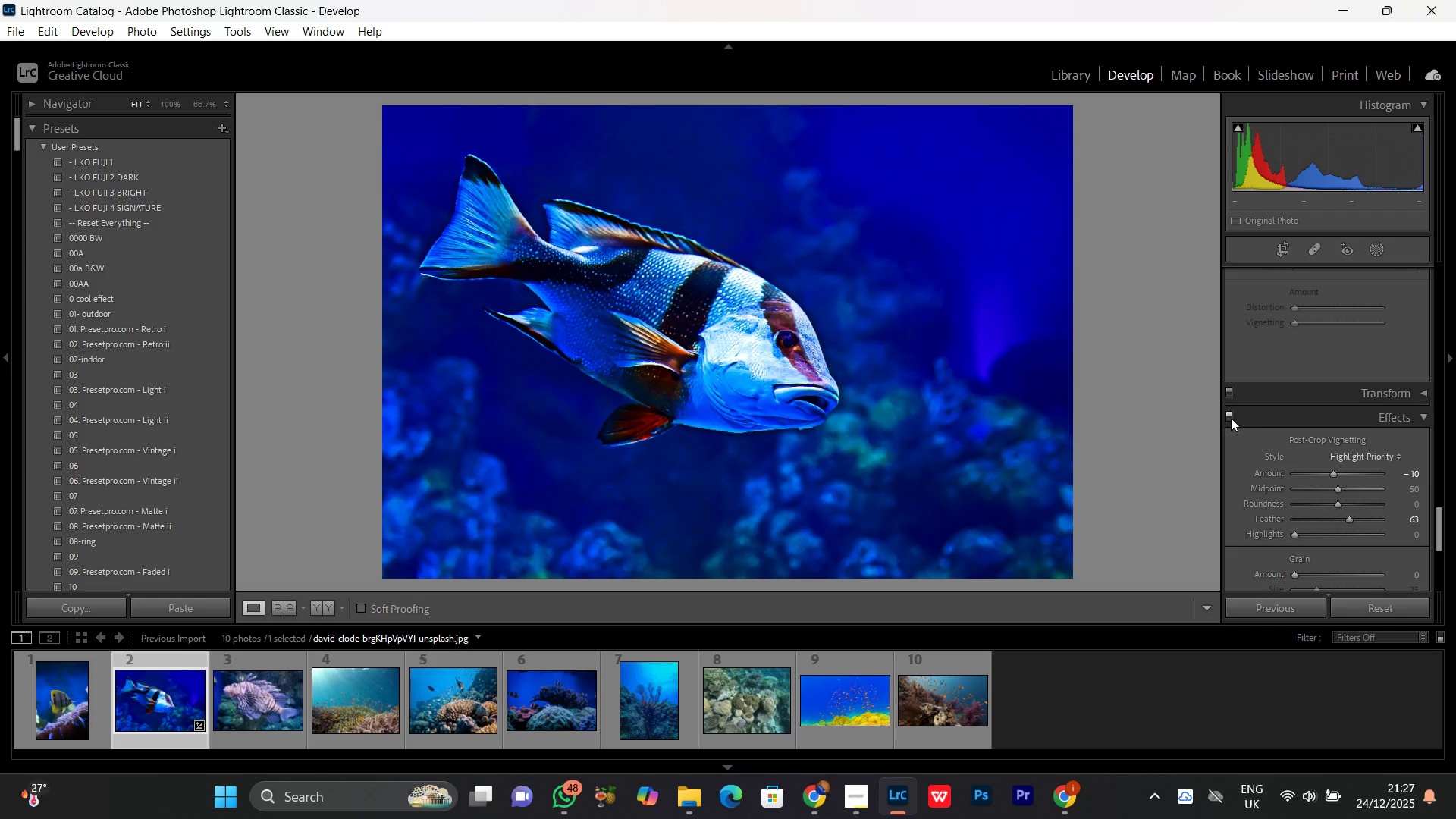 
left_click([1231, 418])
 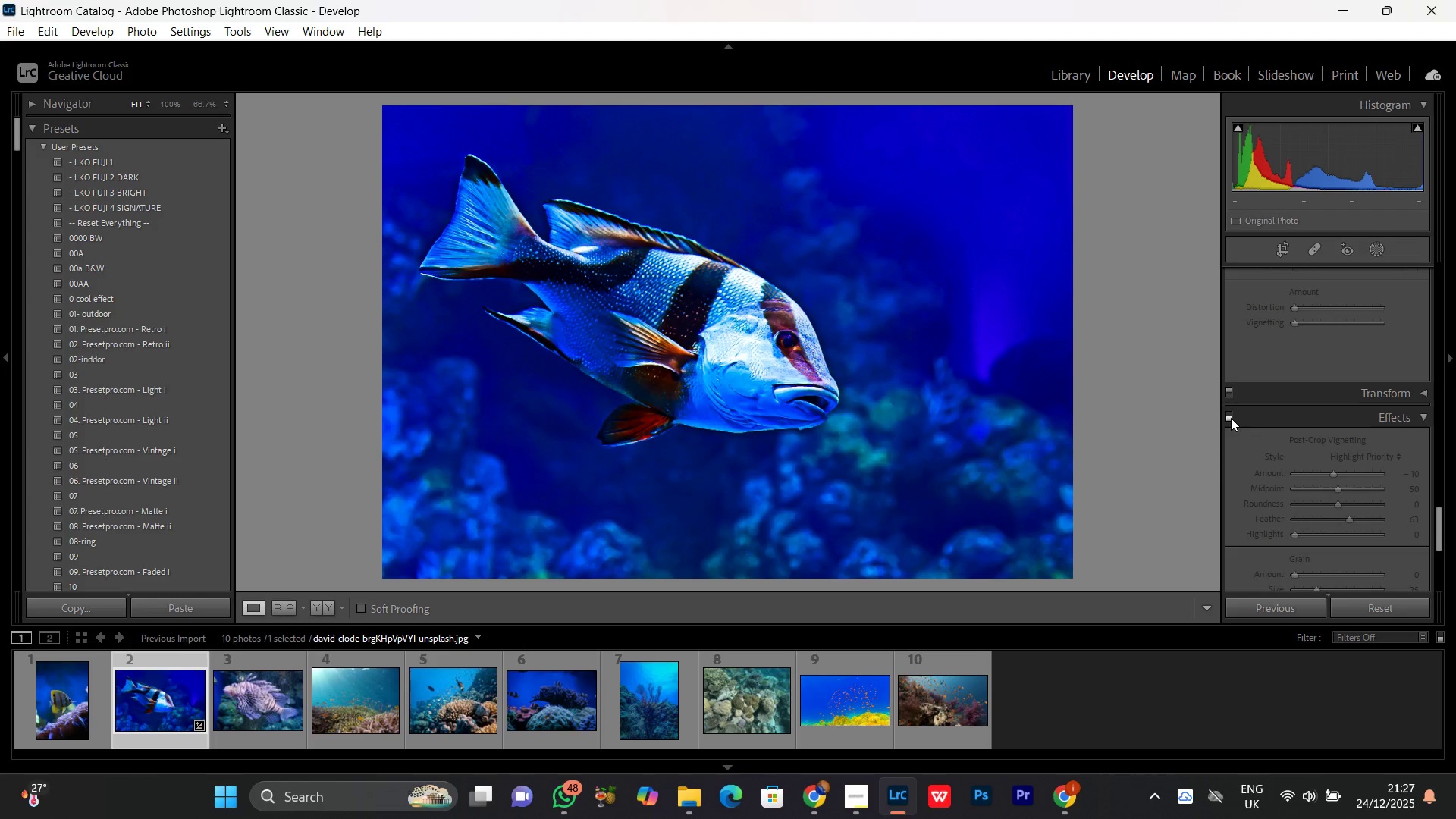 
left_click([1231, 418])
 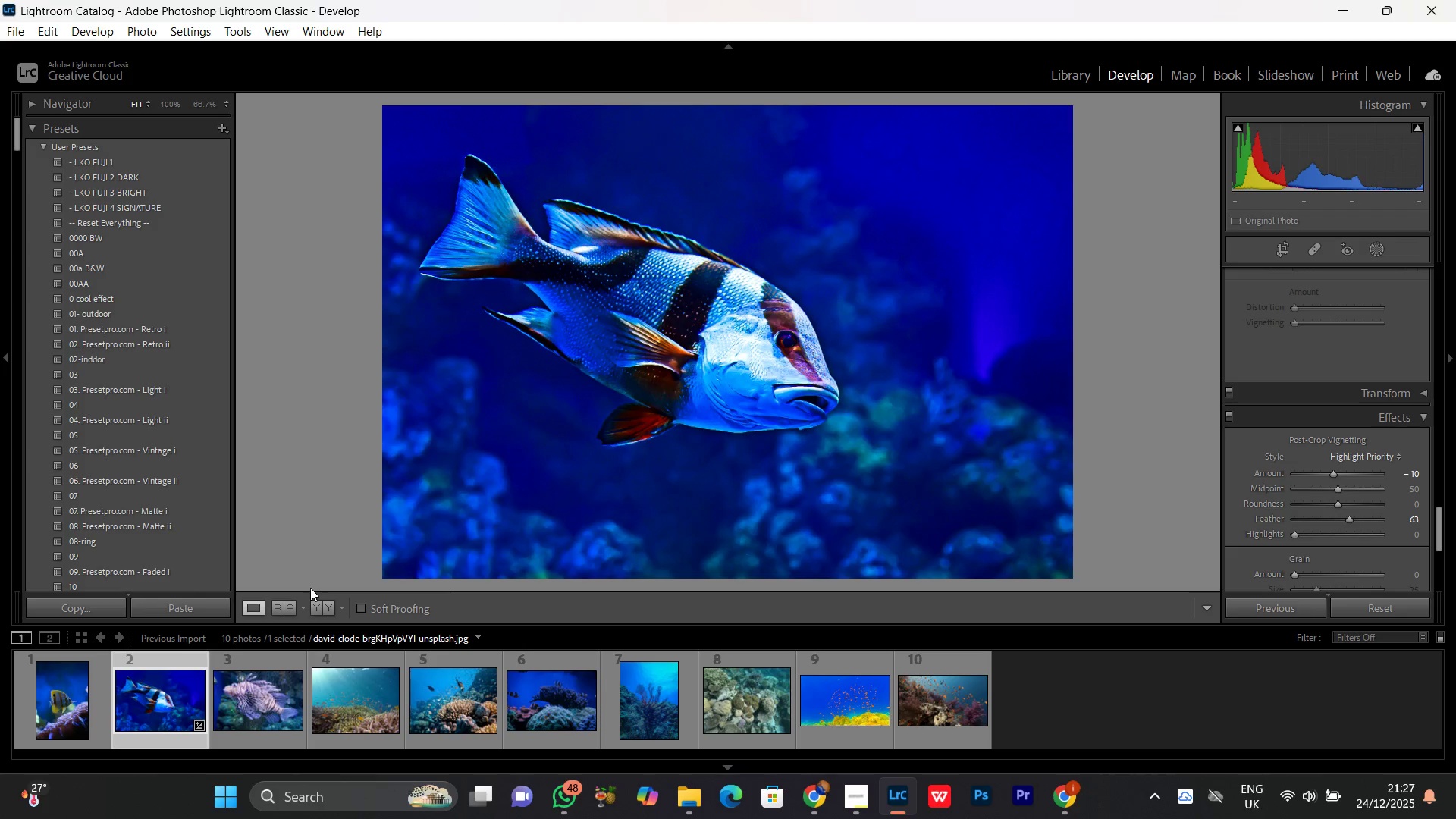 
left_click([318, 607])
 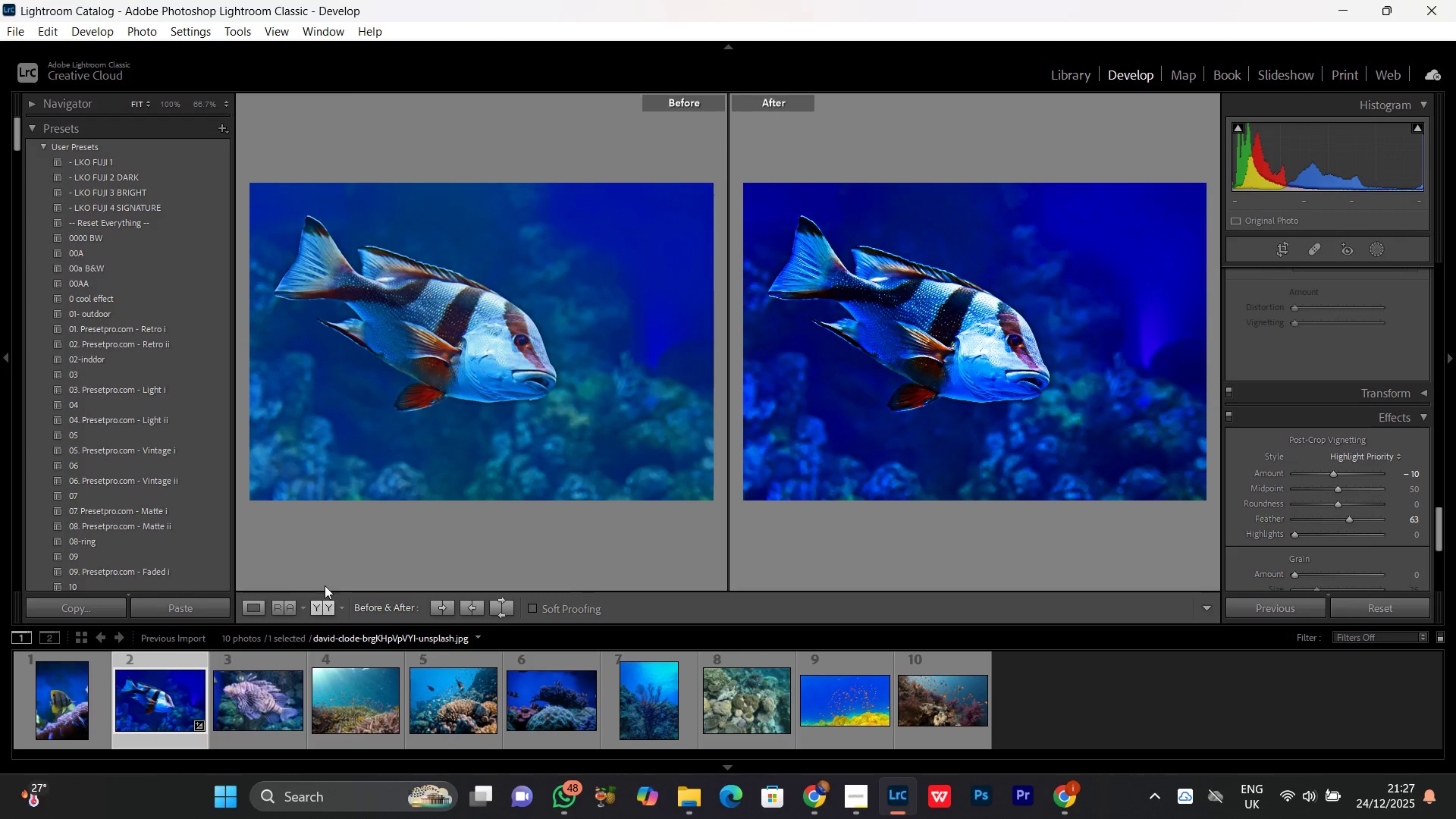 
left_click([253, 613])
 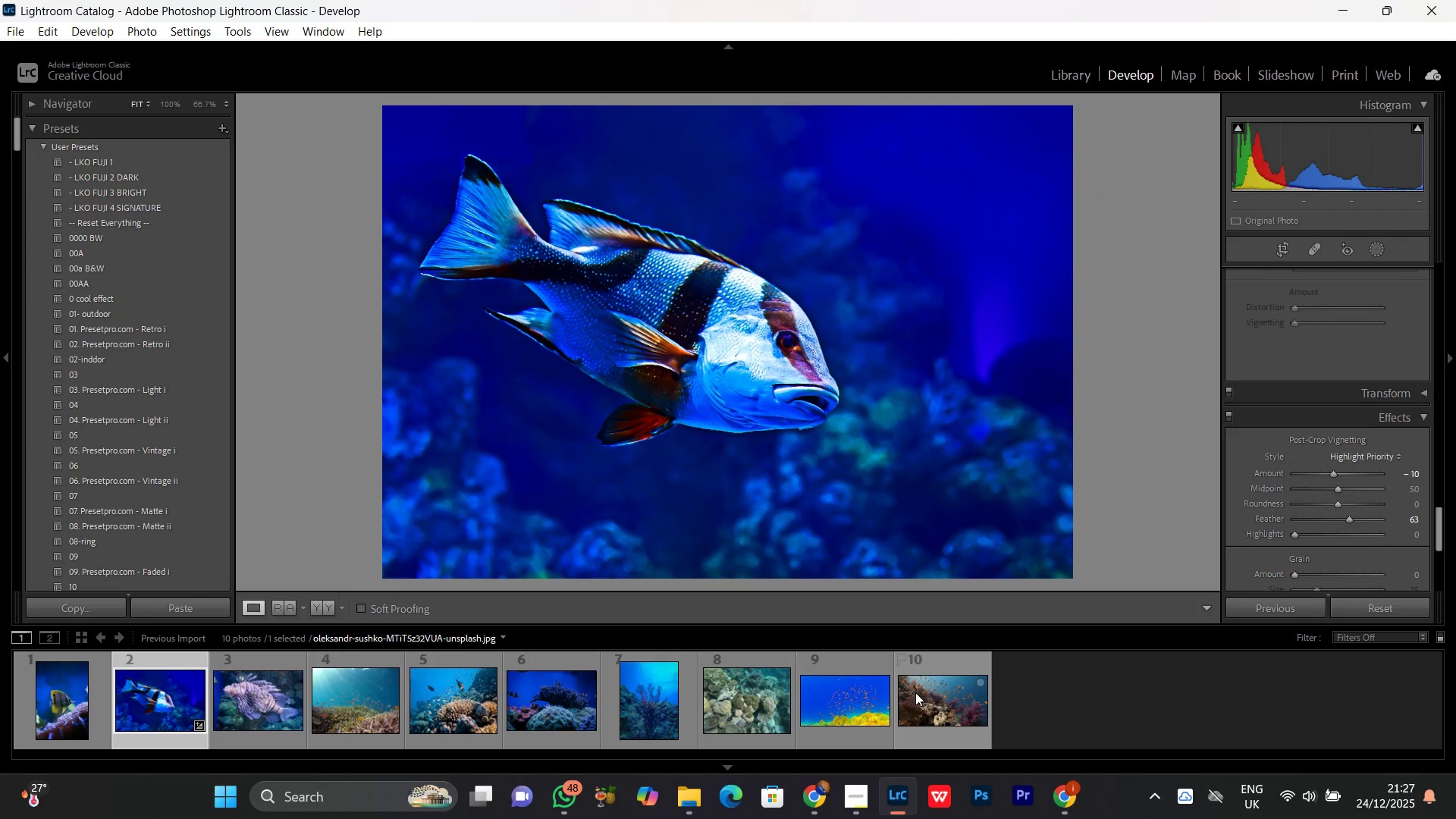 
hold_key(key=ShiftLeft, duration=0.42)
left_click([936, 686])
 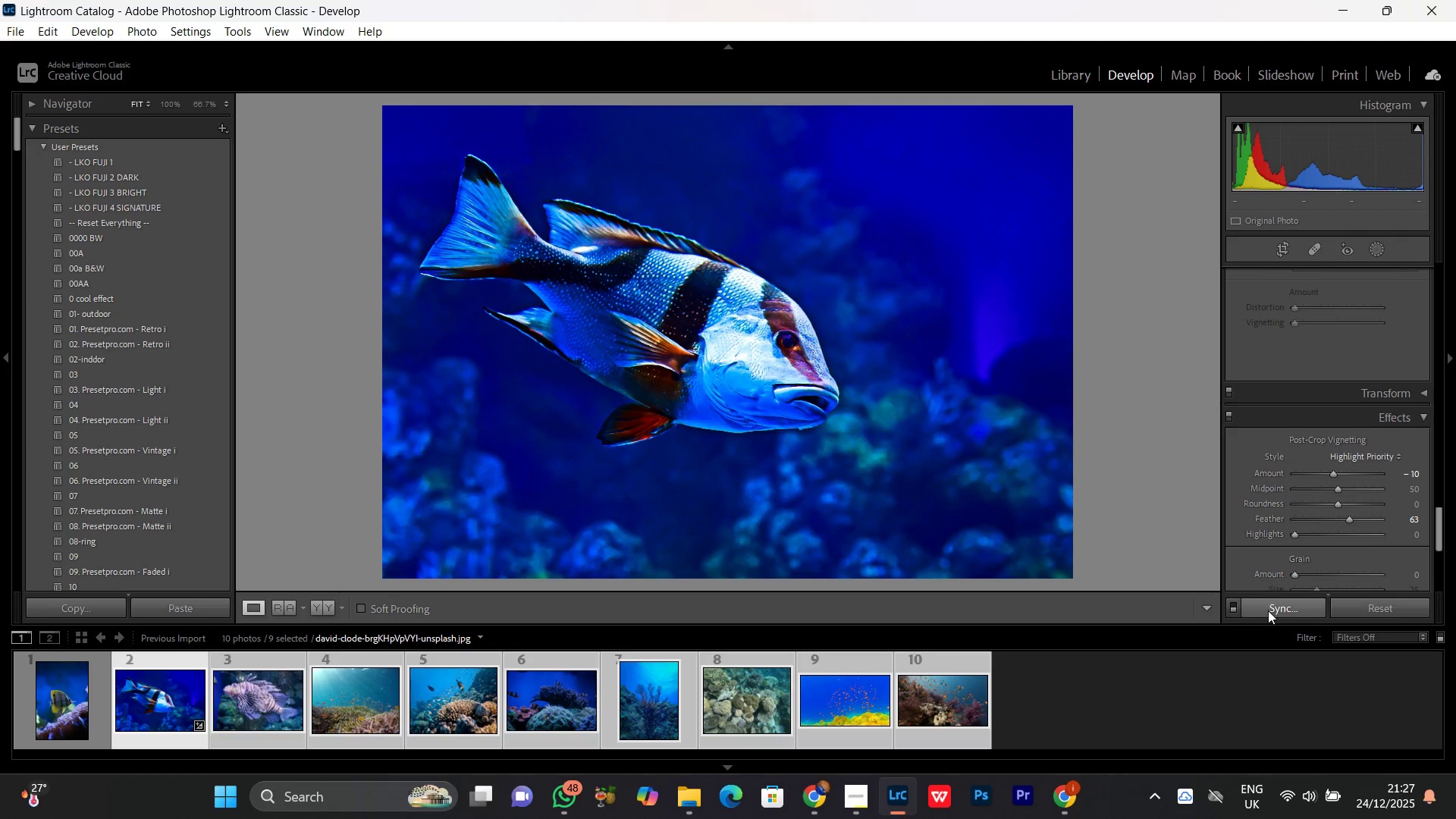 
left_click([1268, 610])
 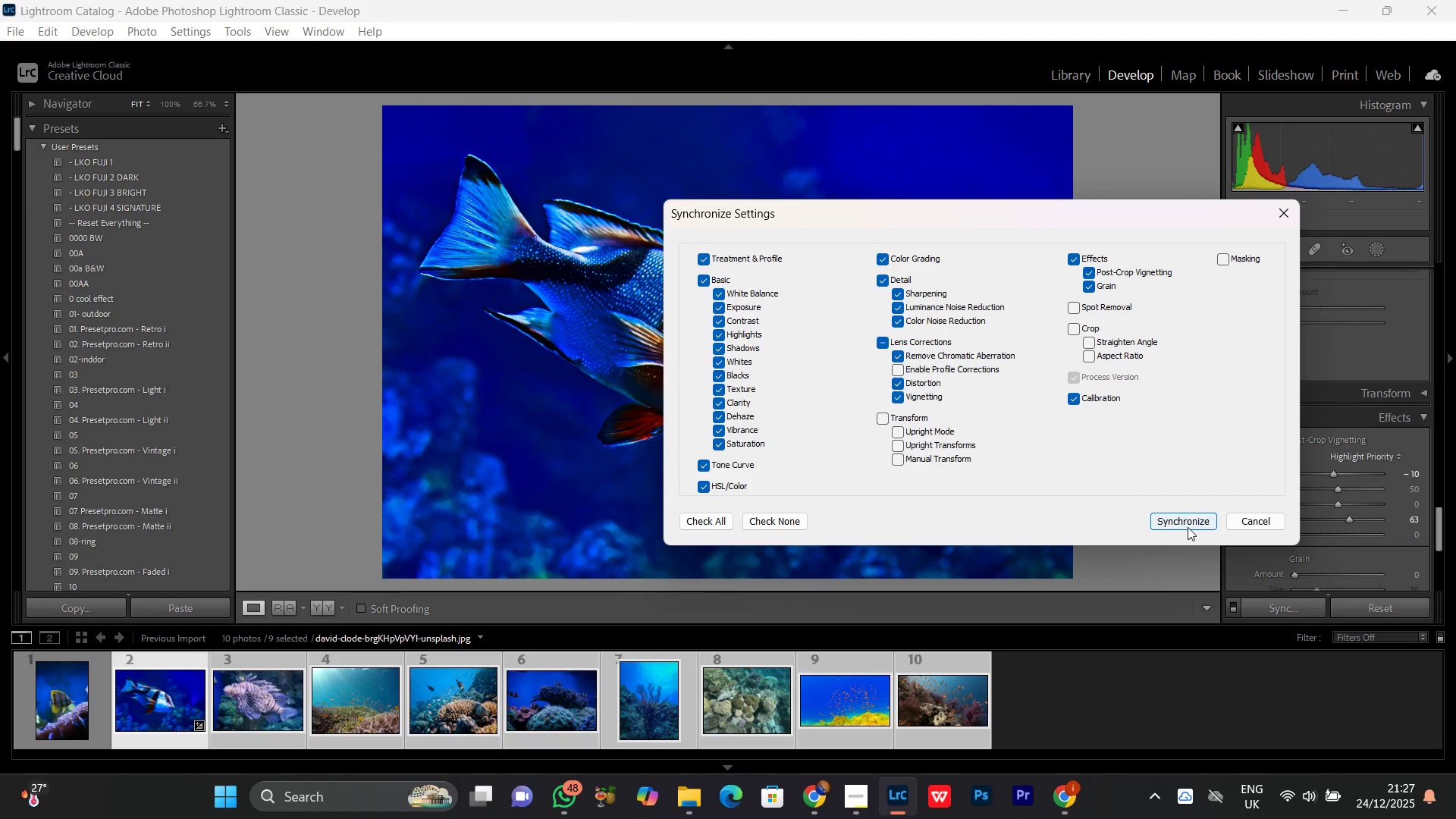 
left_click([1188, 525])
 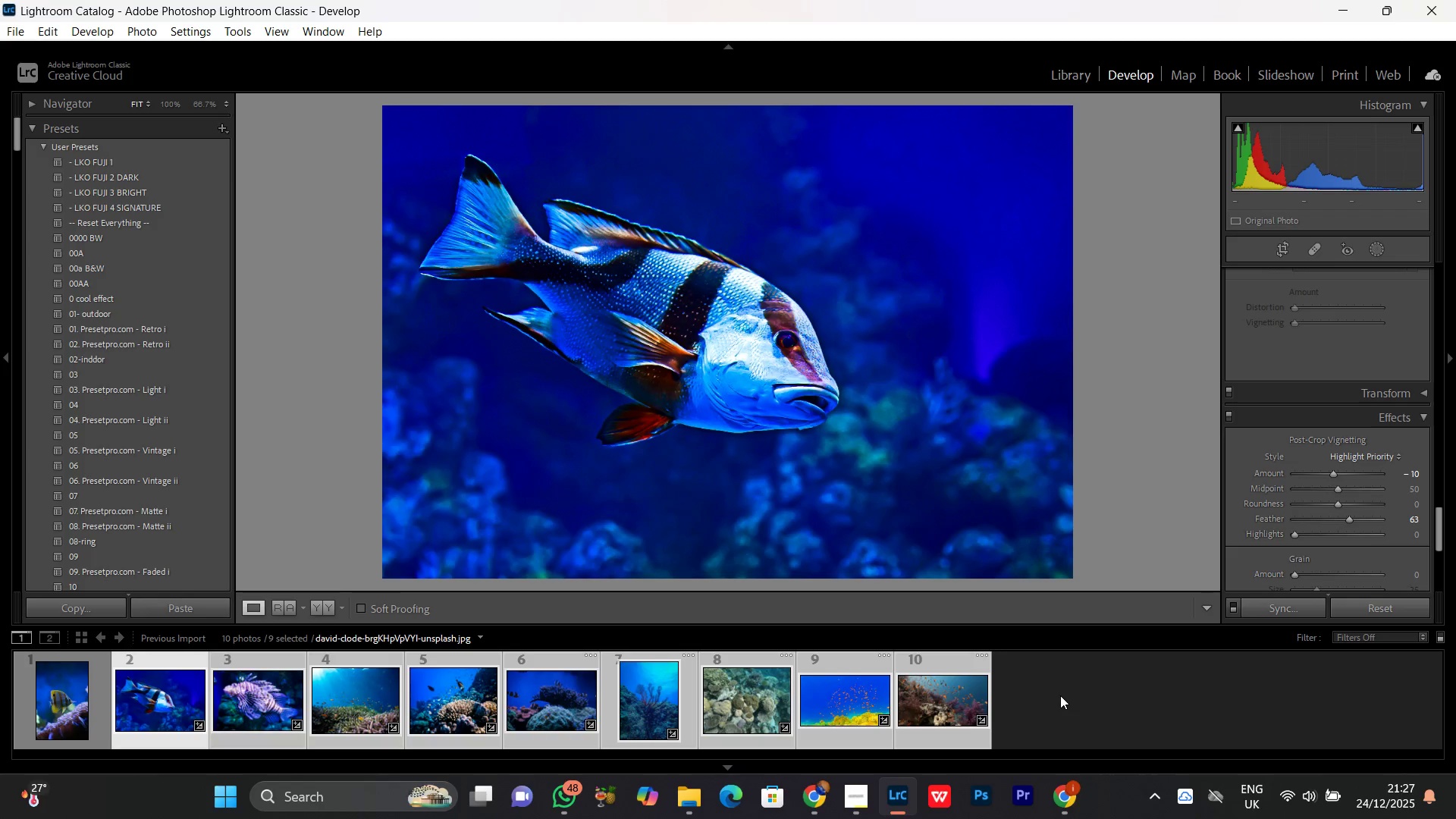 
left_click([1060, 695])
 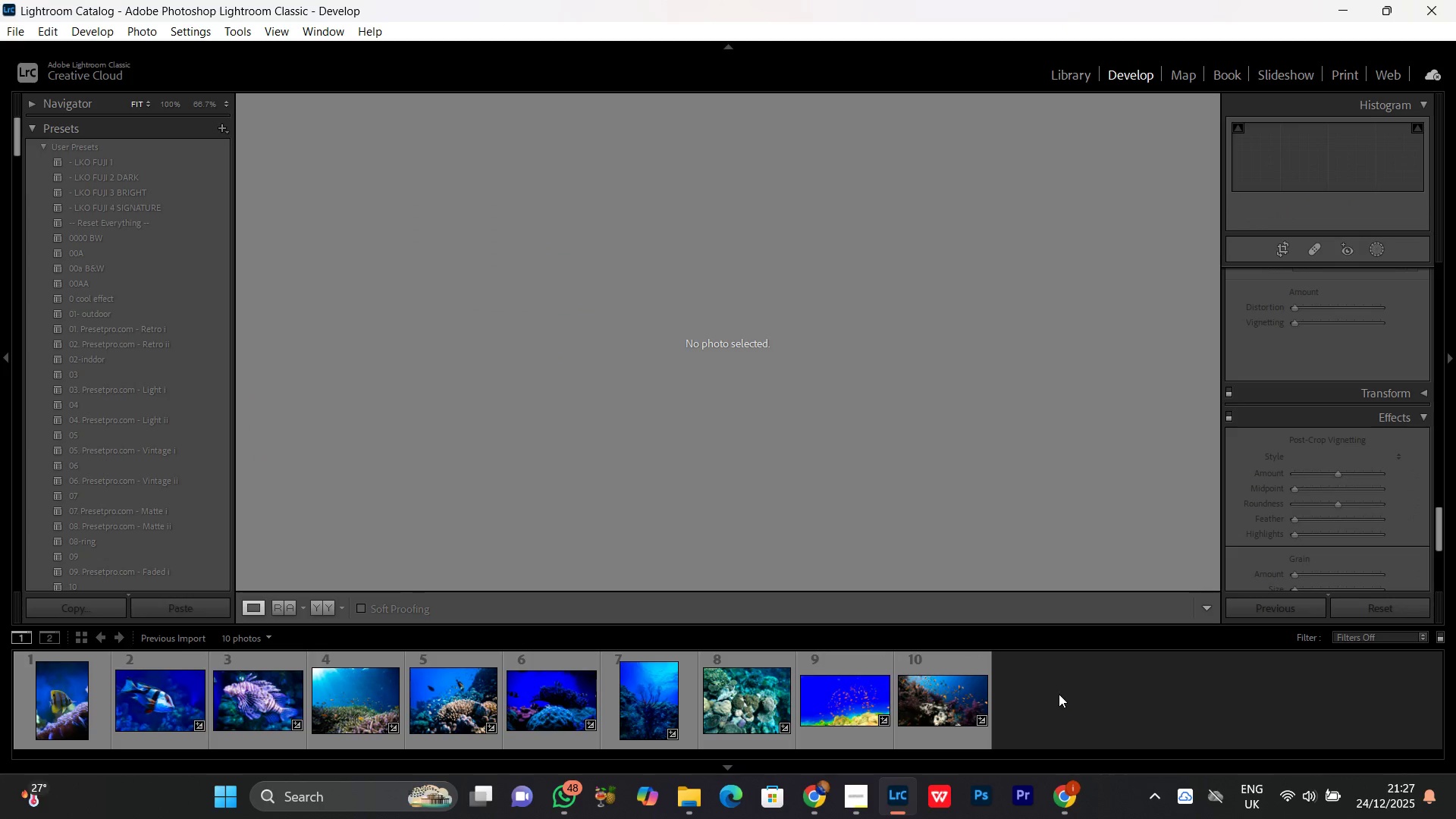 
left_click([265, 704])
 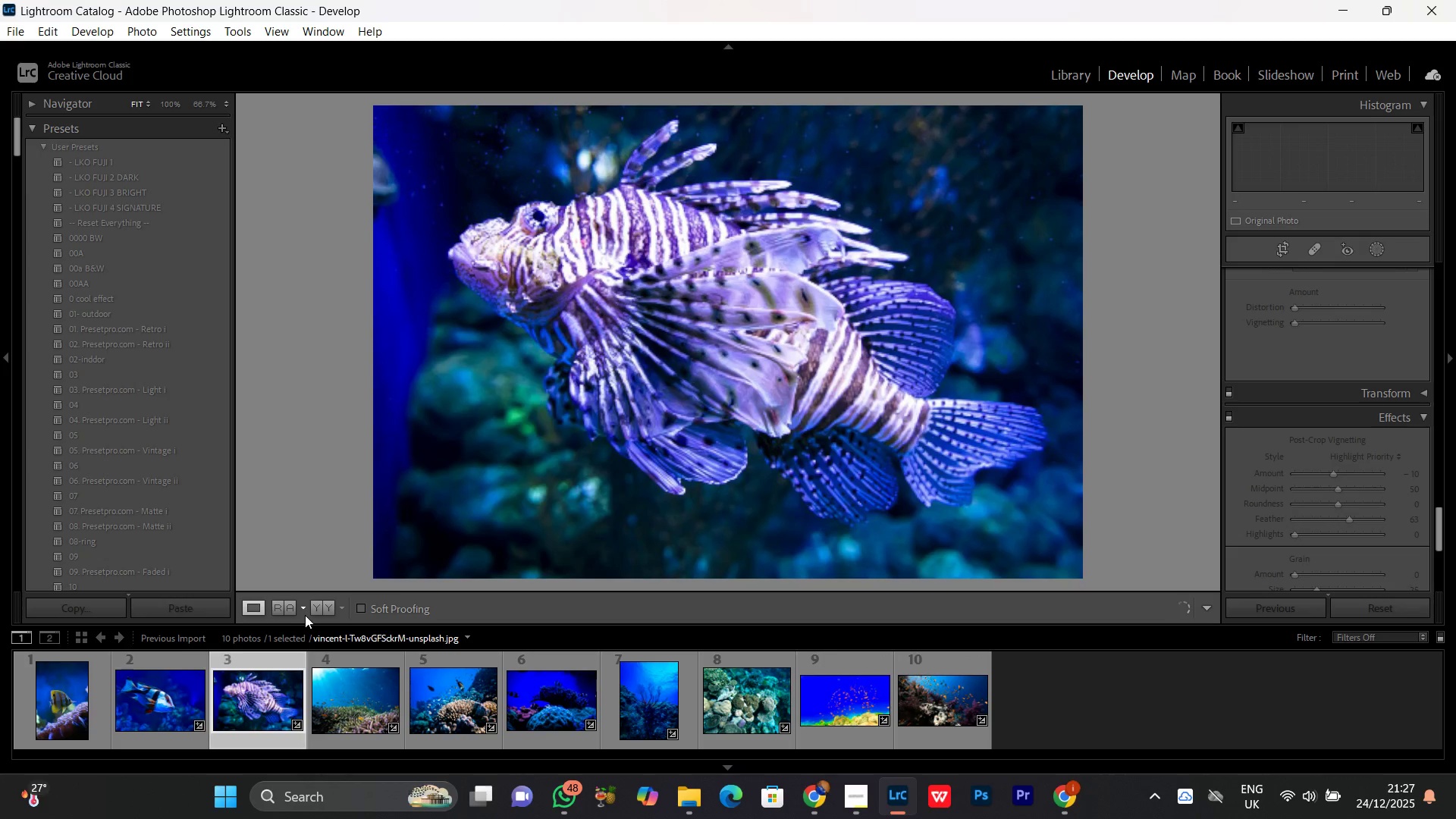 
left_click([309, 608])
 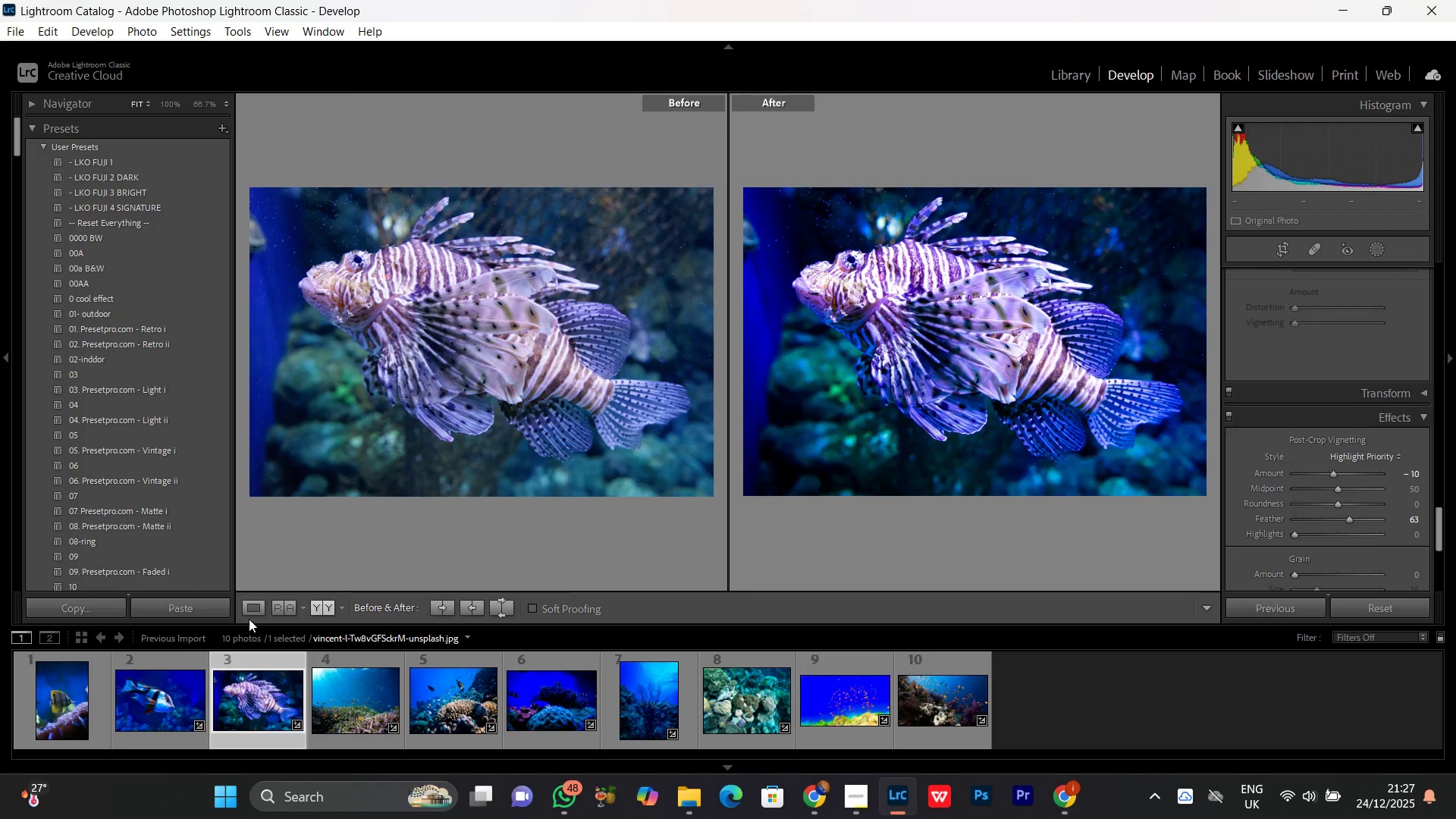 
left_click([337, 692])
 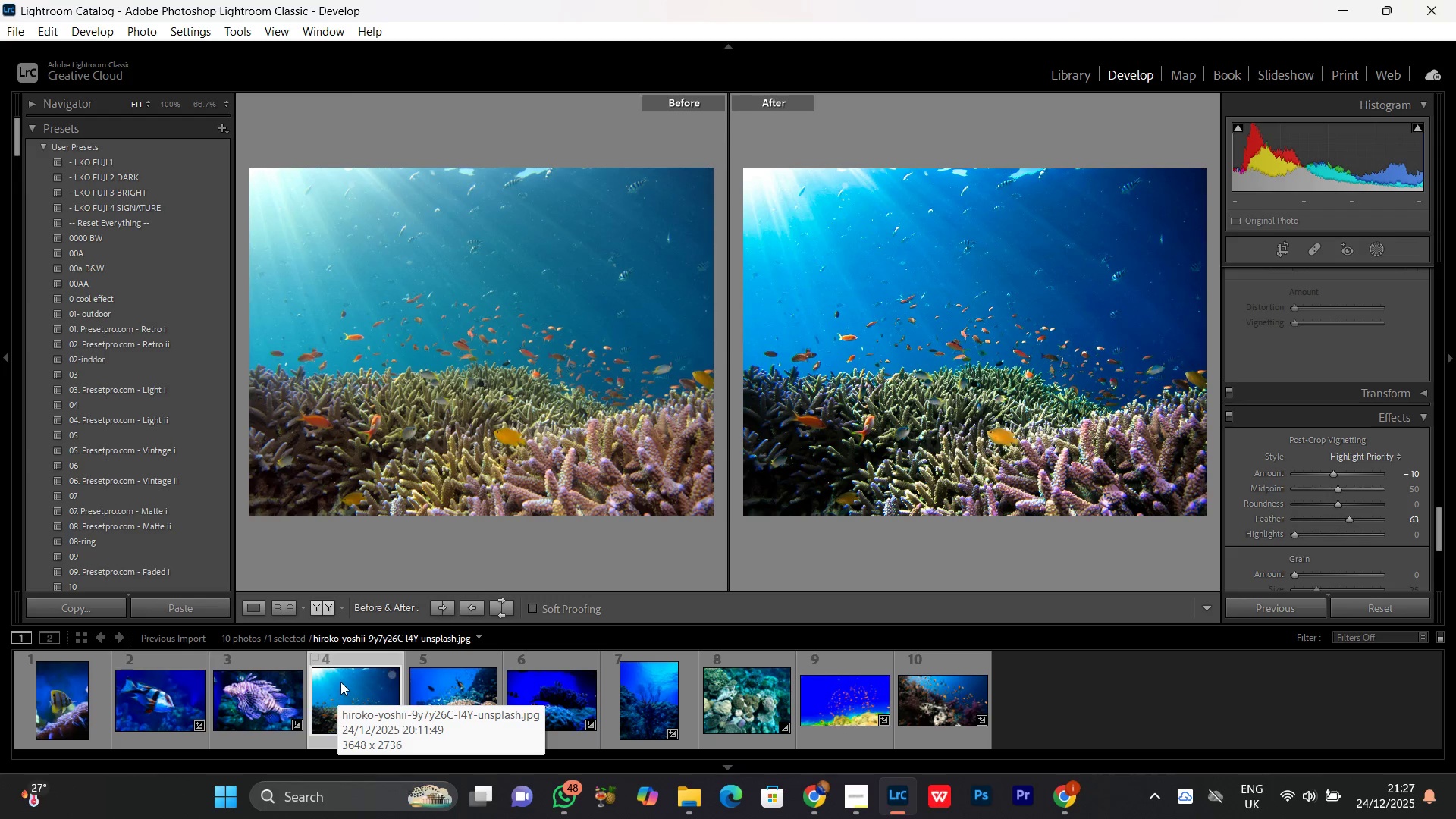 
left_click([443, 687])
 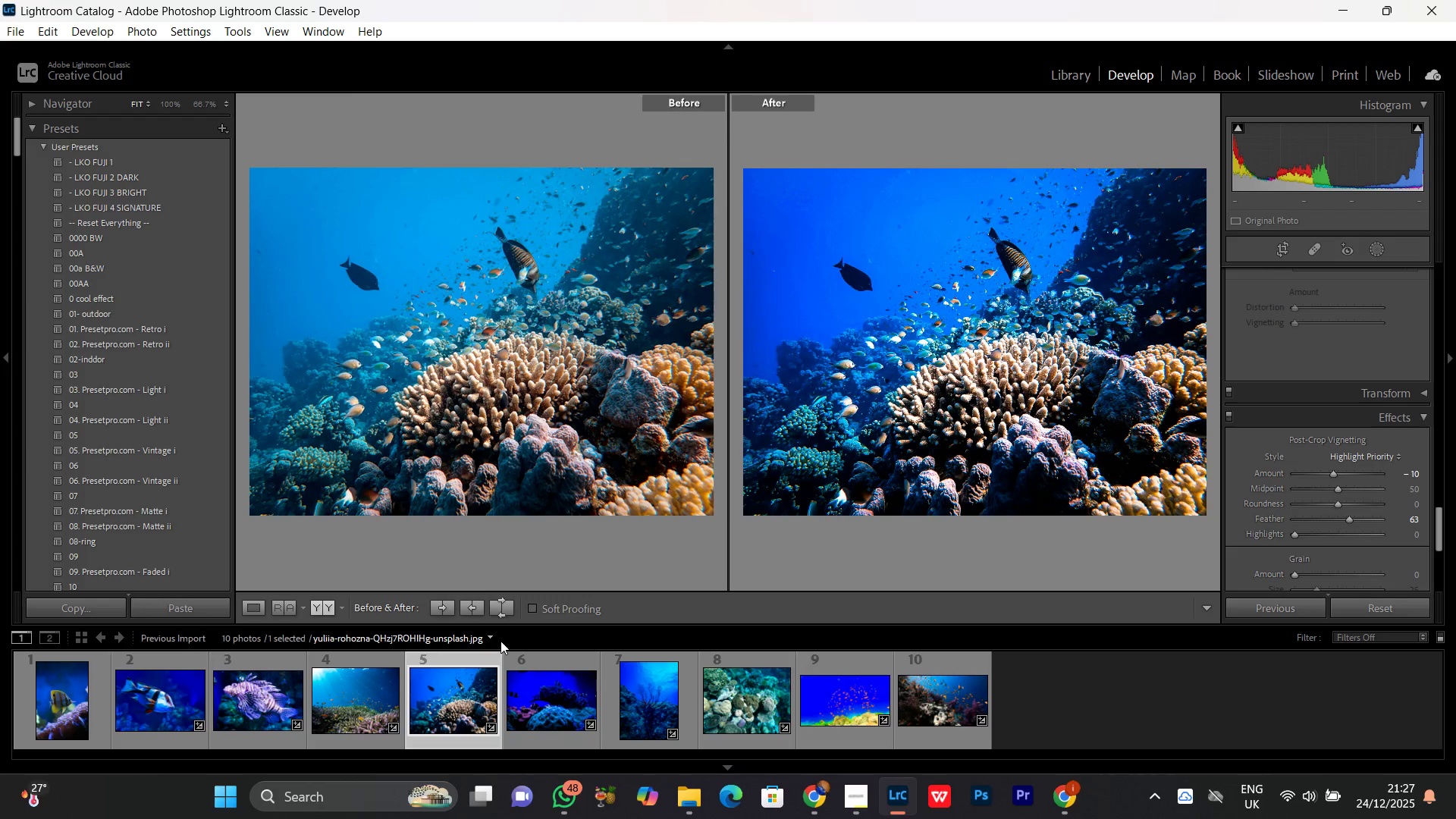 
left_click([552, 682])
 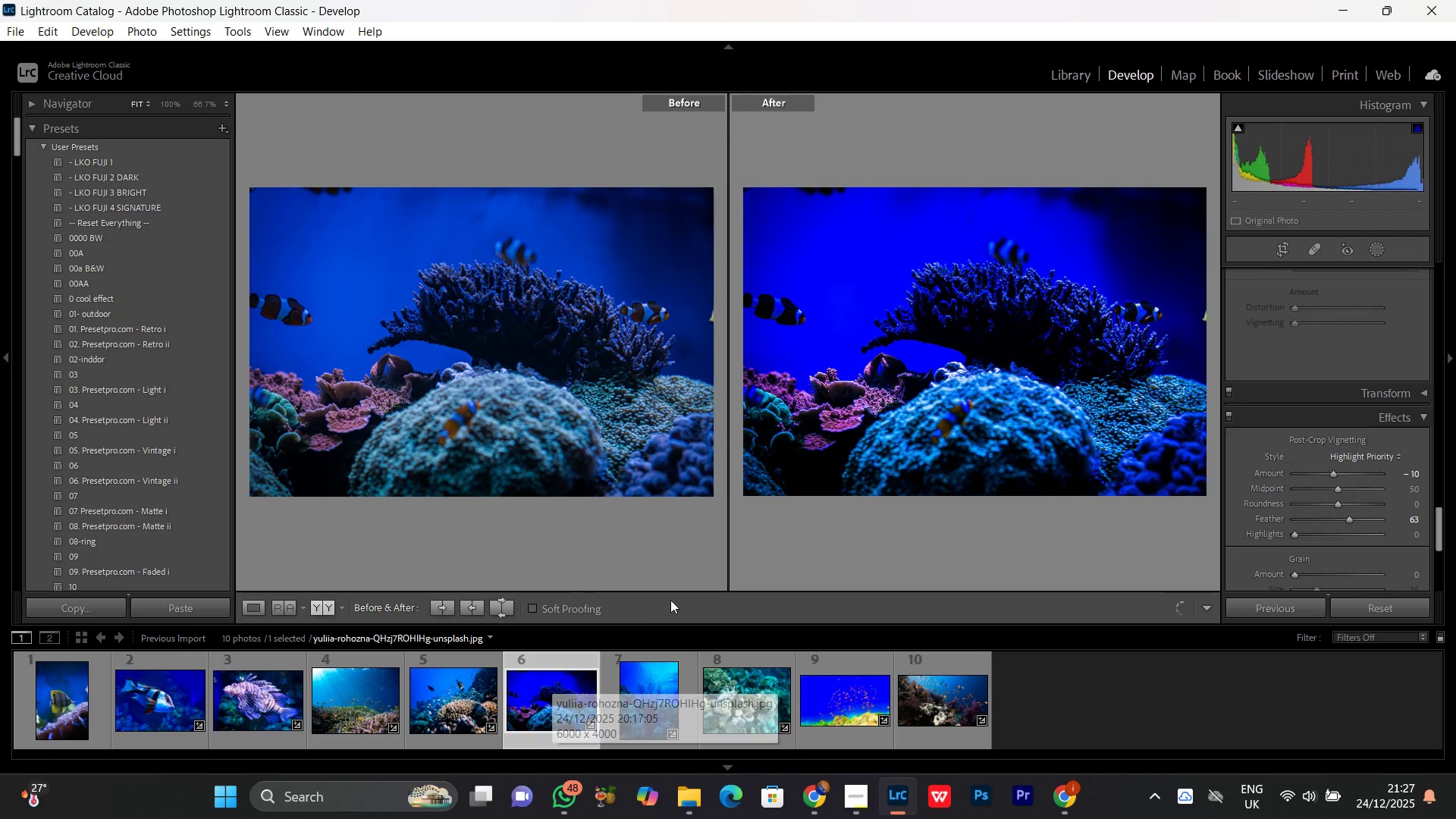 
left_click([637, 699])
 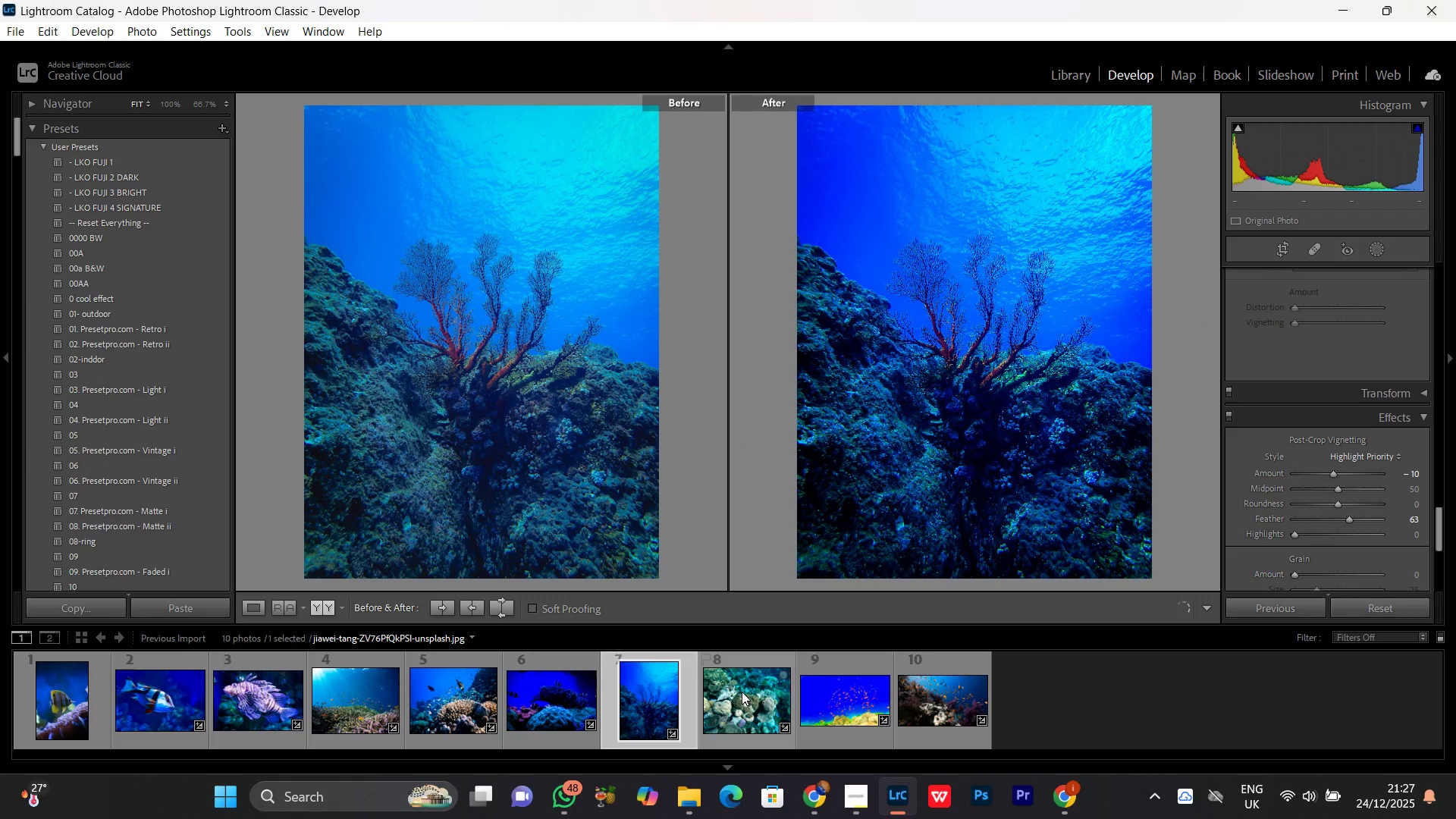 
left_click([742, 692])
 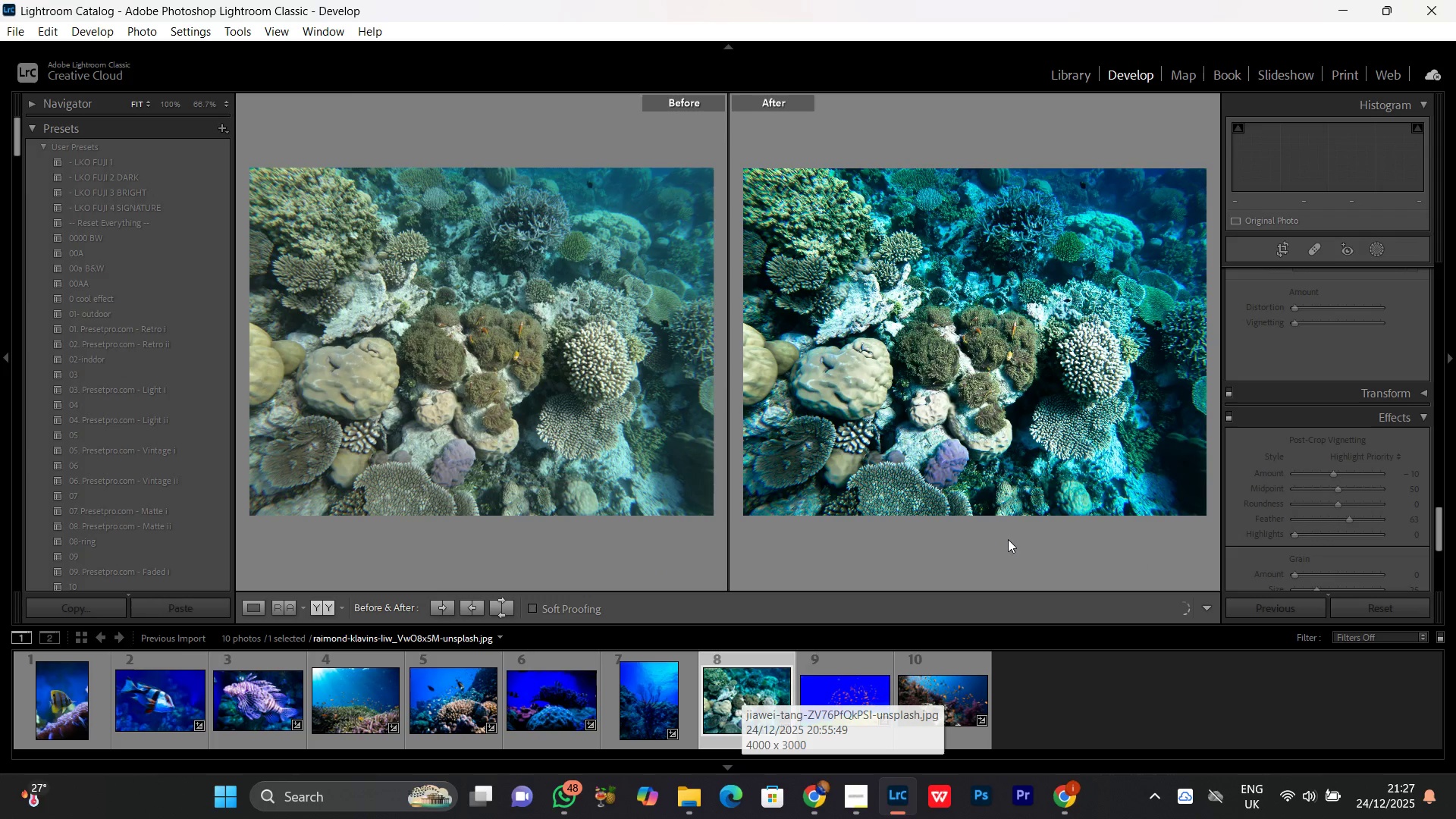 
scroll: coordinate [1341, 462], scroll_direction: up, amount: 19.0
 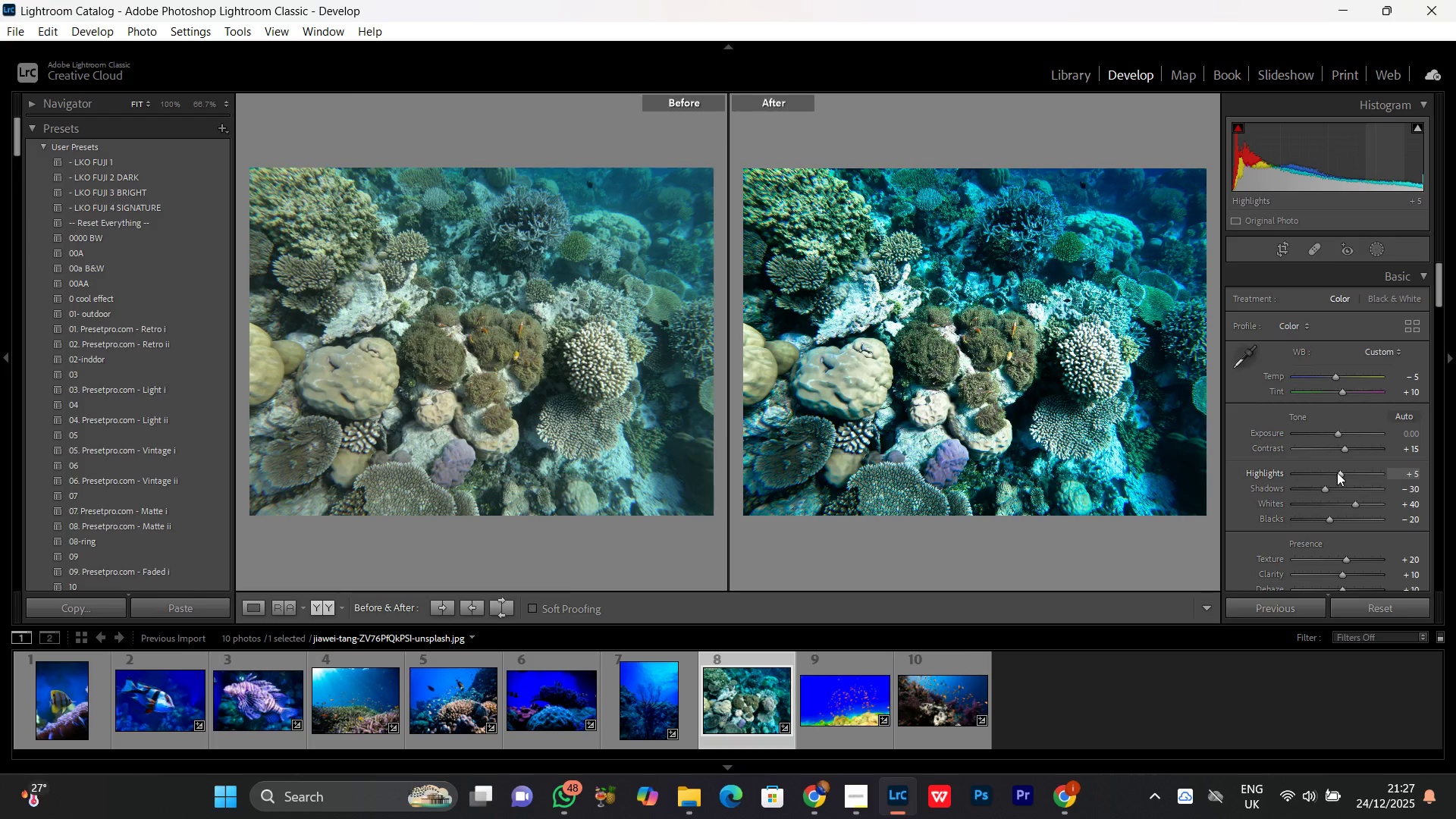 
left_click([1337, 472])
 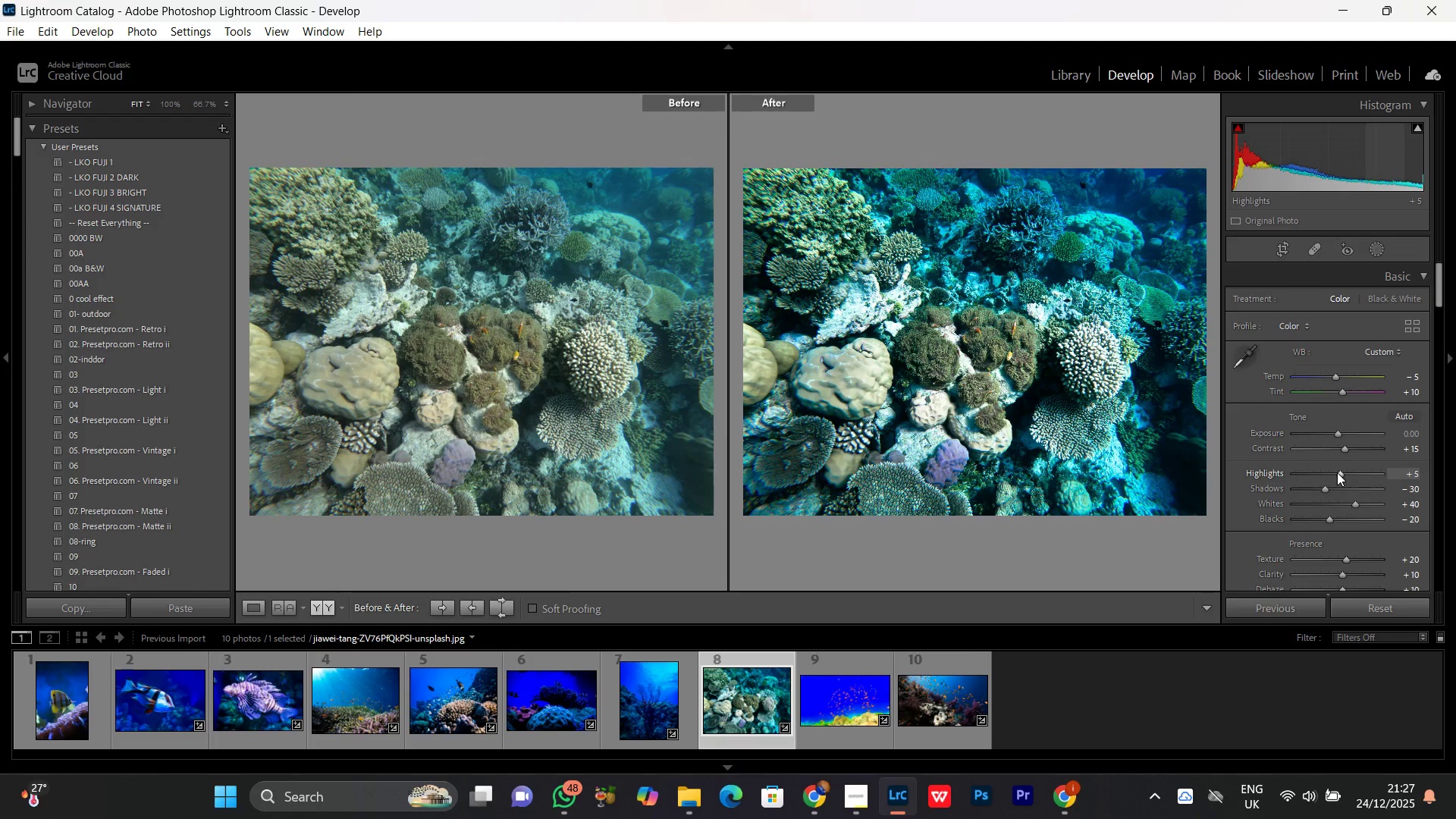 
scroll: coordinate [1337, 472], scroll_direction: down, amount: 18.0
 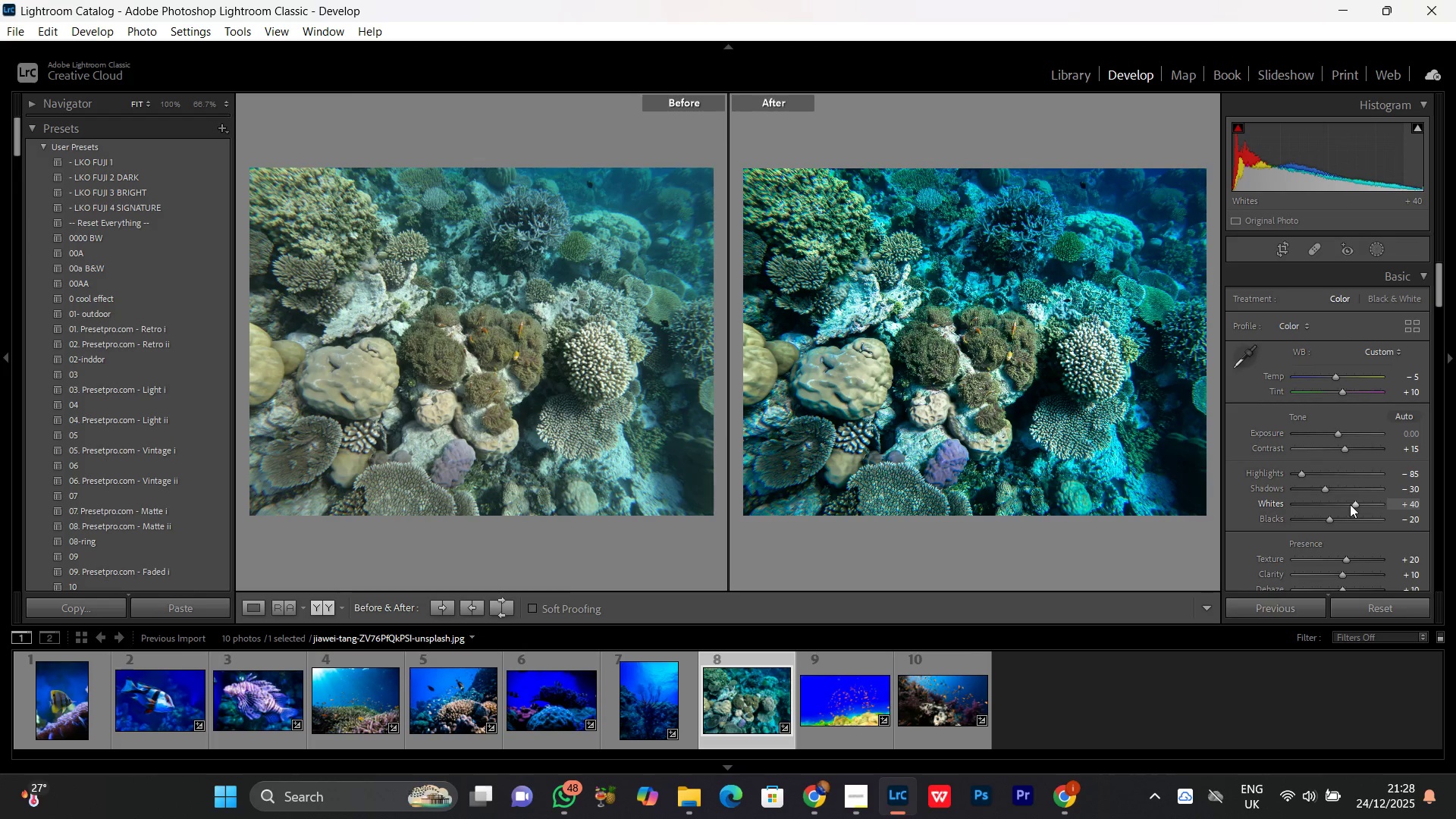 
left_click([1351, 504])
 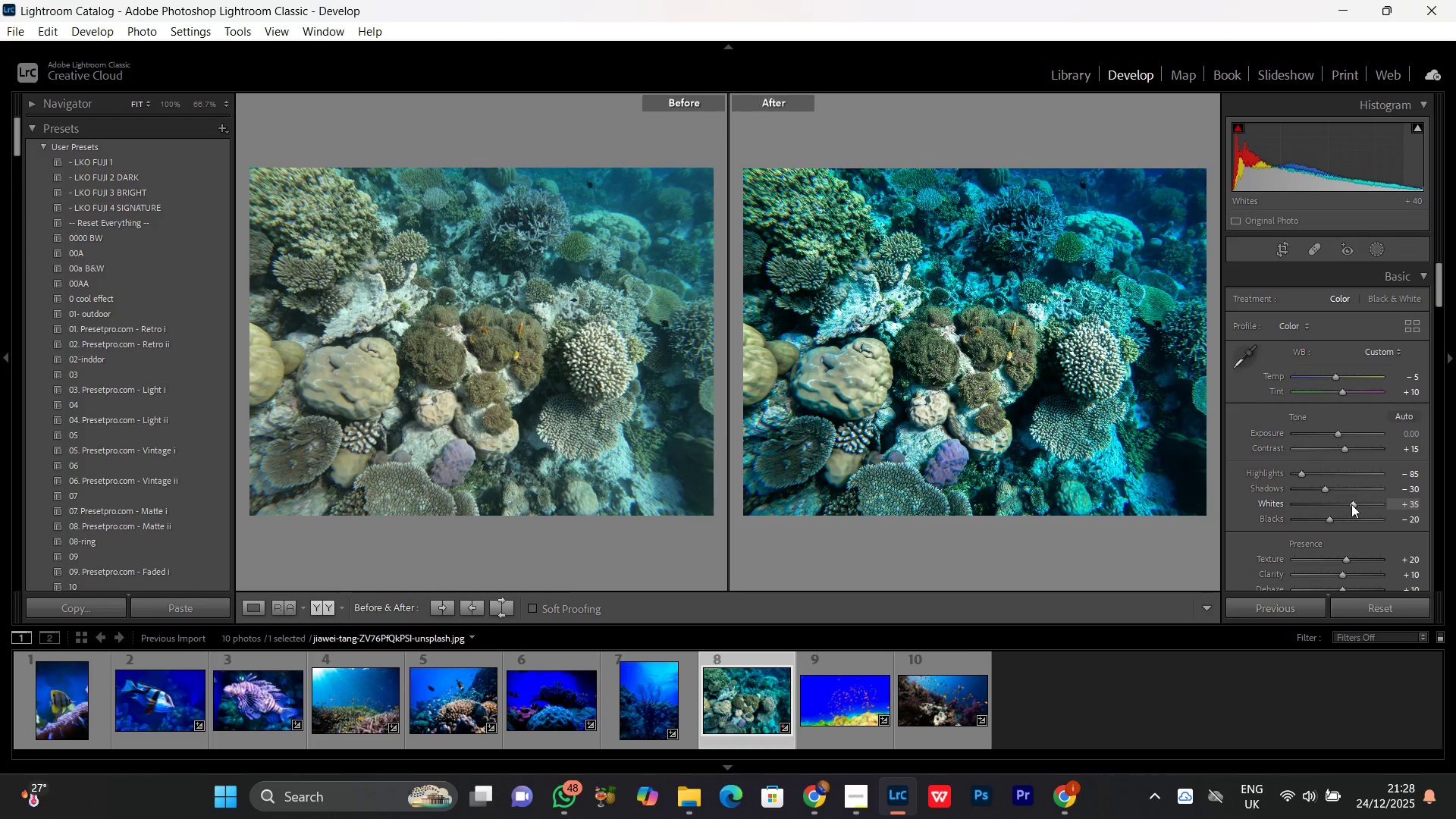 
scroll: coordinate [1349, 504], scroll_direction: down, amount: 20.0
 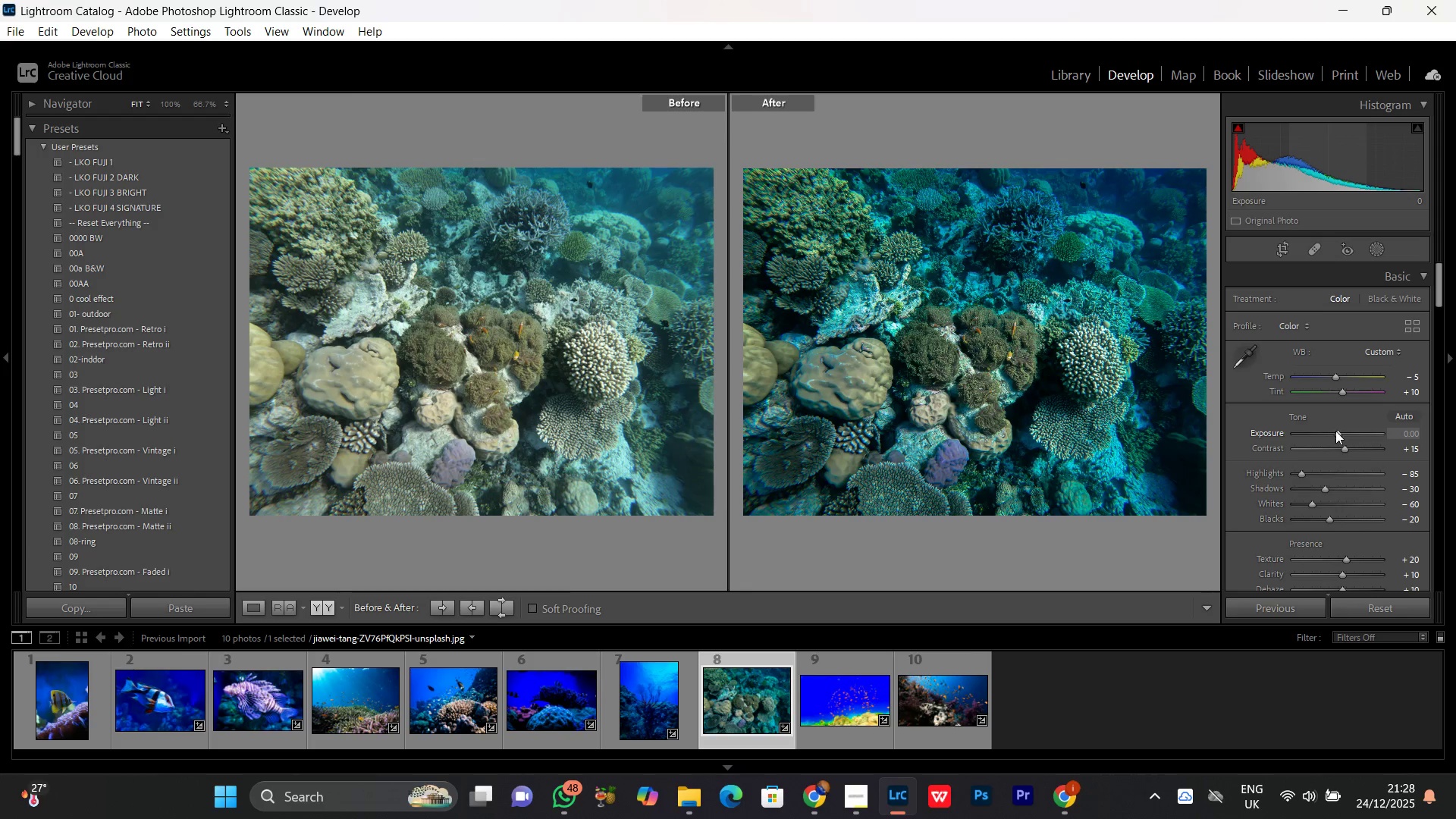 
left_click([1335, 431])
 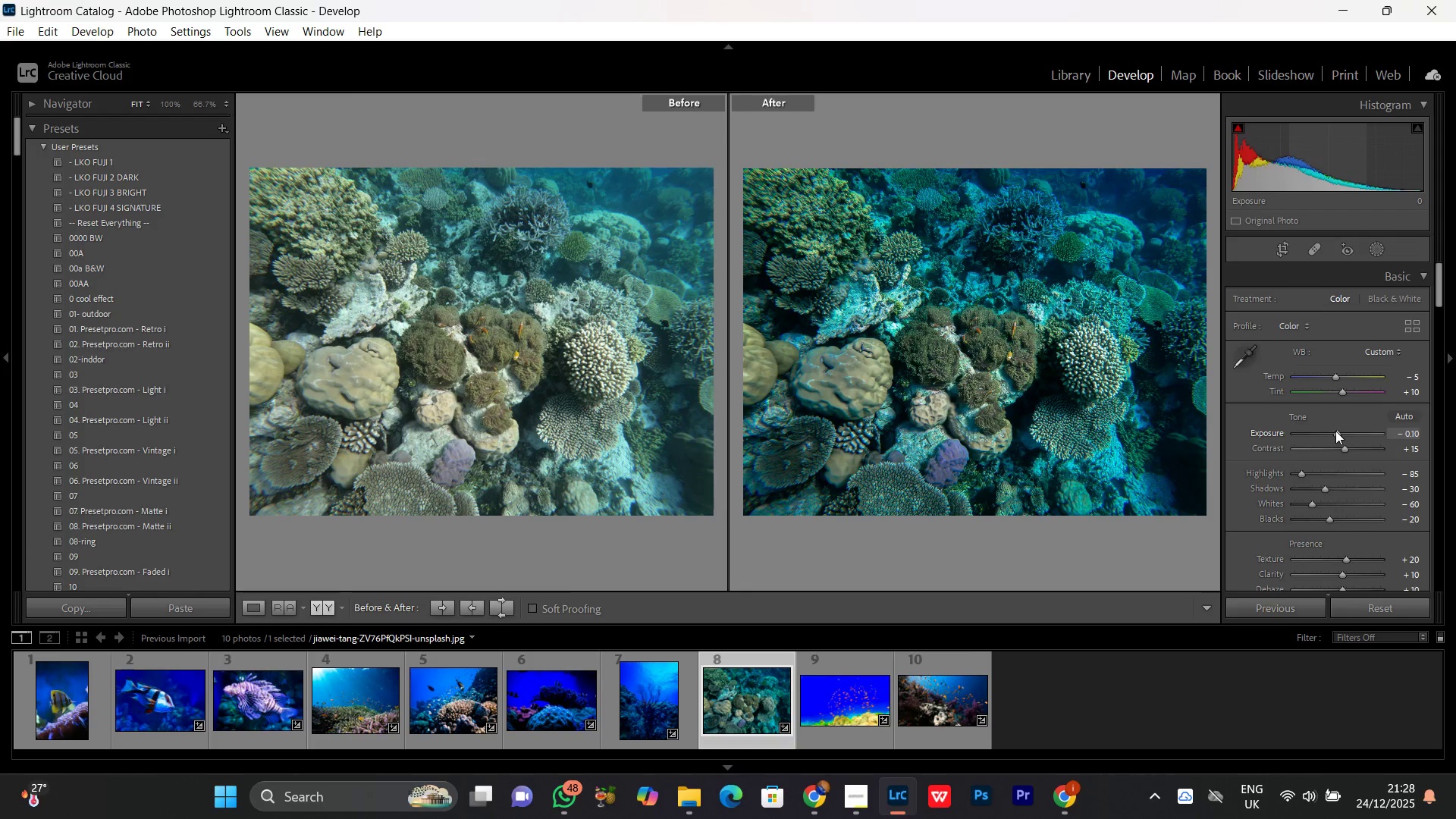 
scroll: coordinate [1335, 431], scroll_direction: down, amount: 2.0
 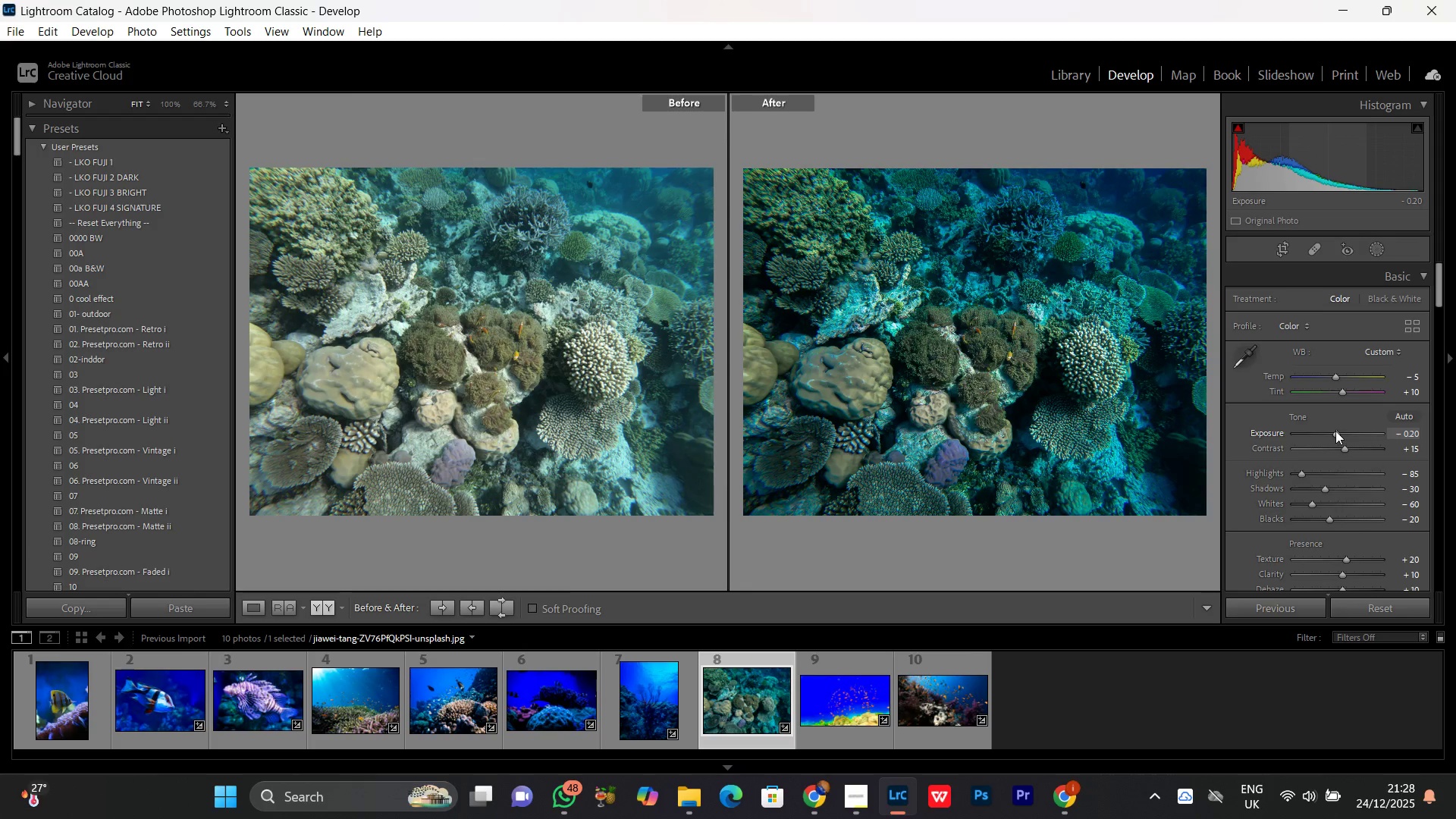 
scroll: coordinate [1335, 431], scroll_direction: up, amount: 1.0
 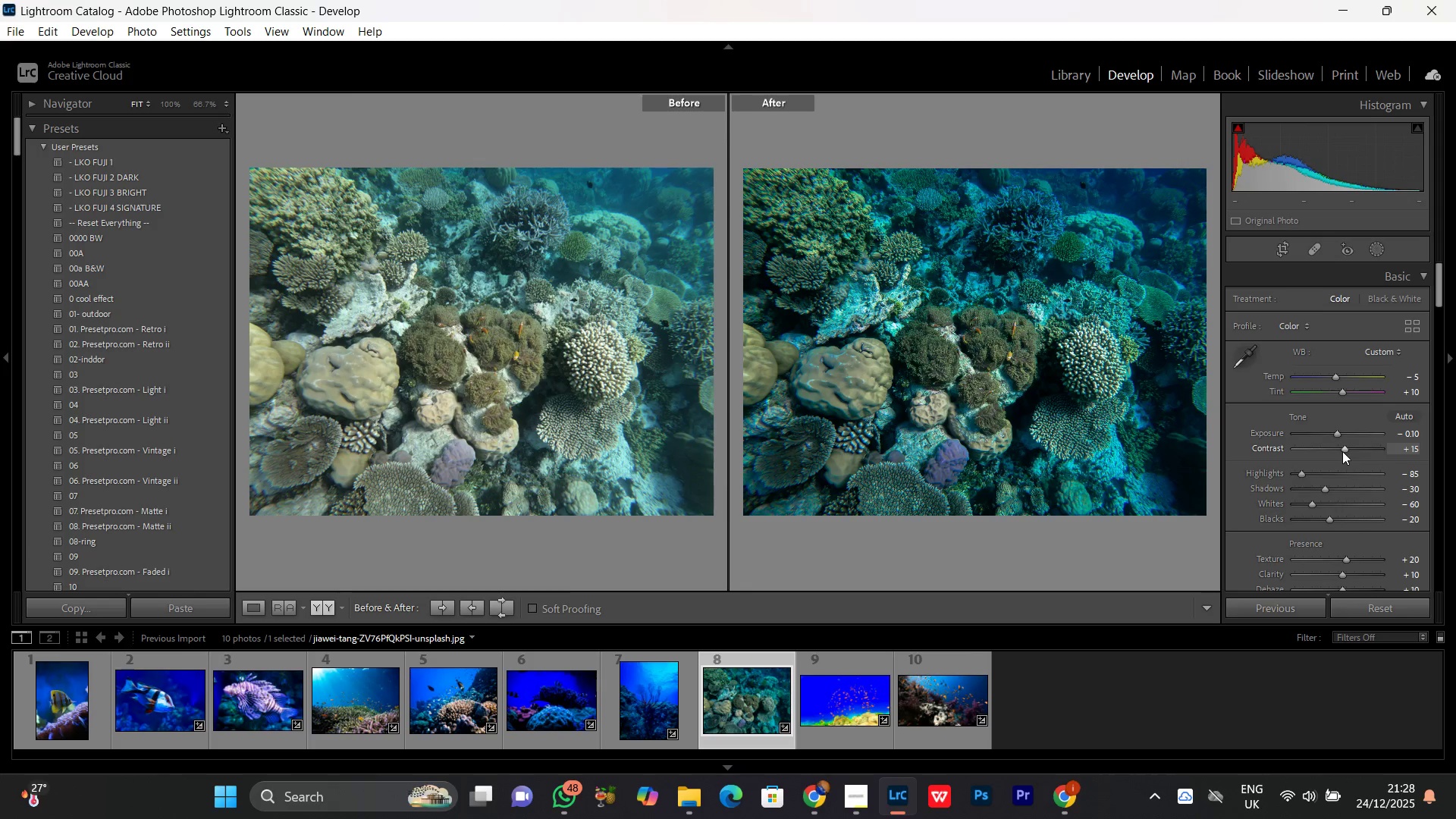 
left_click([1343, 448])
 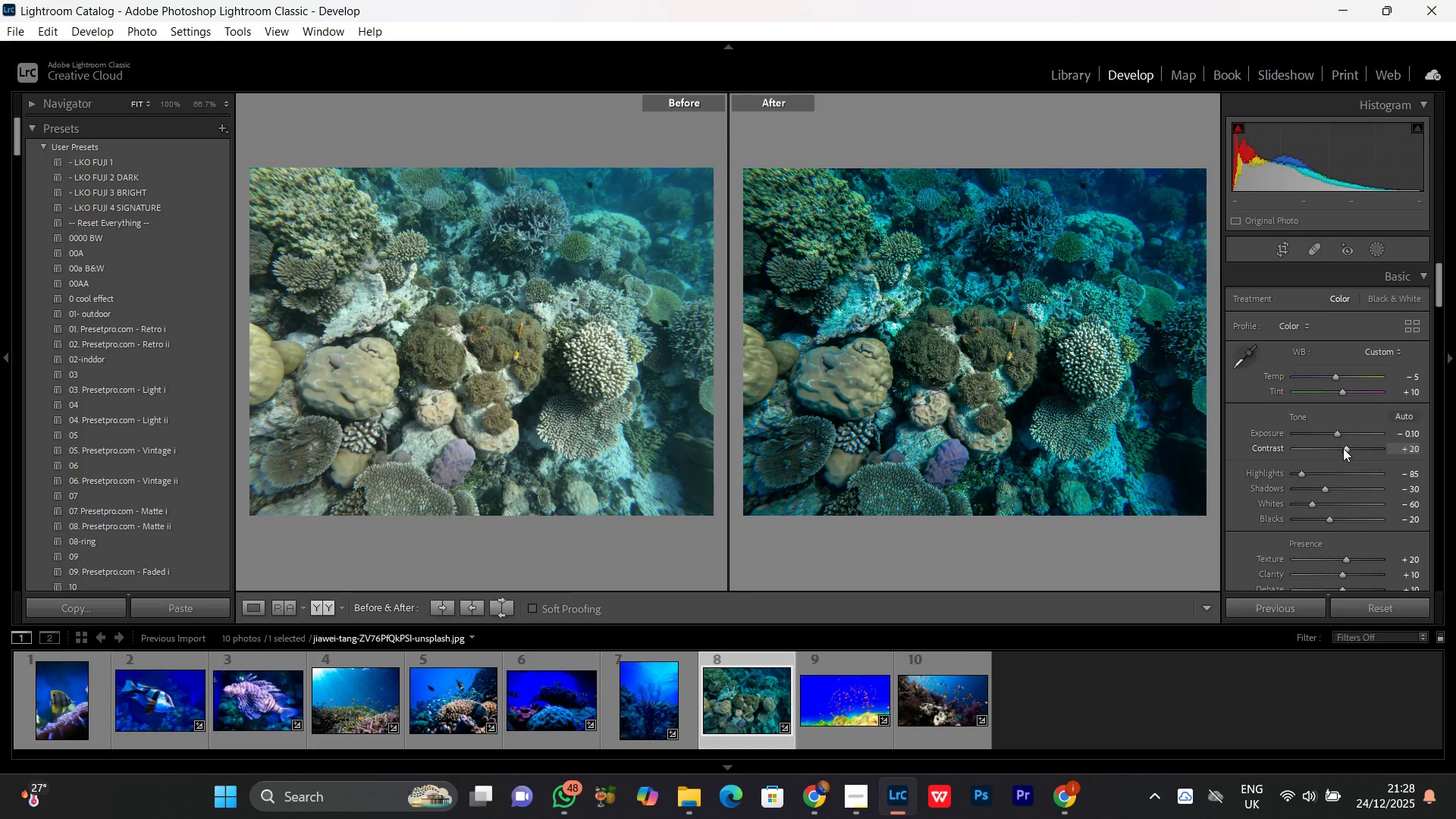 
scroll: coordinate [1343, 448], scroll_direction: up, amount: 1.0
 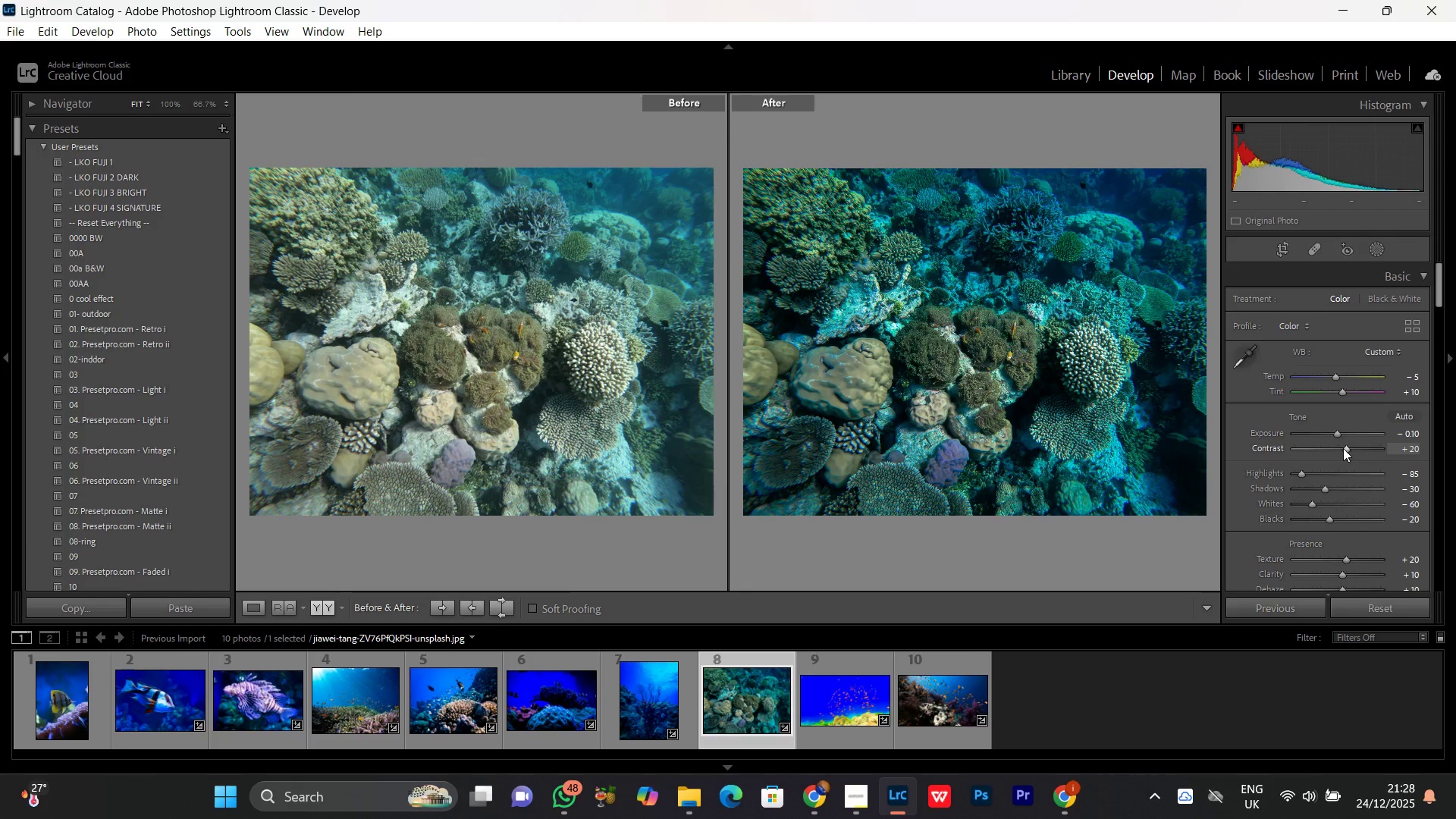 
scroll: coordinate [1343, 448], scroll_direction: down, amount: 1.0
 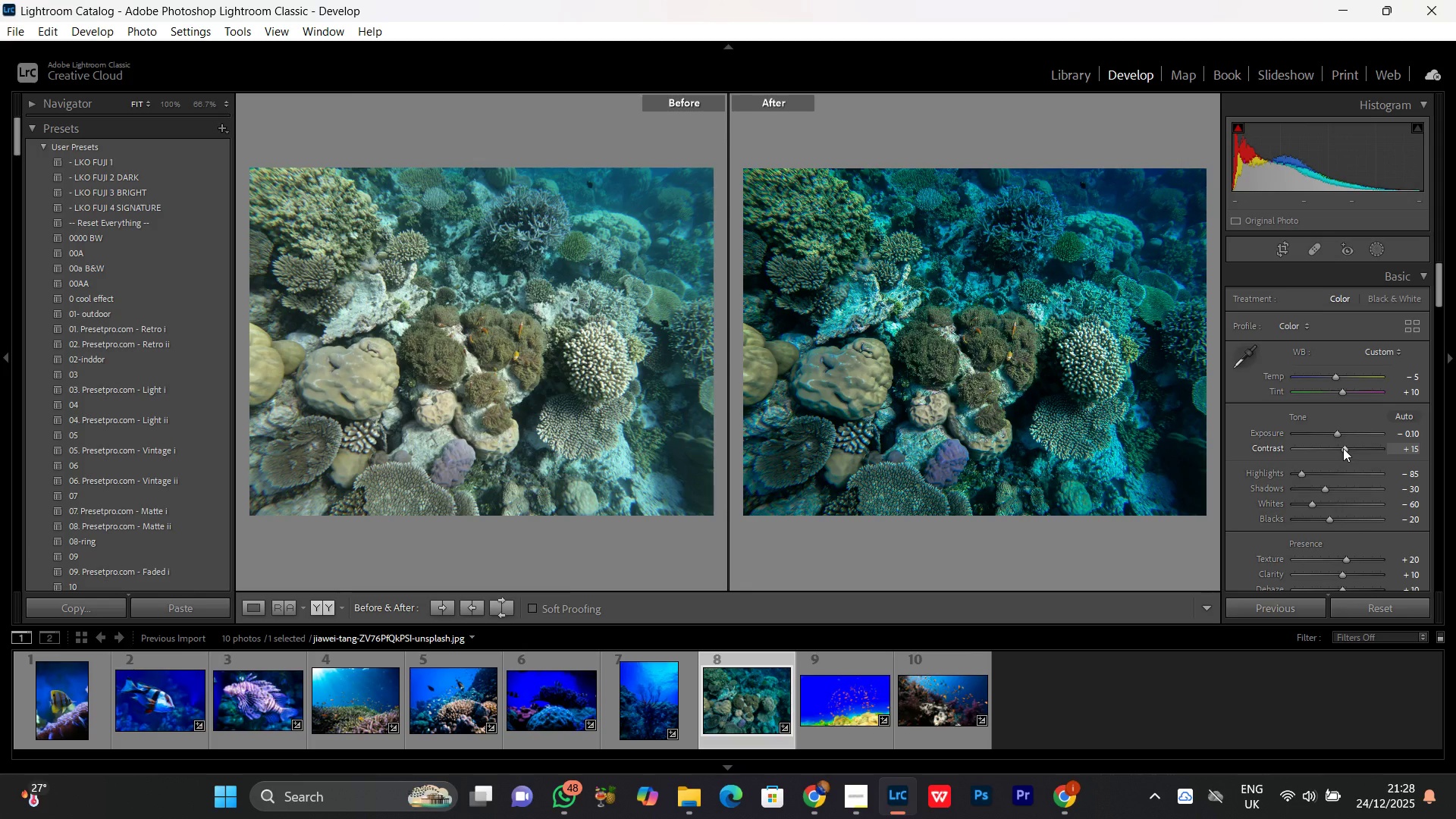 
scroll: coordinate [1343, 448], scroll_direction: up, amount: 2.0
 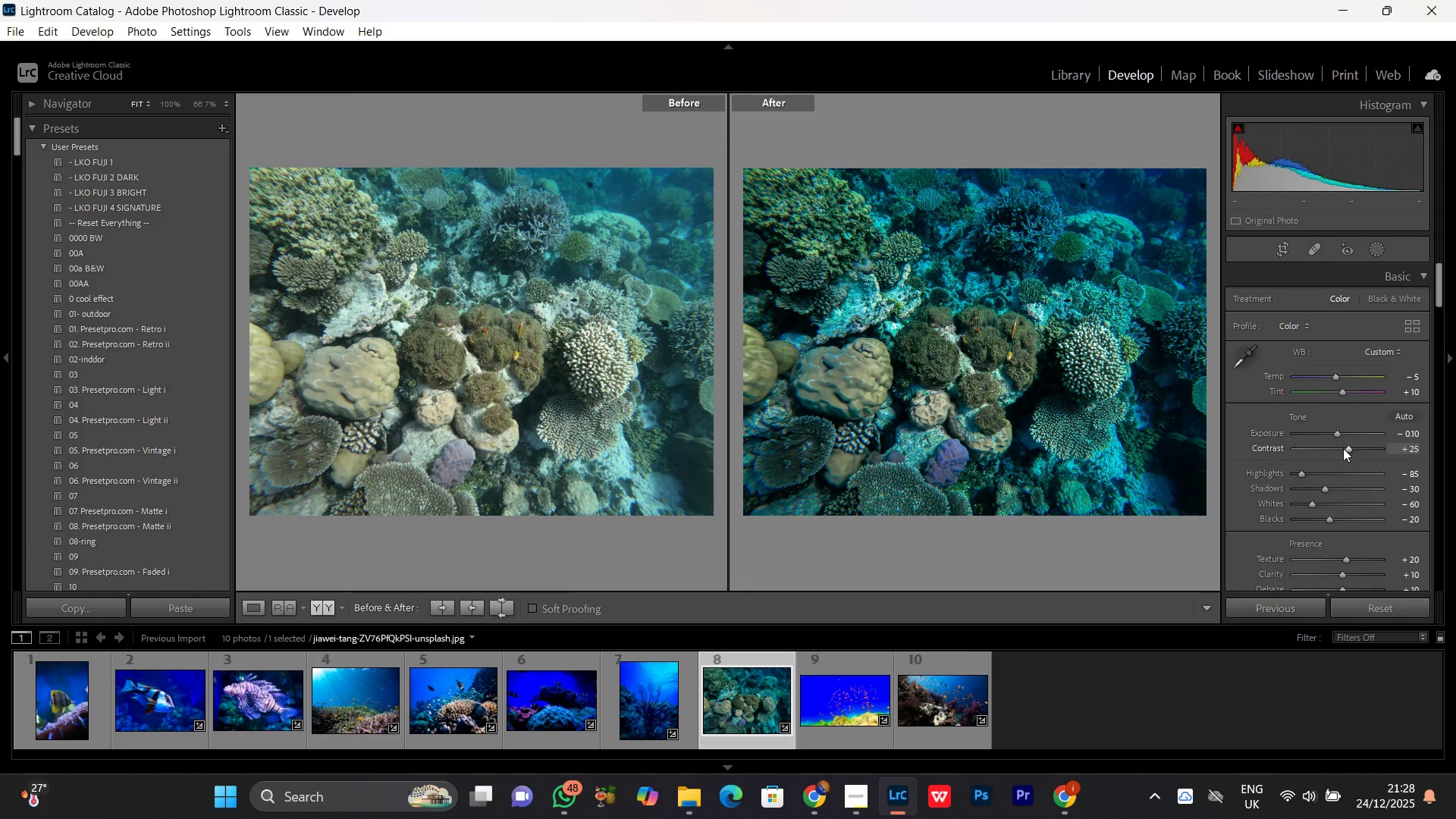 
scroll: coordinate [1367, 531], scroll_direction: down, amount: 2.0
 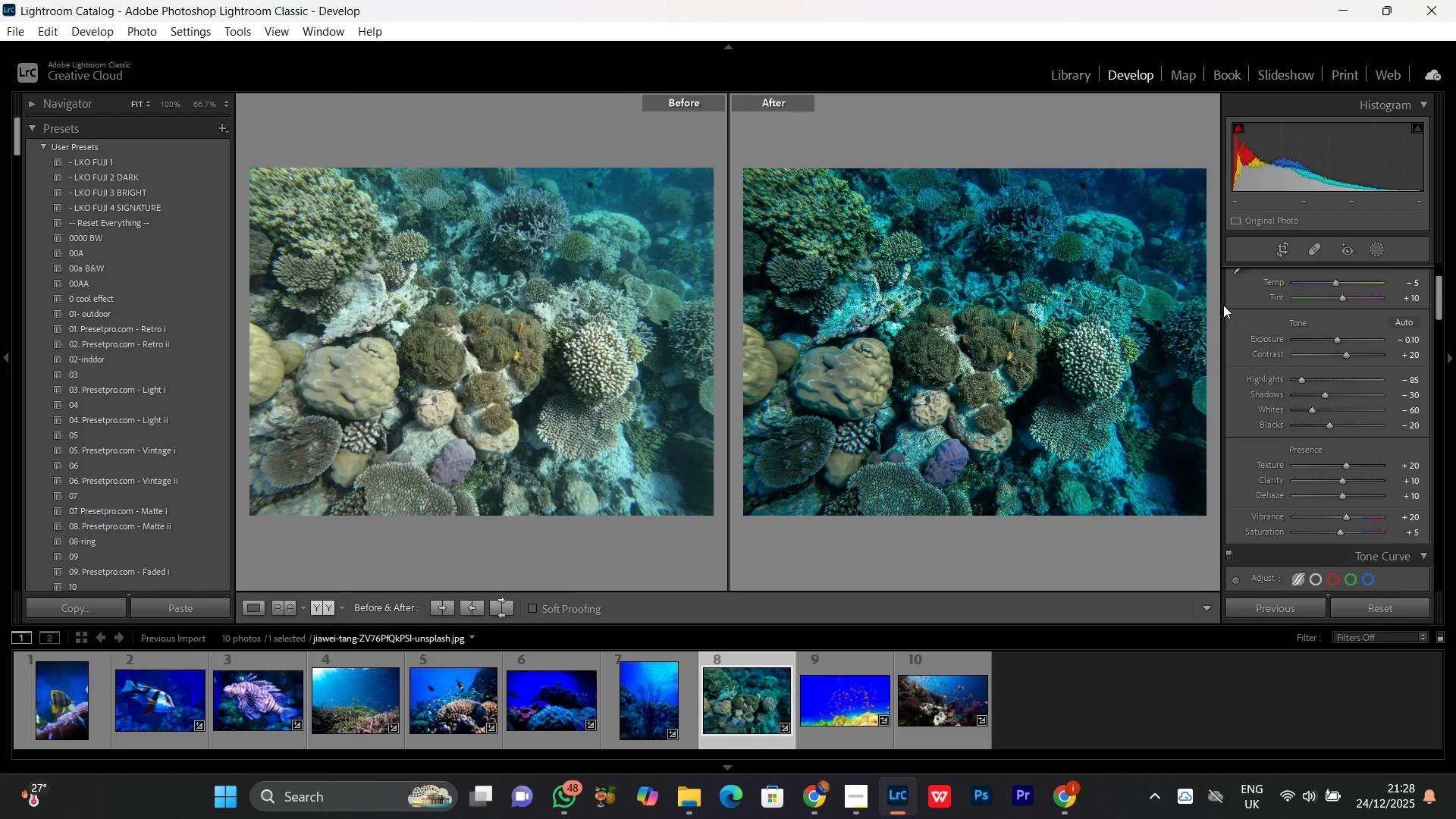 
scroll: coordinate [1264, 377], scroll_direction: up, amount: 3.0
 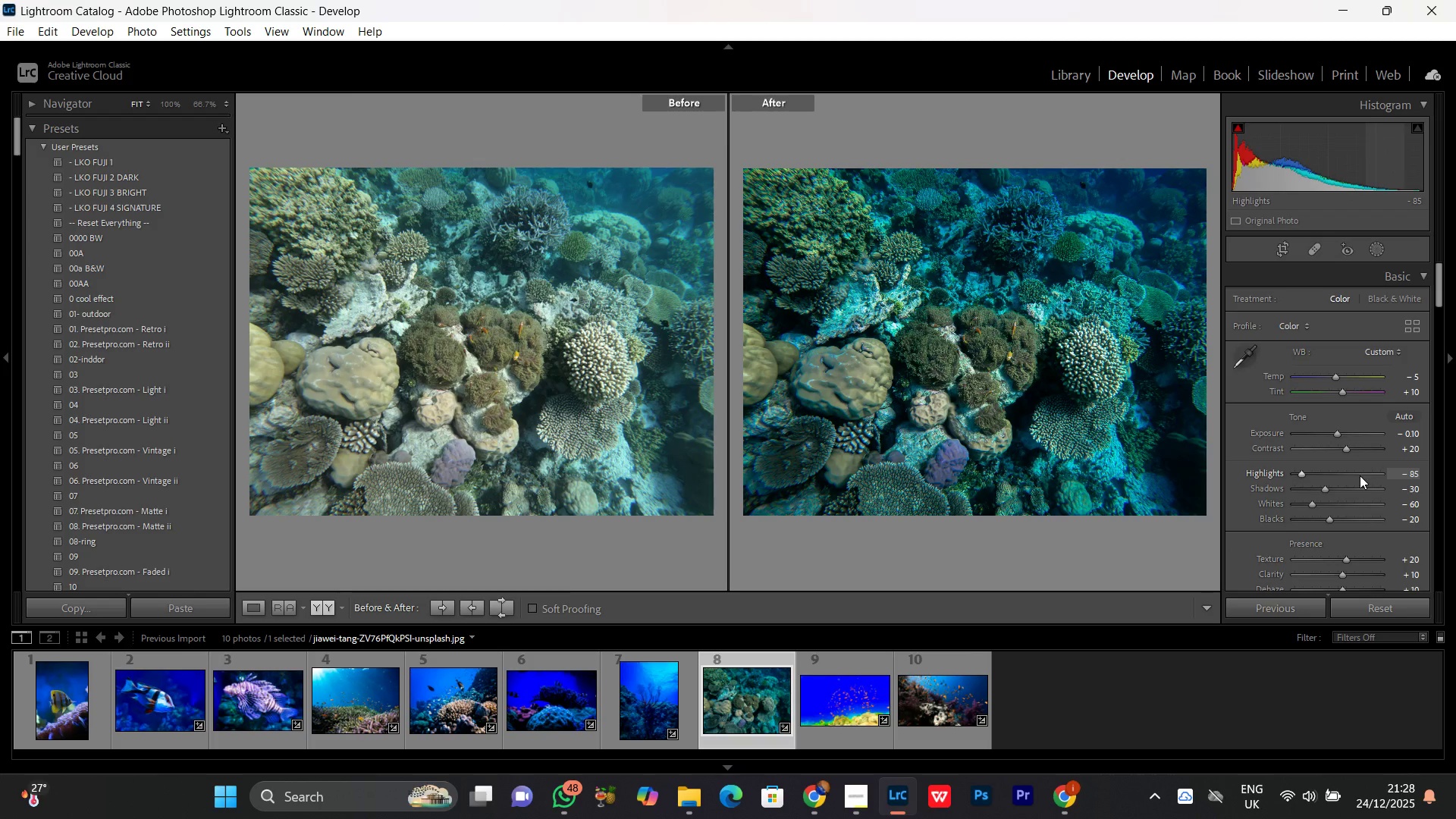 
left_click([902, 271])
 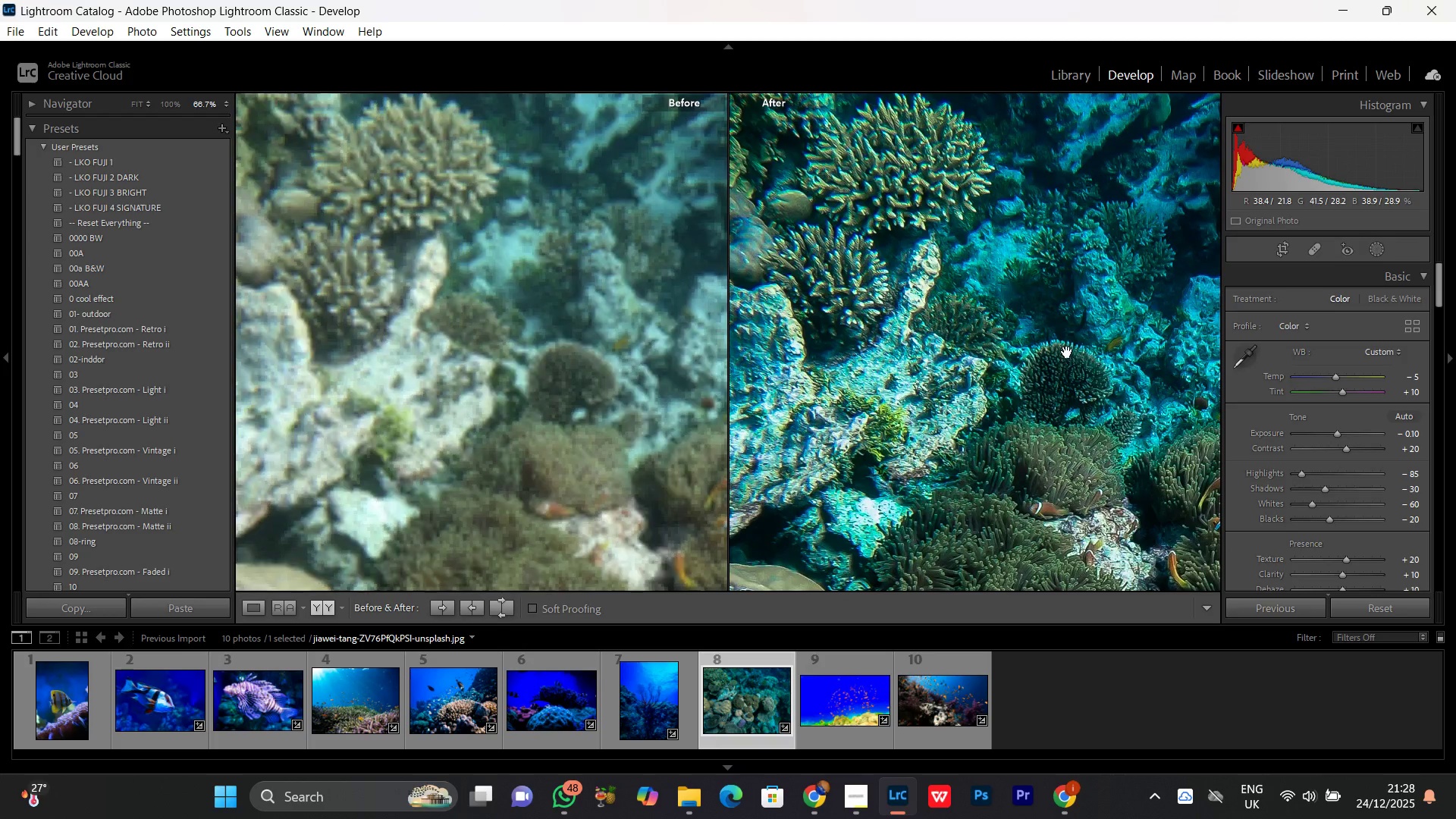 
left_click_drag(start_coordinate=[1062, 328], to_coordinate=[930, 525])
 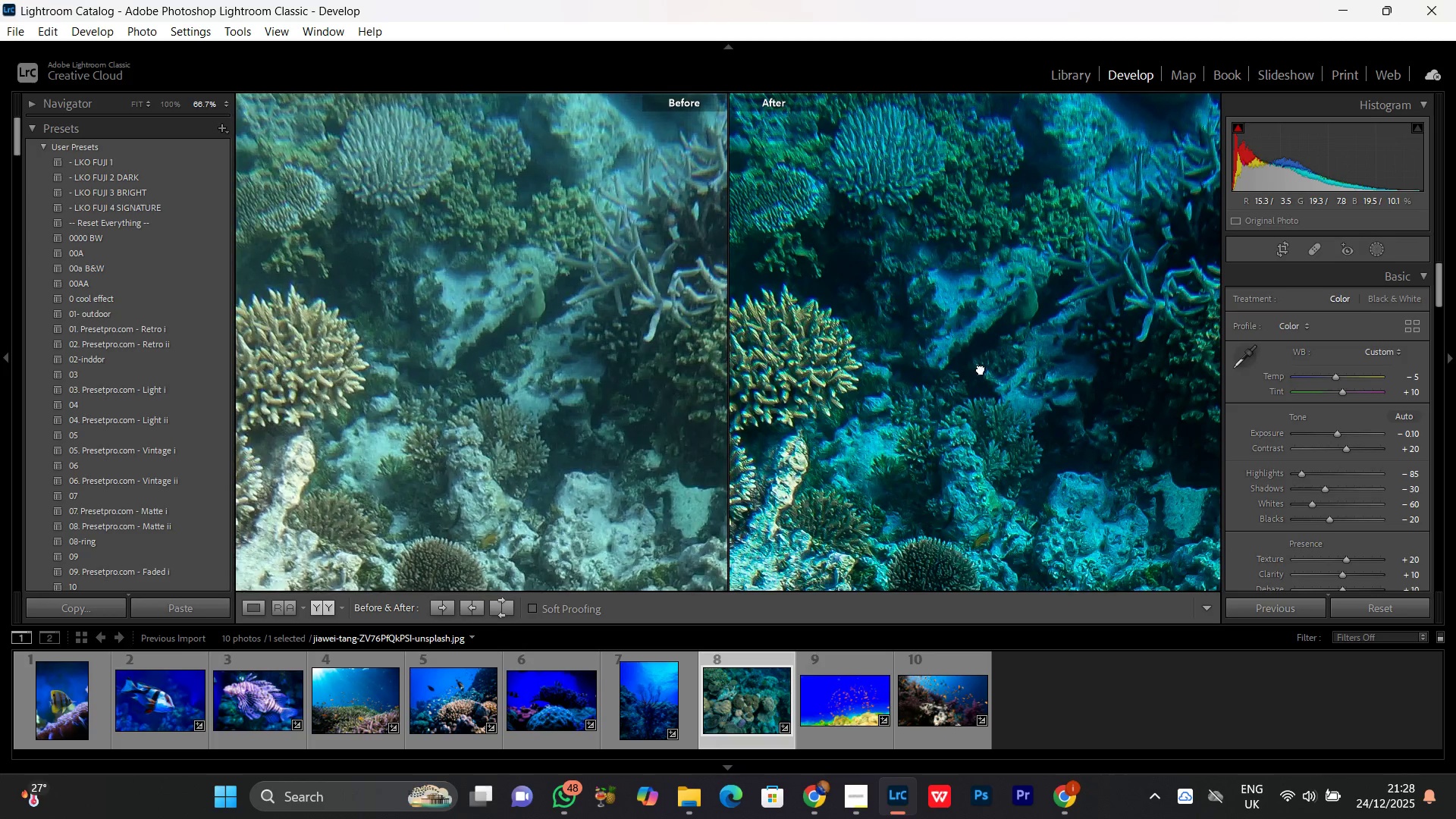 
left_click([981, 369])
 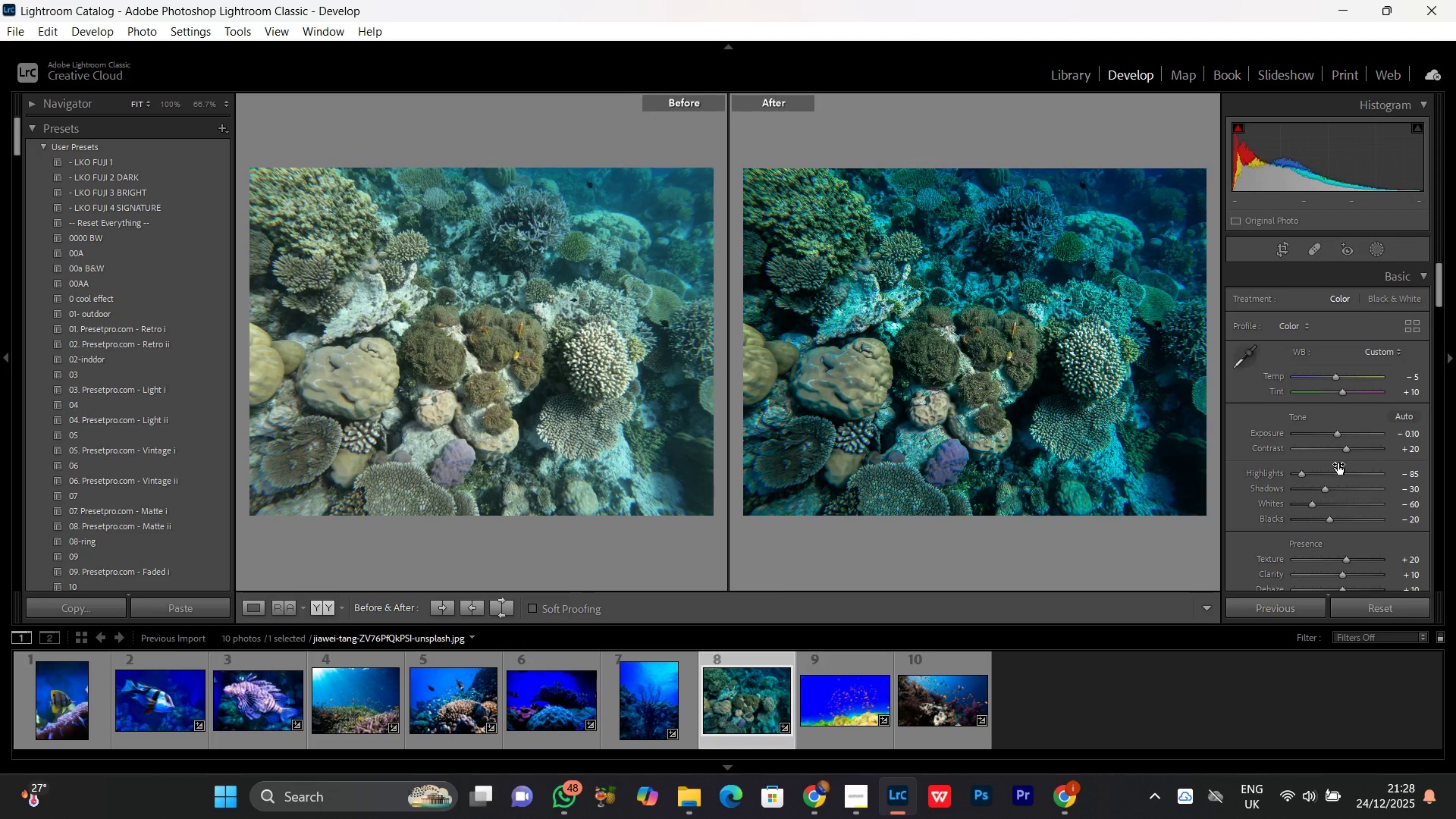 
scroll: coordinate [1337, 513], scroll_direction: down, amount: 7.0
 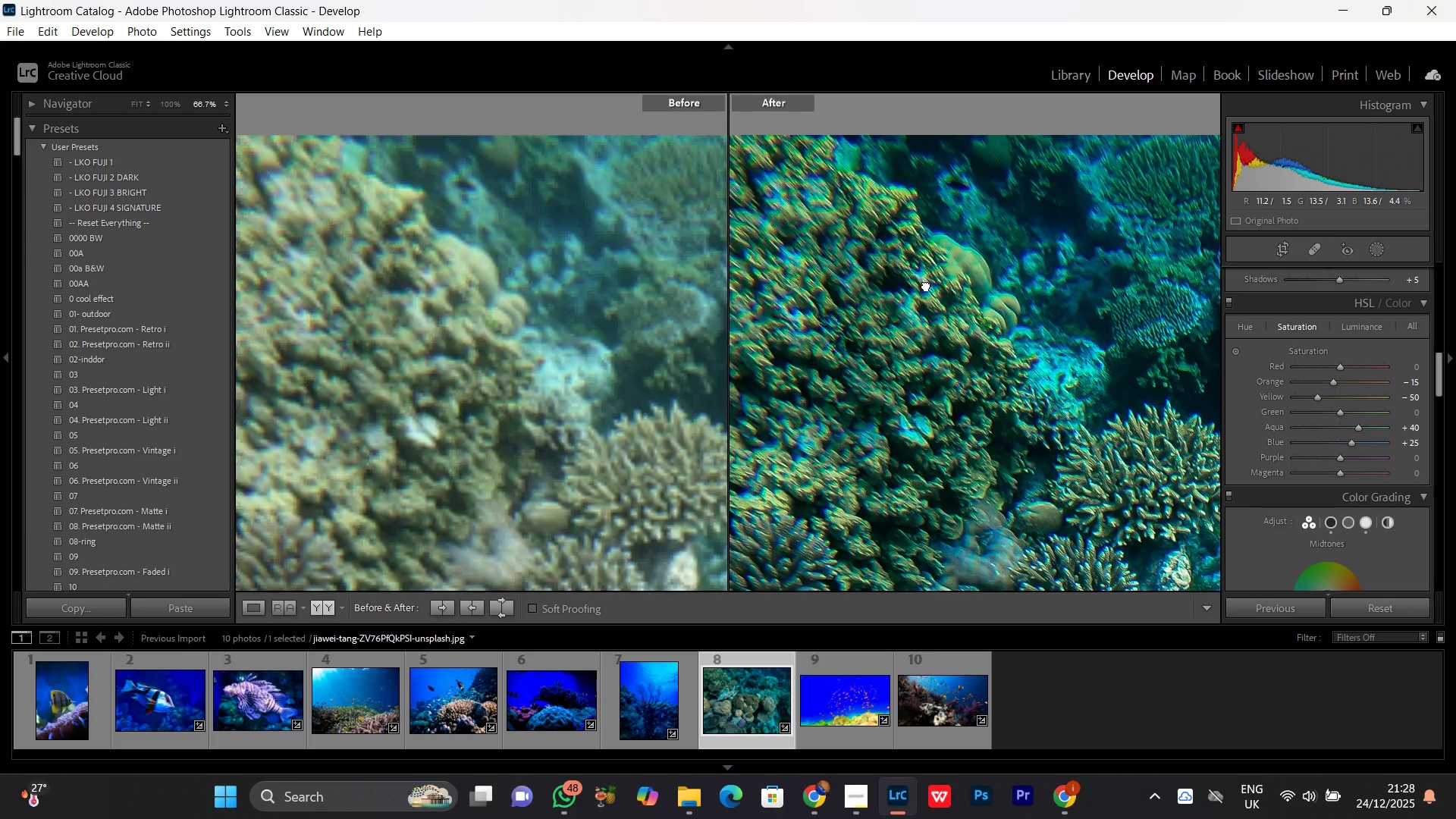 
left_click([834, 699])
 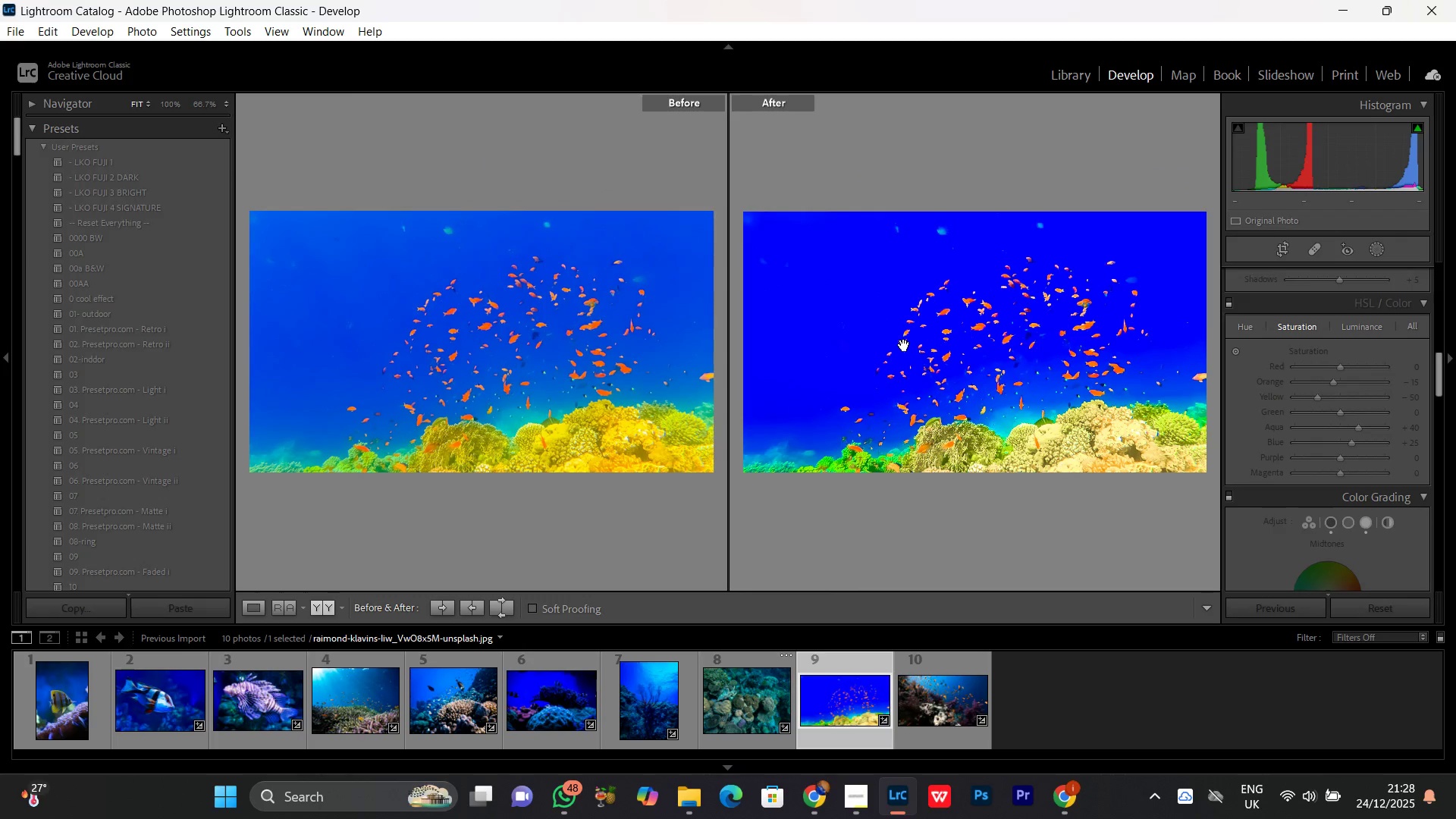 
left_click([1012, 323])
 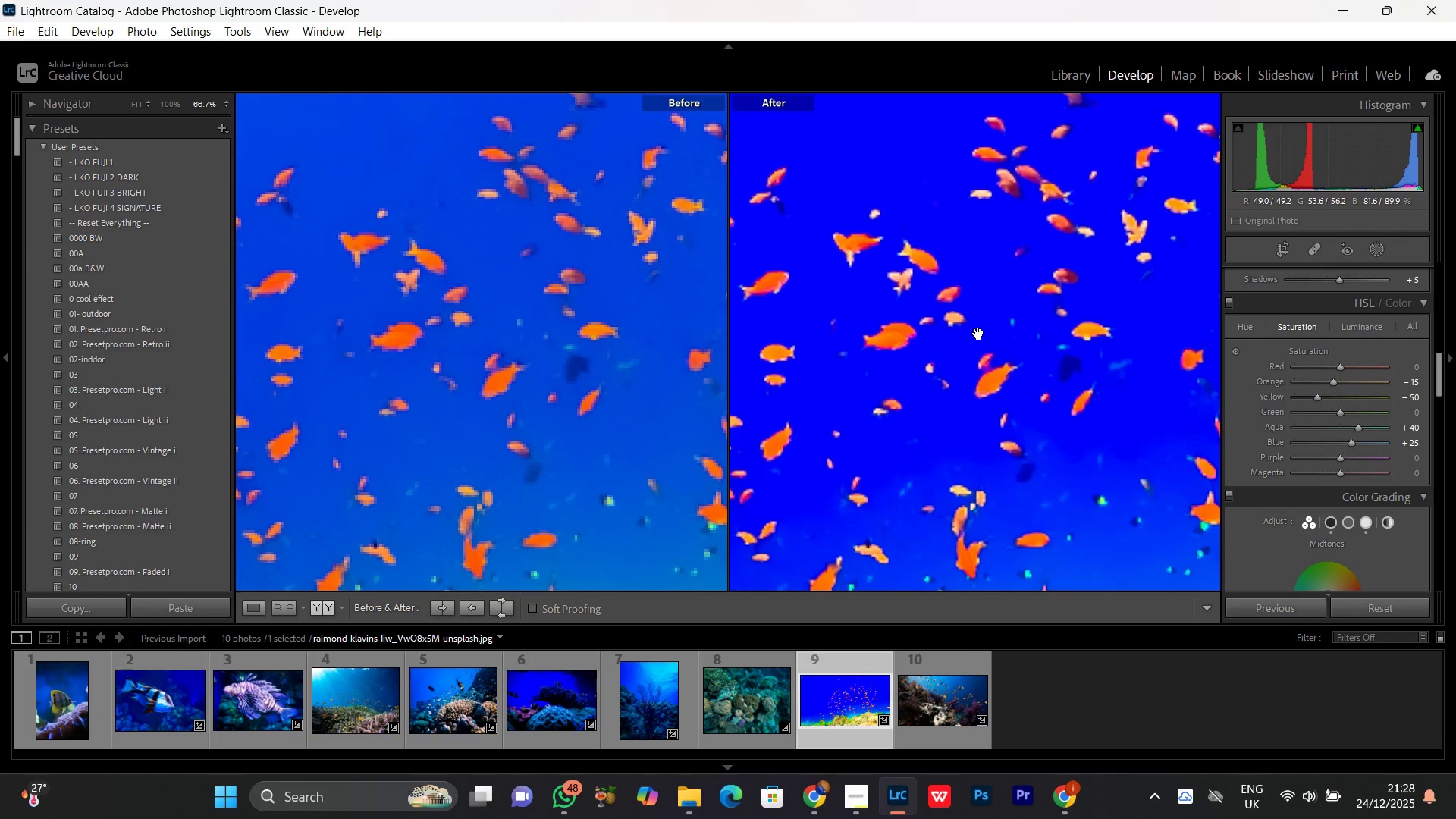 
left_click_drag(start_coordinate=[1010, 217], to_coordinate=[899, 498])
 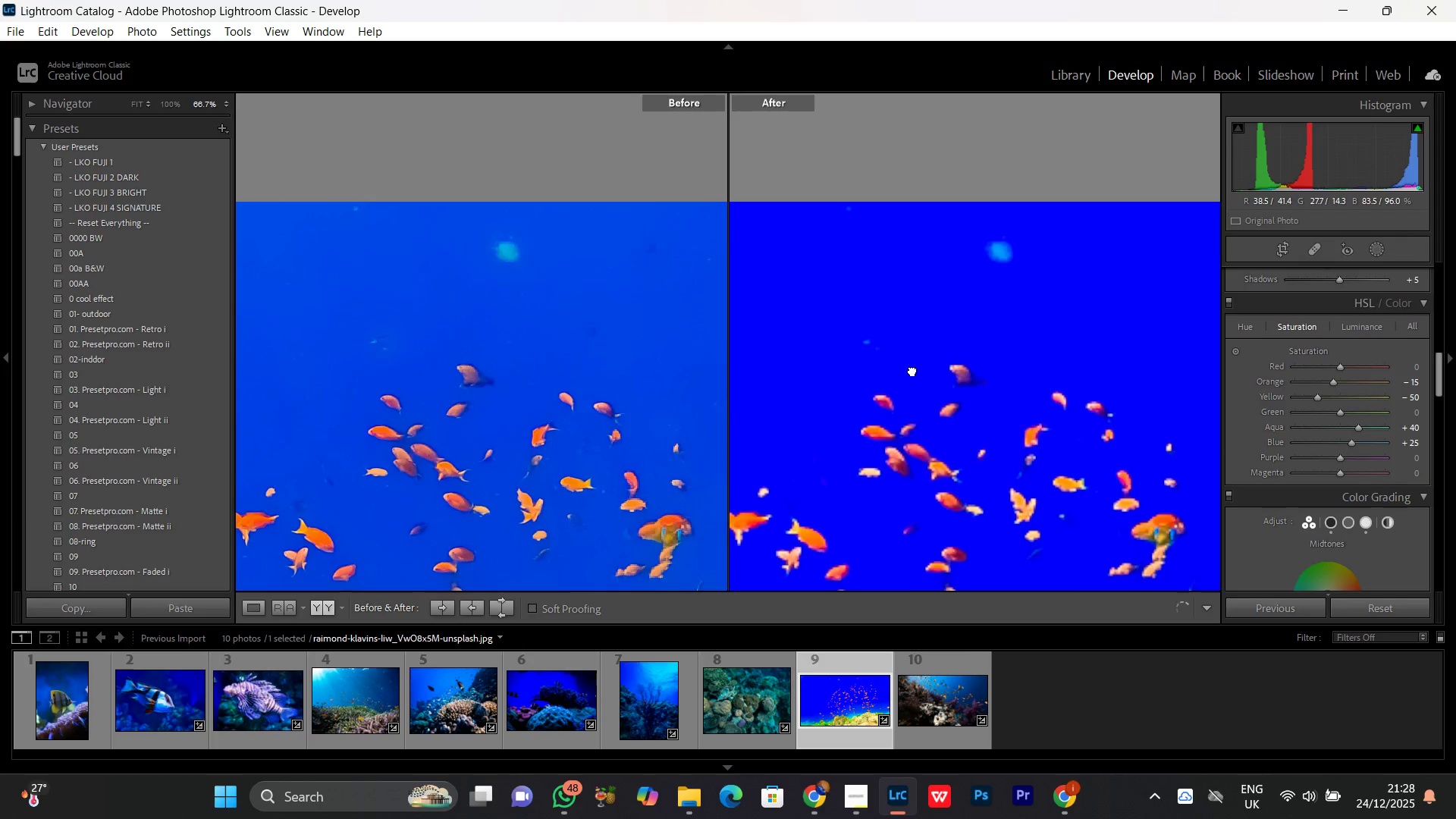 
left_click([912, 370])
 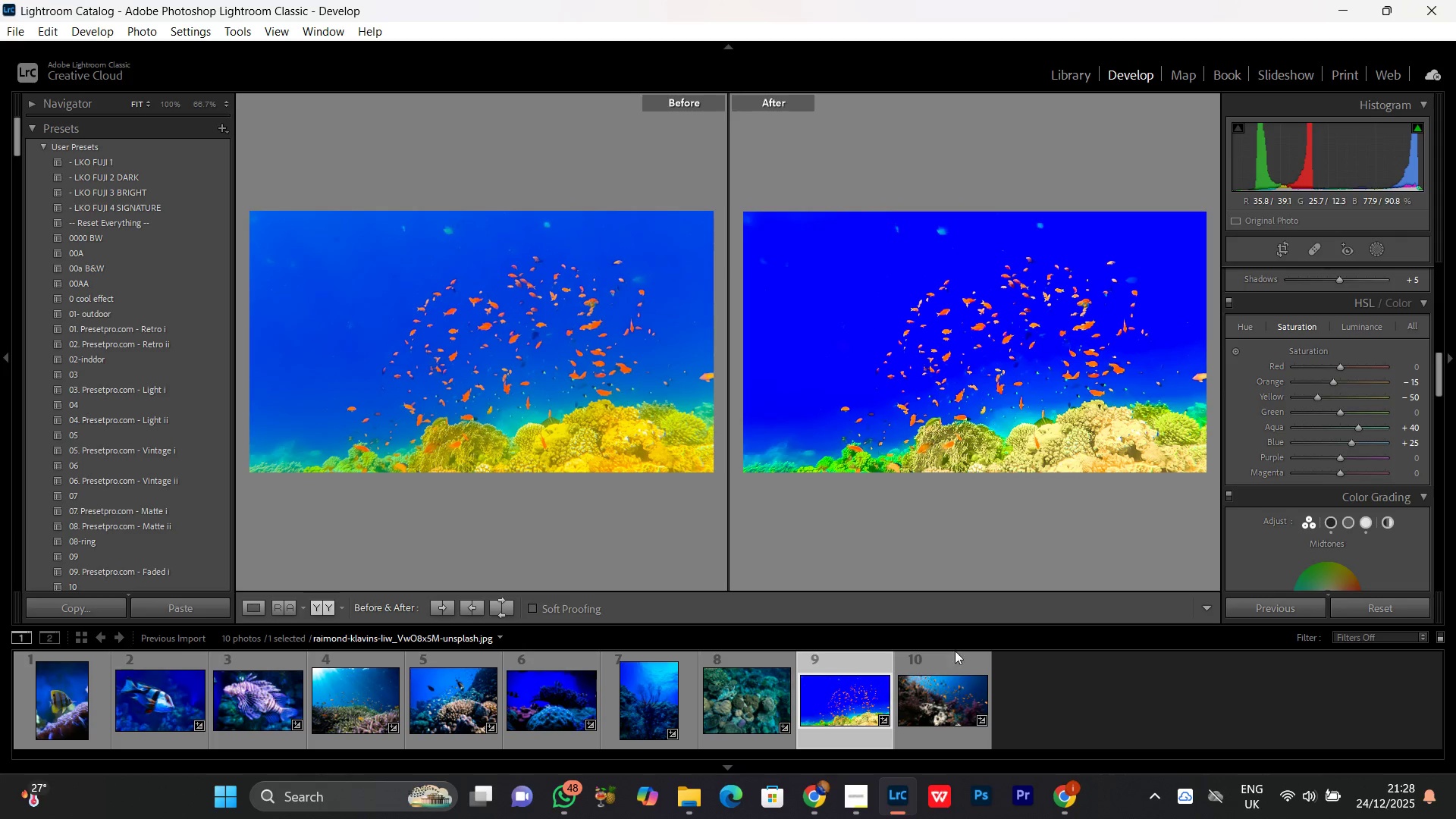 
left_click([942, 689])
 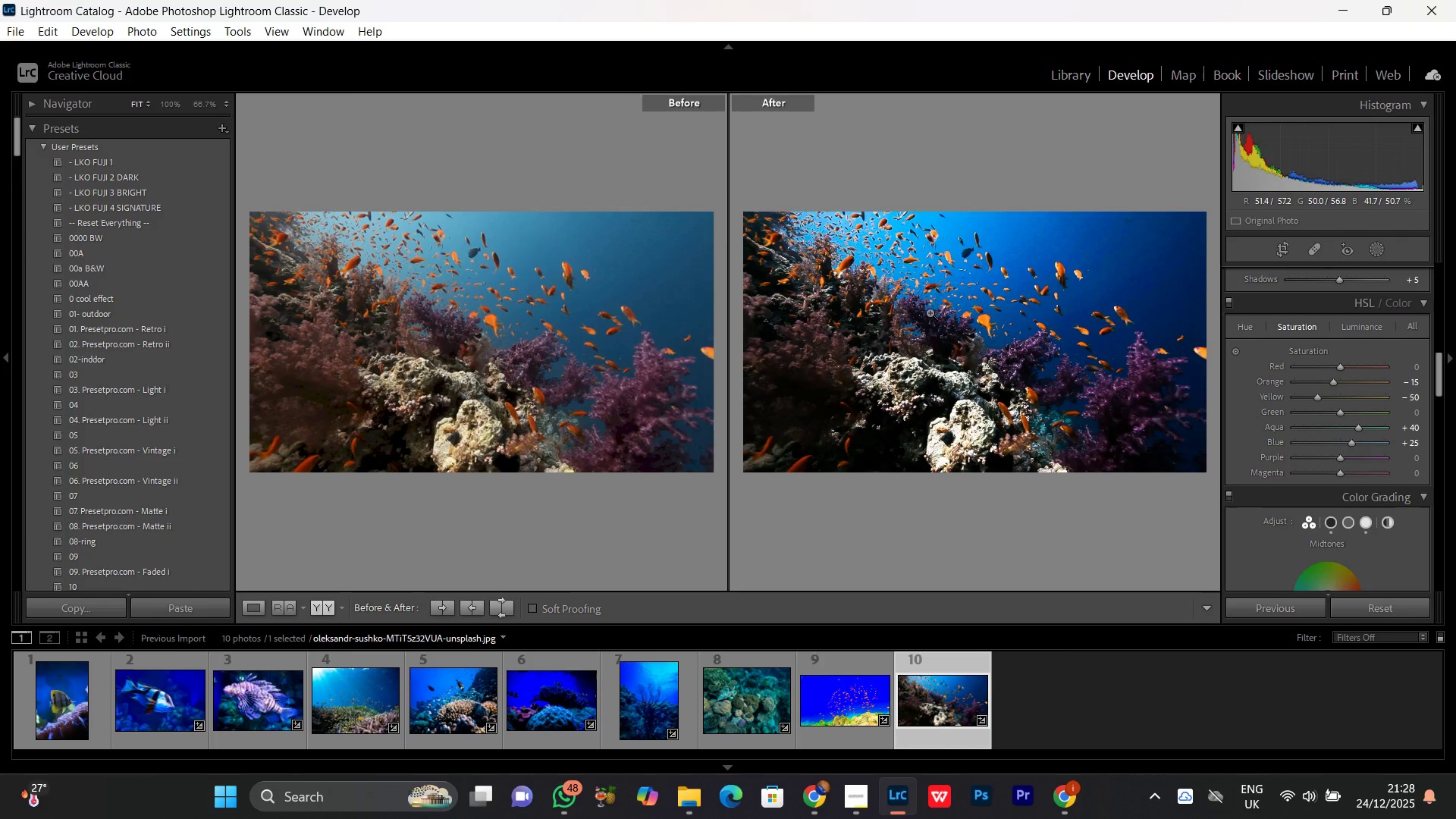 
left_click([962, 413])
 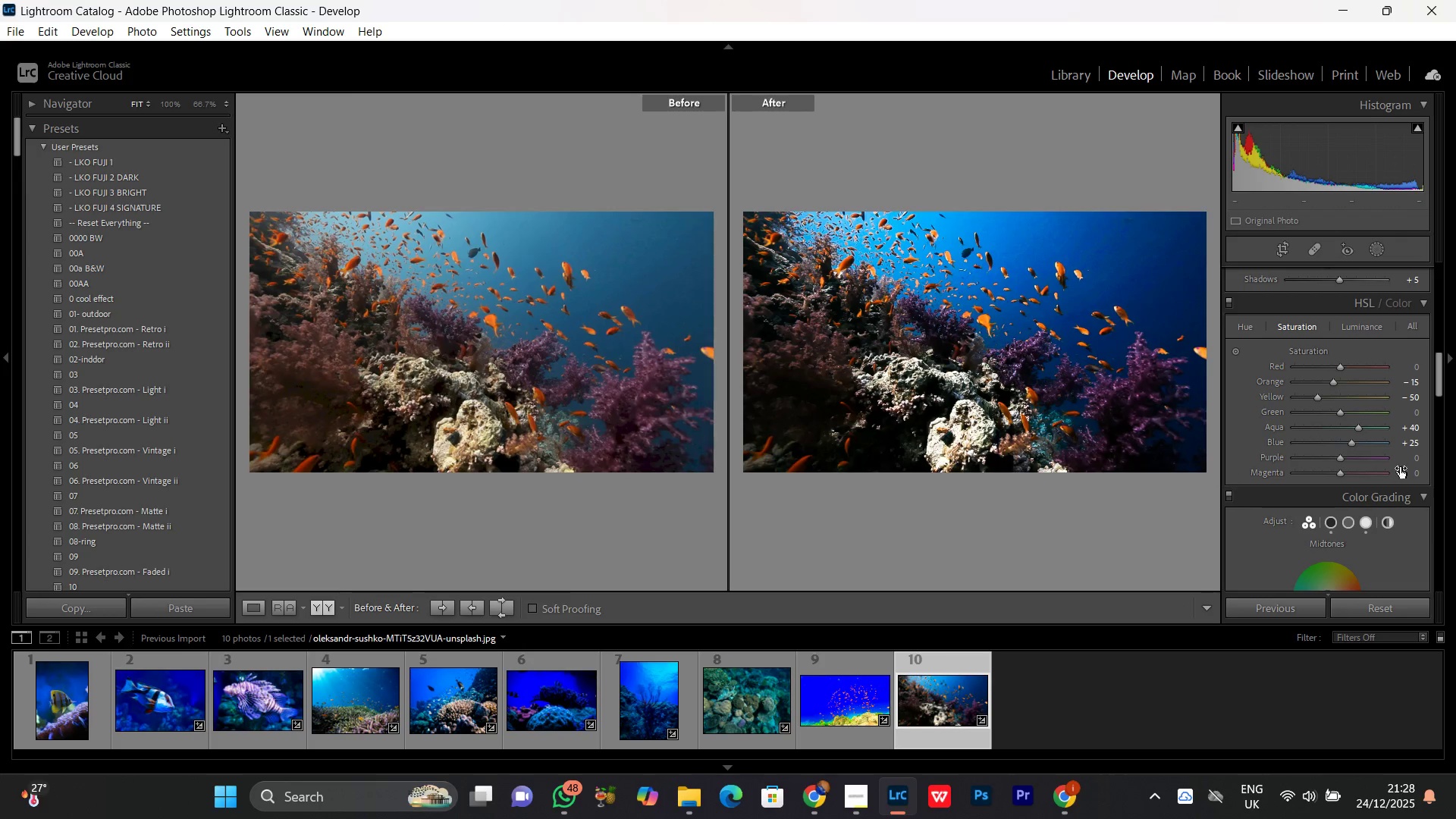 
scroll: coordinate [1283, 439], scroll_direction: up, amount: 11.0
 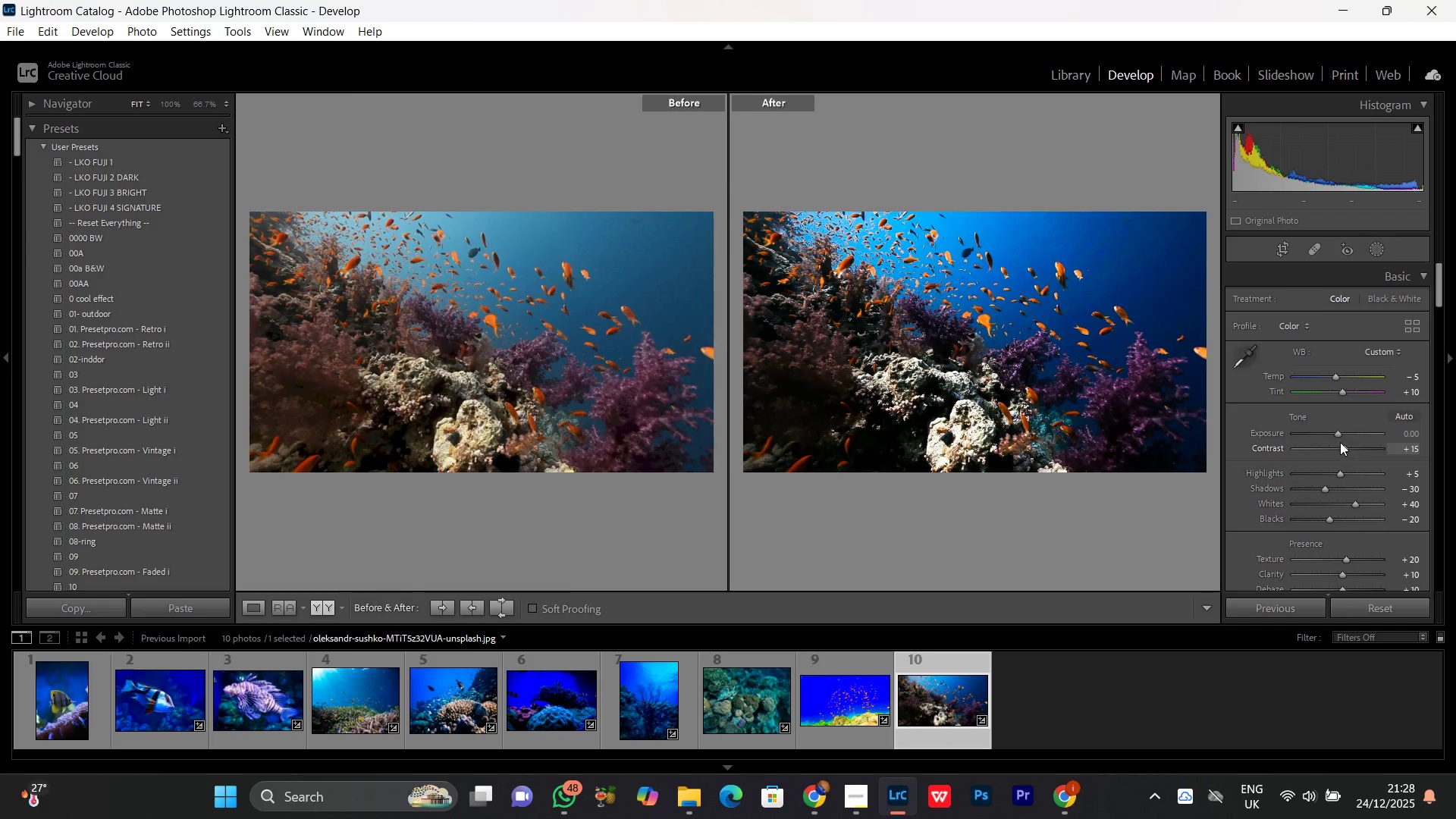 
wait(6.88)
 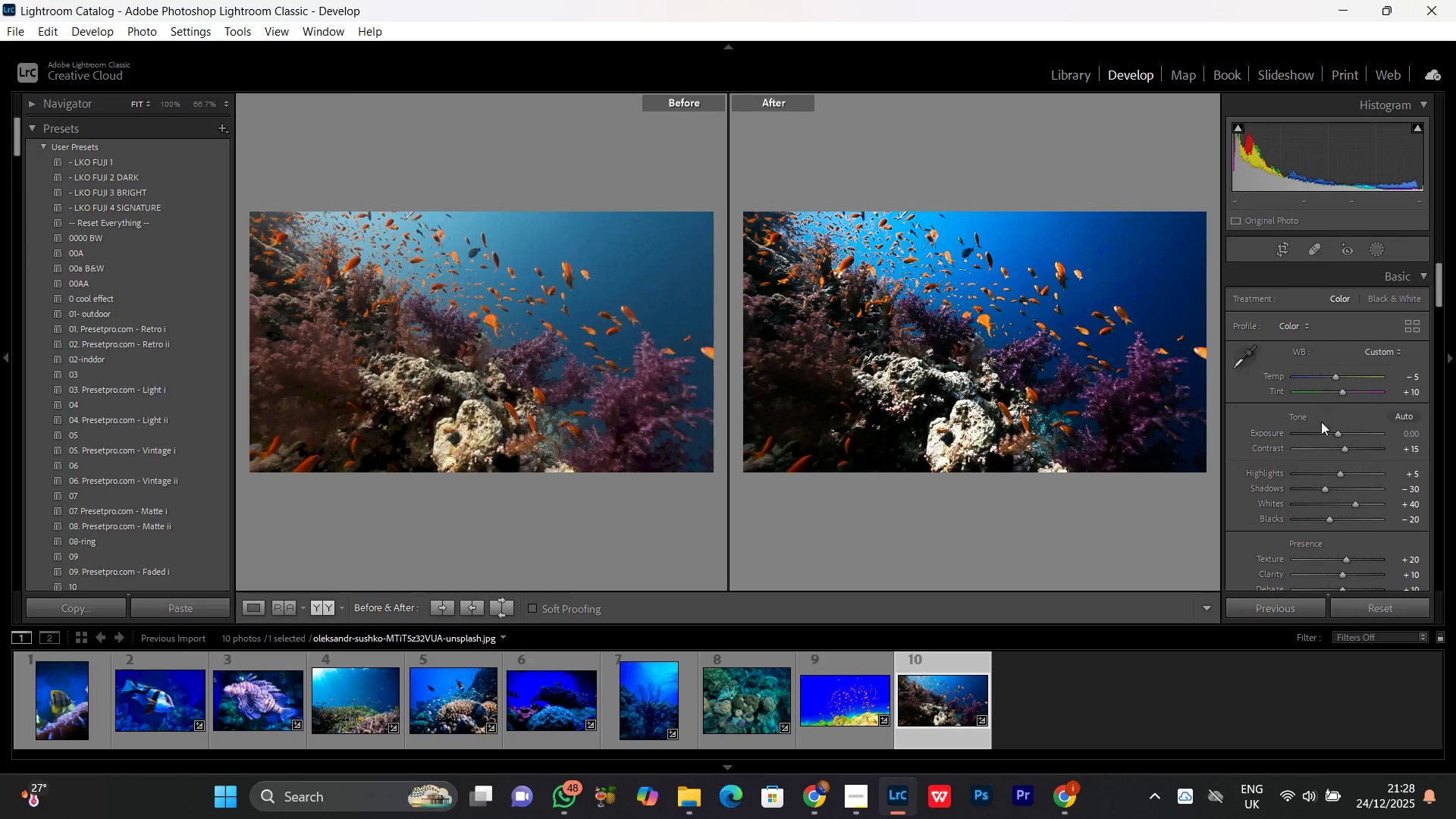 
left_click([1338, 433])
 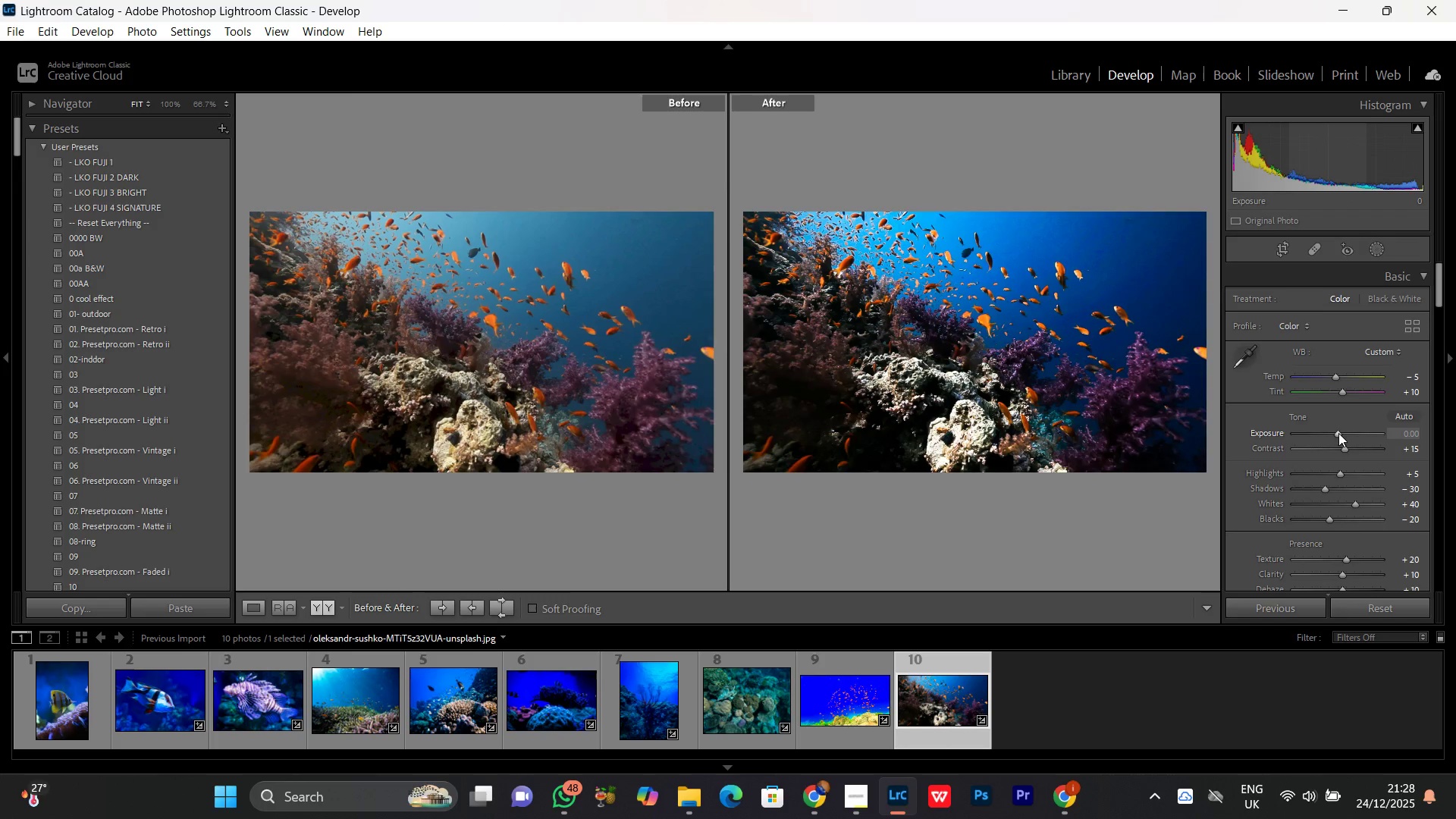 
scroll: coordinate [1338, 433], scroll_direction: down, amount: 1.0
 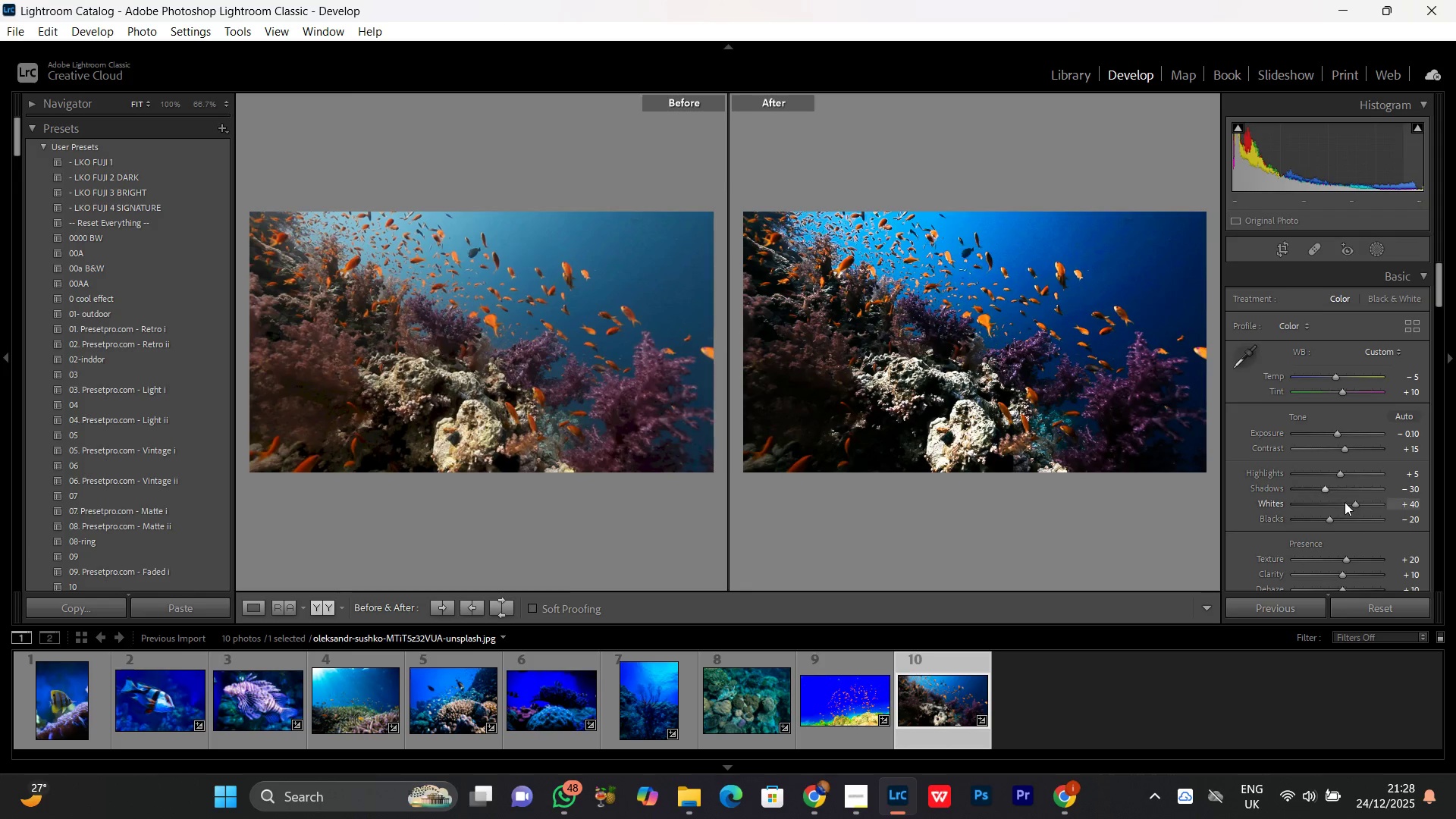 
left_click([1356, 503])
 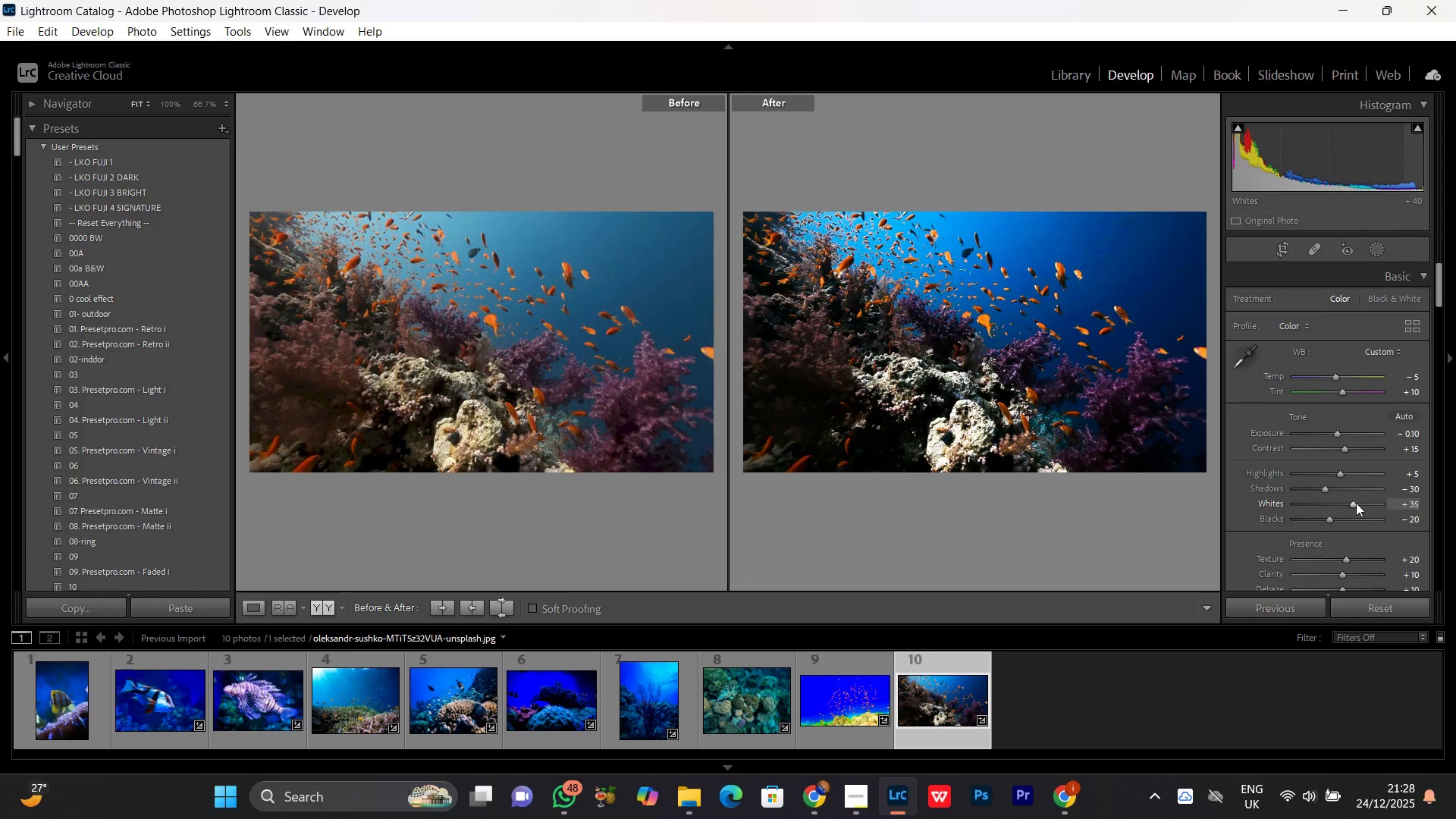 
scroll: coordinate [1354, 504], scroll_direction: down, amount: 12.0
 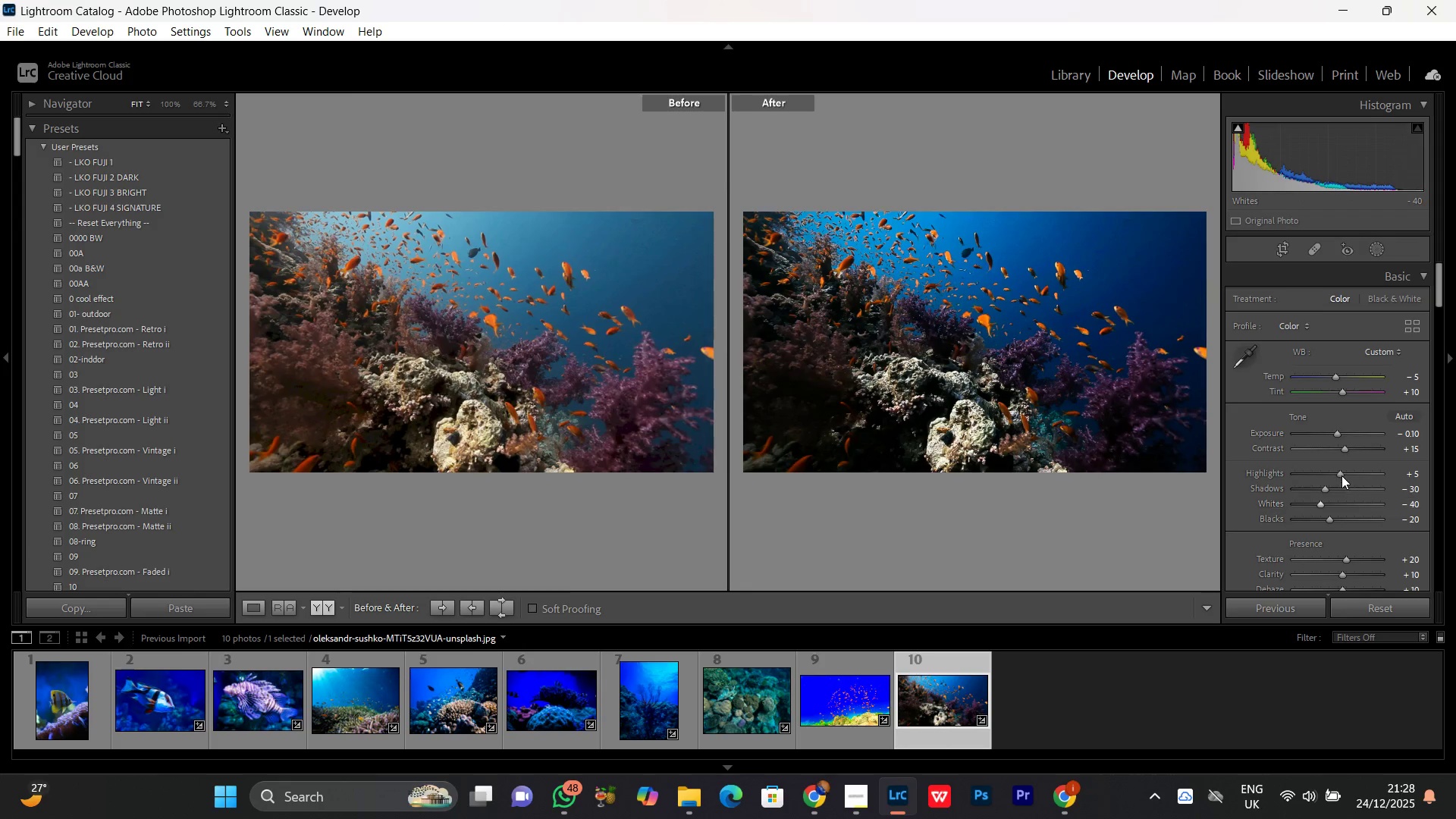 
left_click_drag(start_coordinate=[1340, 472], to_coordinate=[1334, 472])
 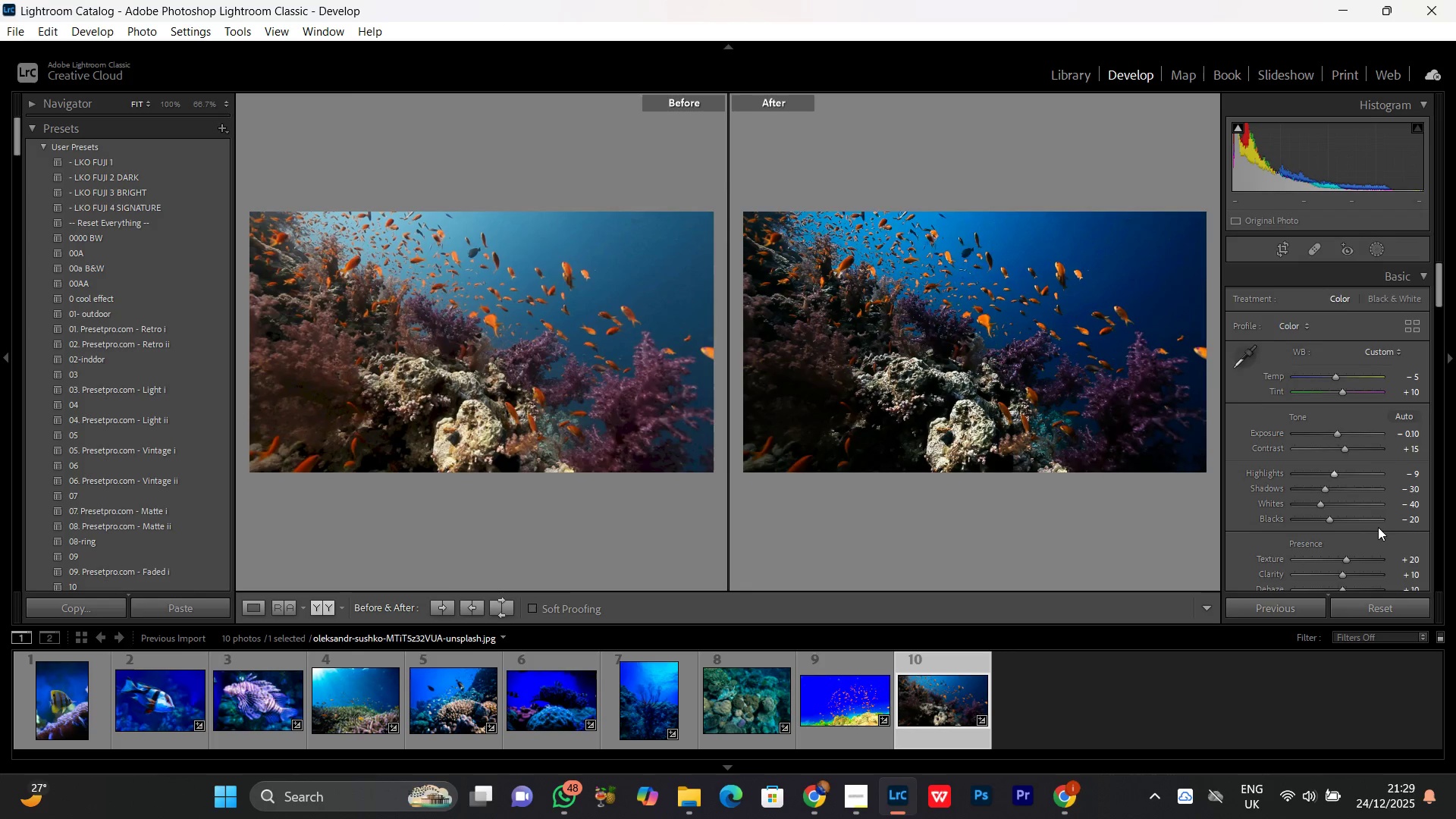 
scroll: coordinate [1376, 528], scroll_direction: down, amount: 10.0
 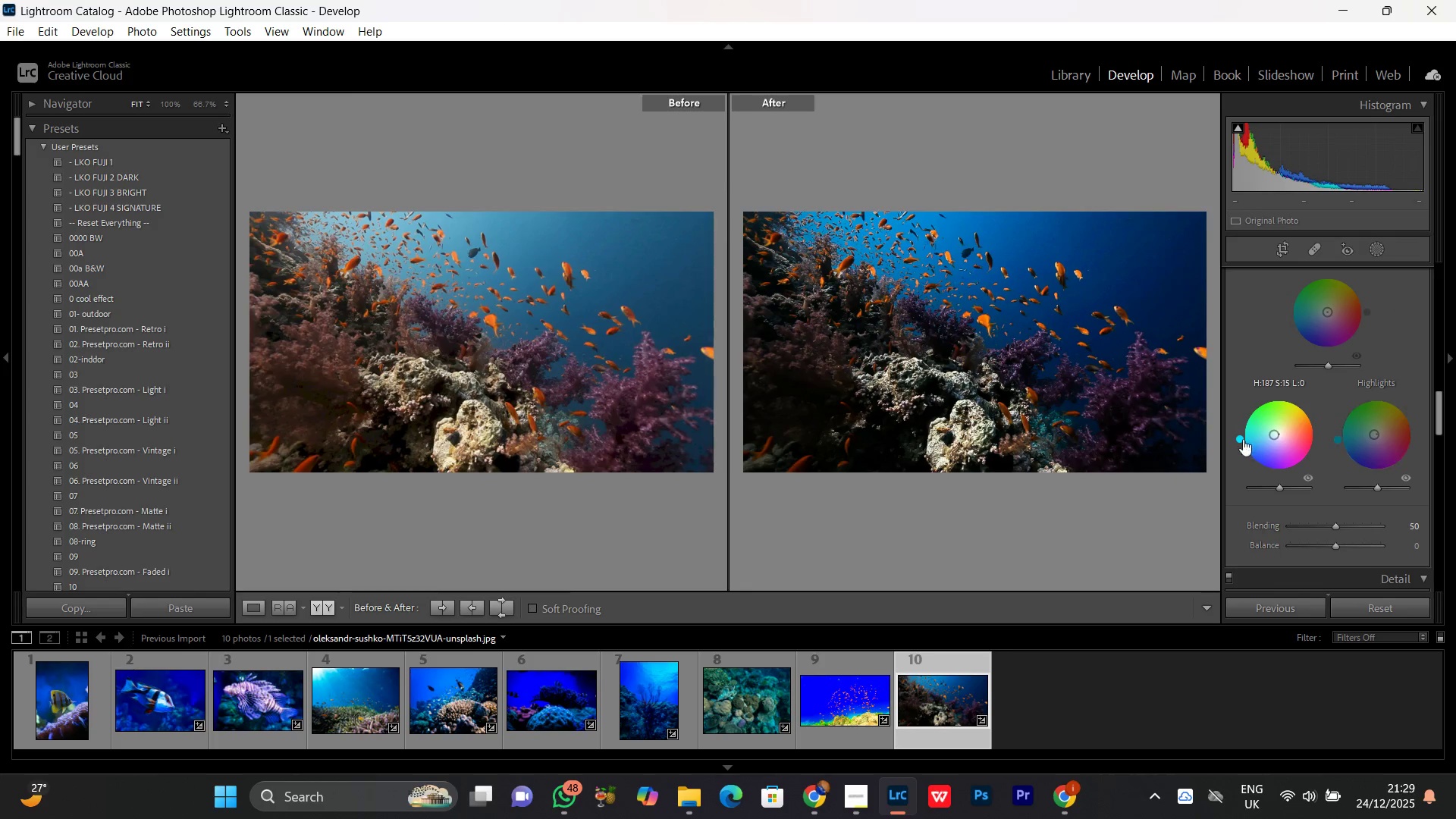 
left_click_drag(start_coordinate=[1239, 438], to_coordinate=[1261, 460])
 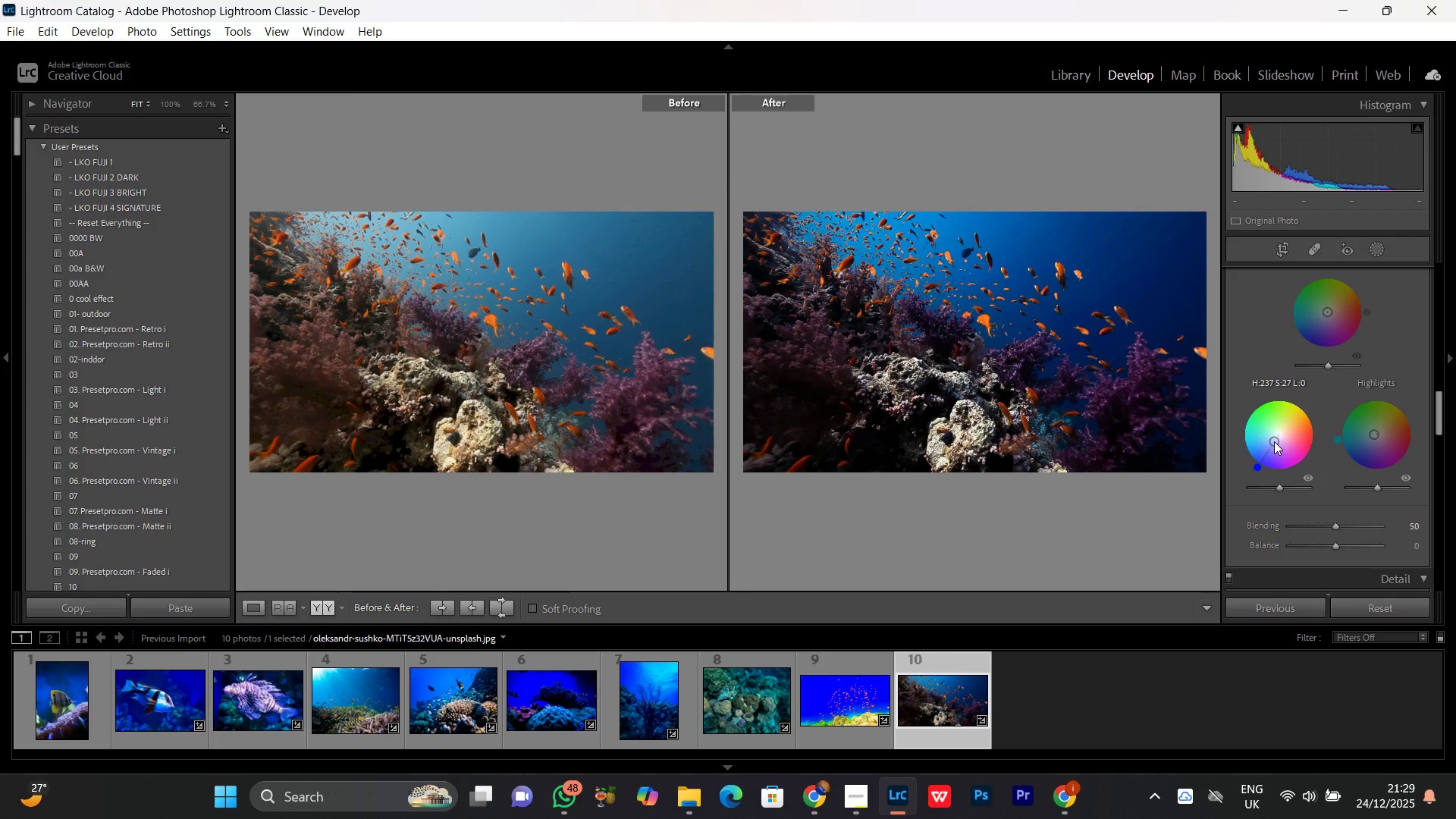 
left_click_drag(start_coordinate=[1282, 485], to_coordinate=[1279, 486])
 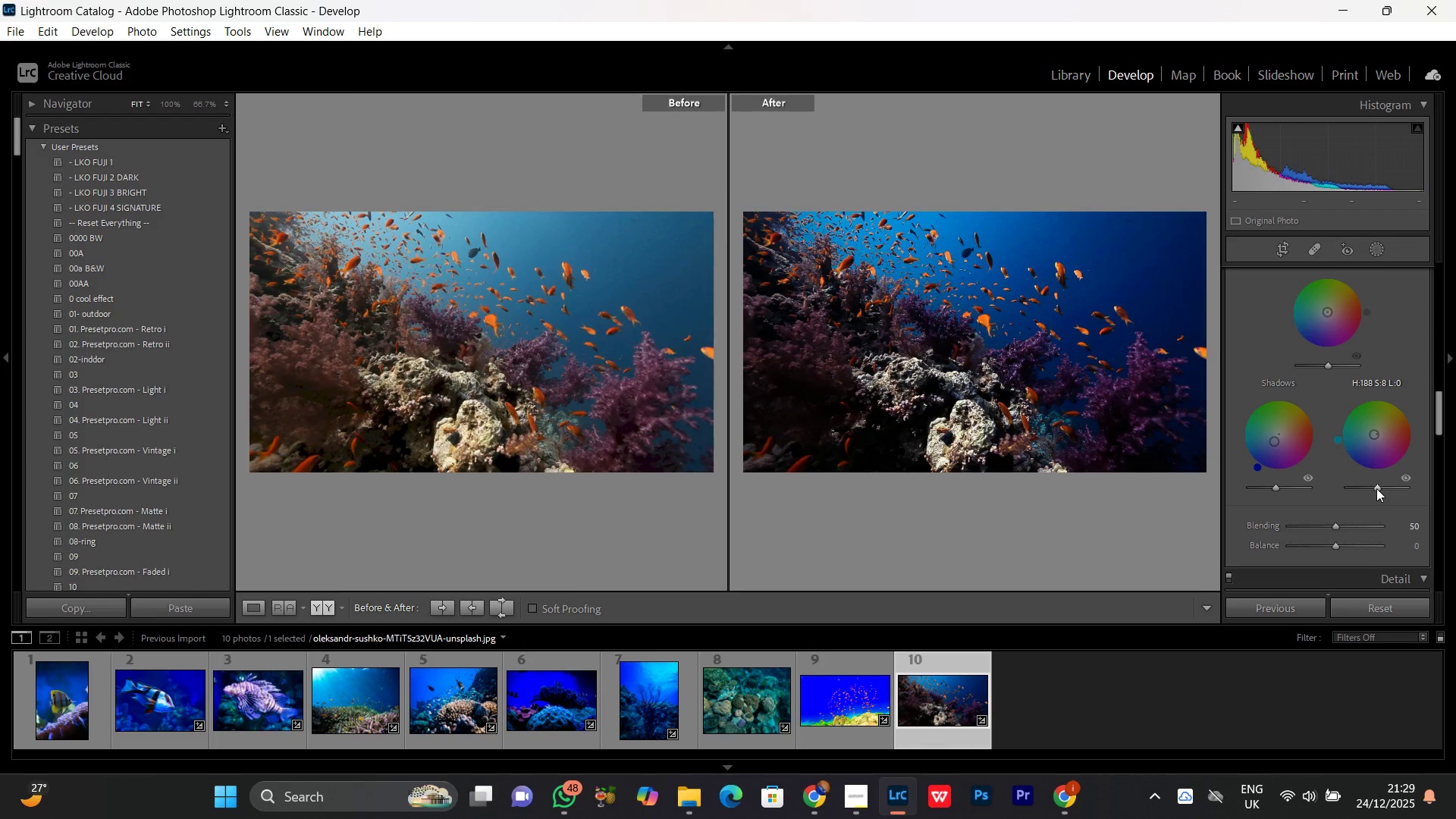 
left_click_drag(start_coordinate=[1376, 488], to_coordinate=[1358, 488])
 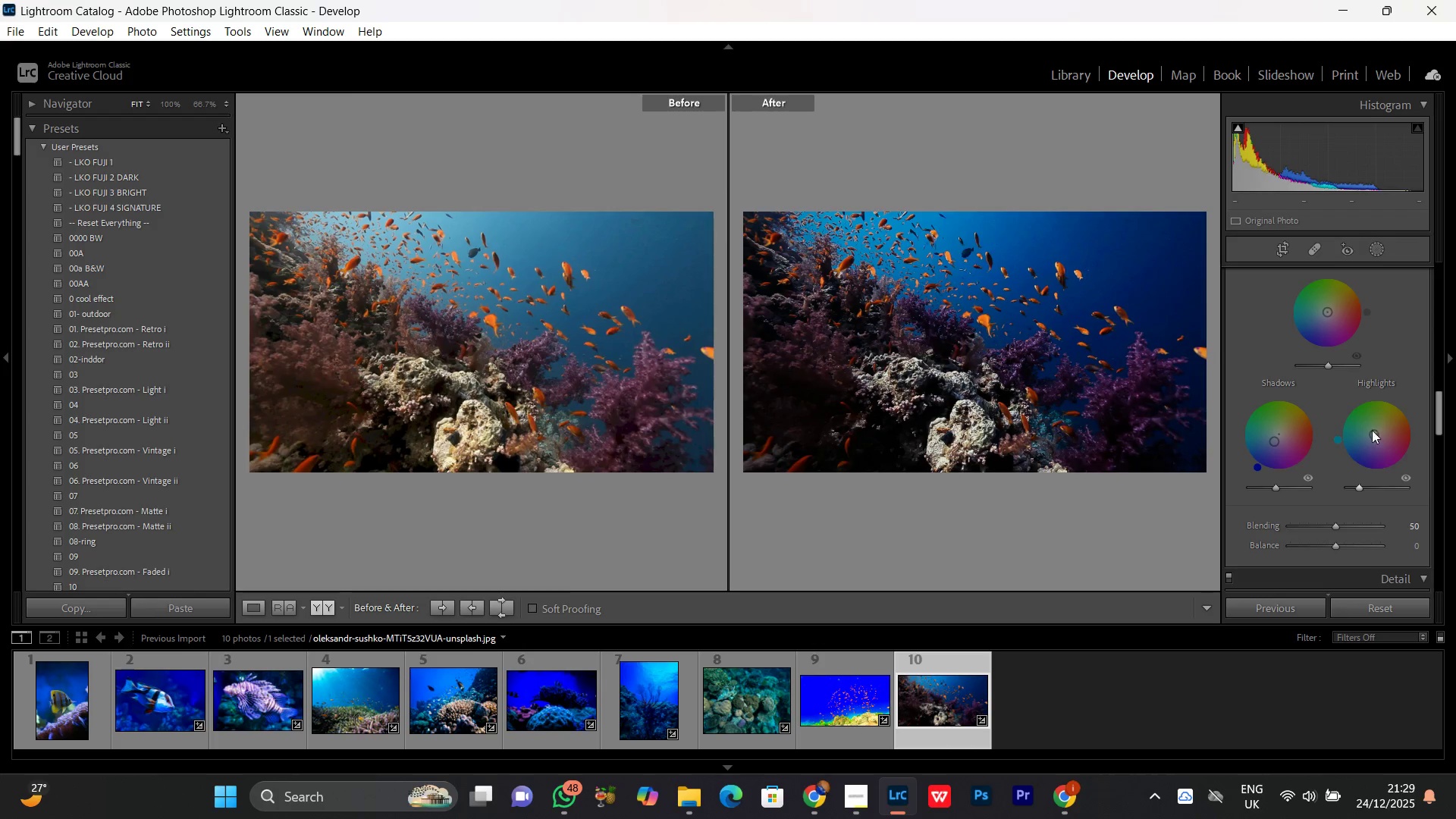 
mouse_move([1363, 435])
 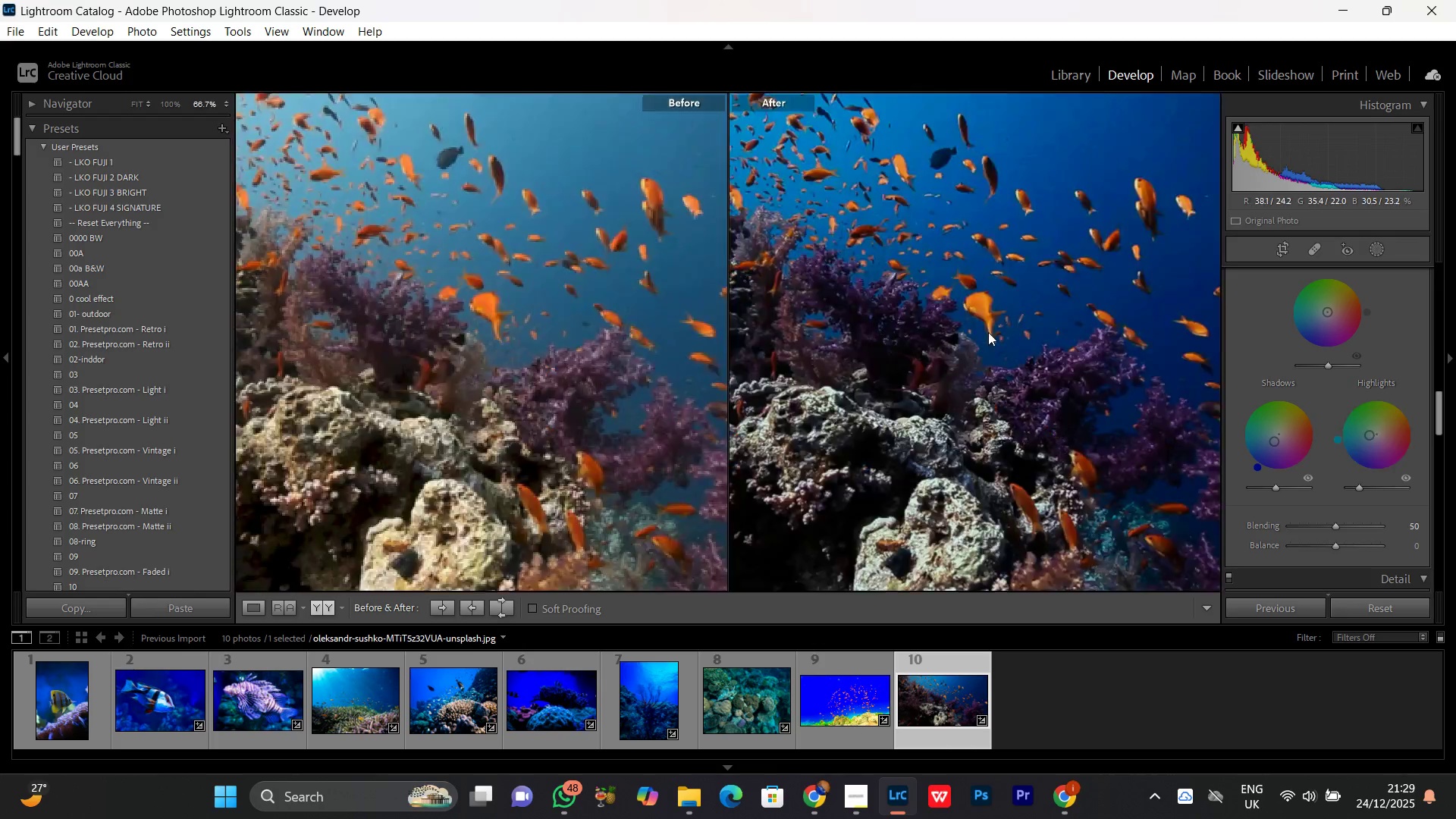 
double_click([988, 332])
 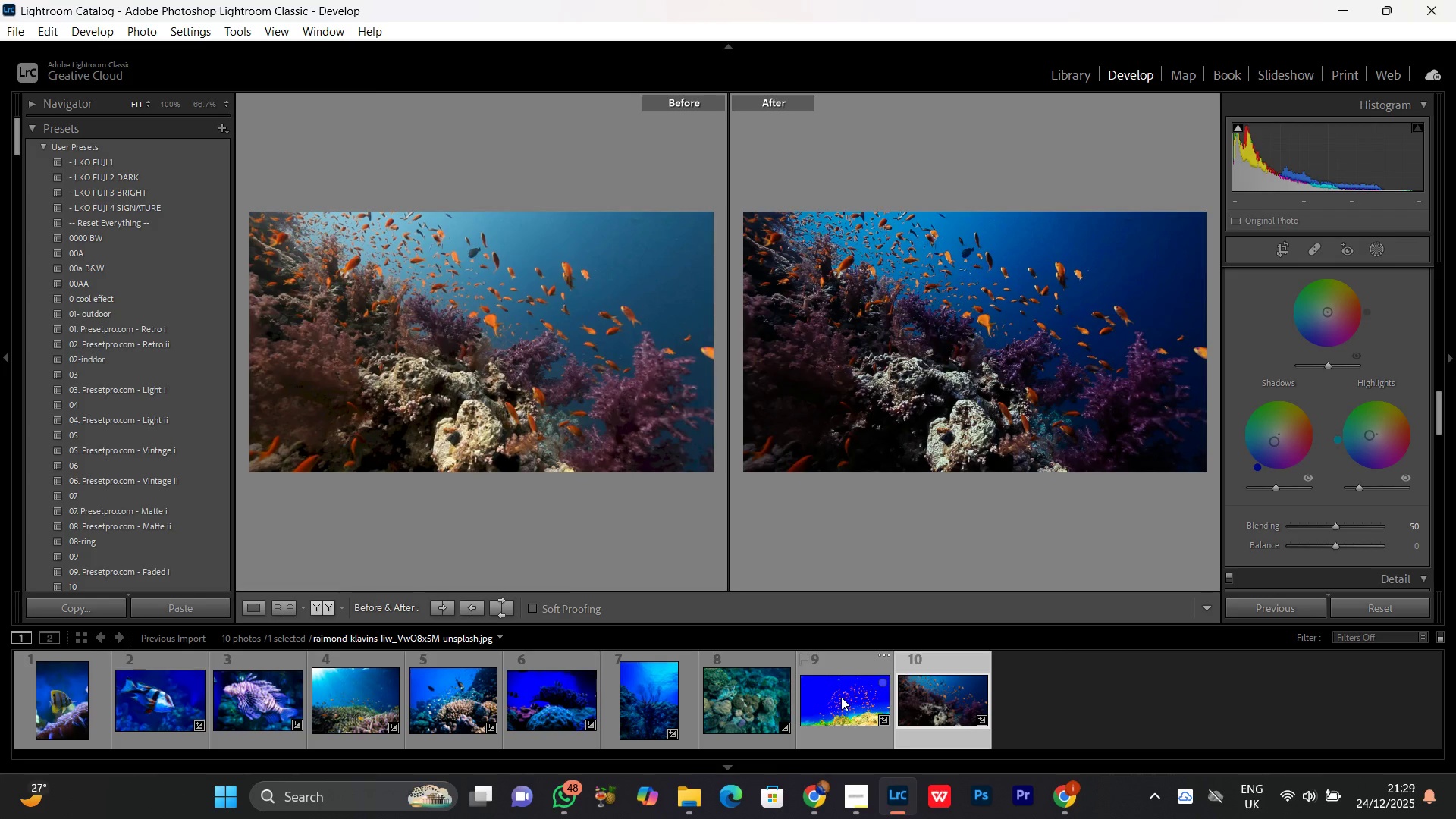 
hold_key(key=ControlLeft, duration=1.28)
left_click([841, 697])
 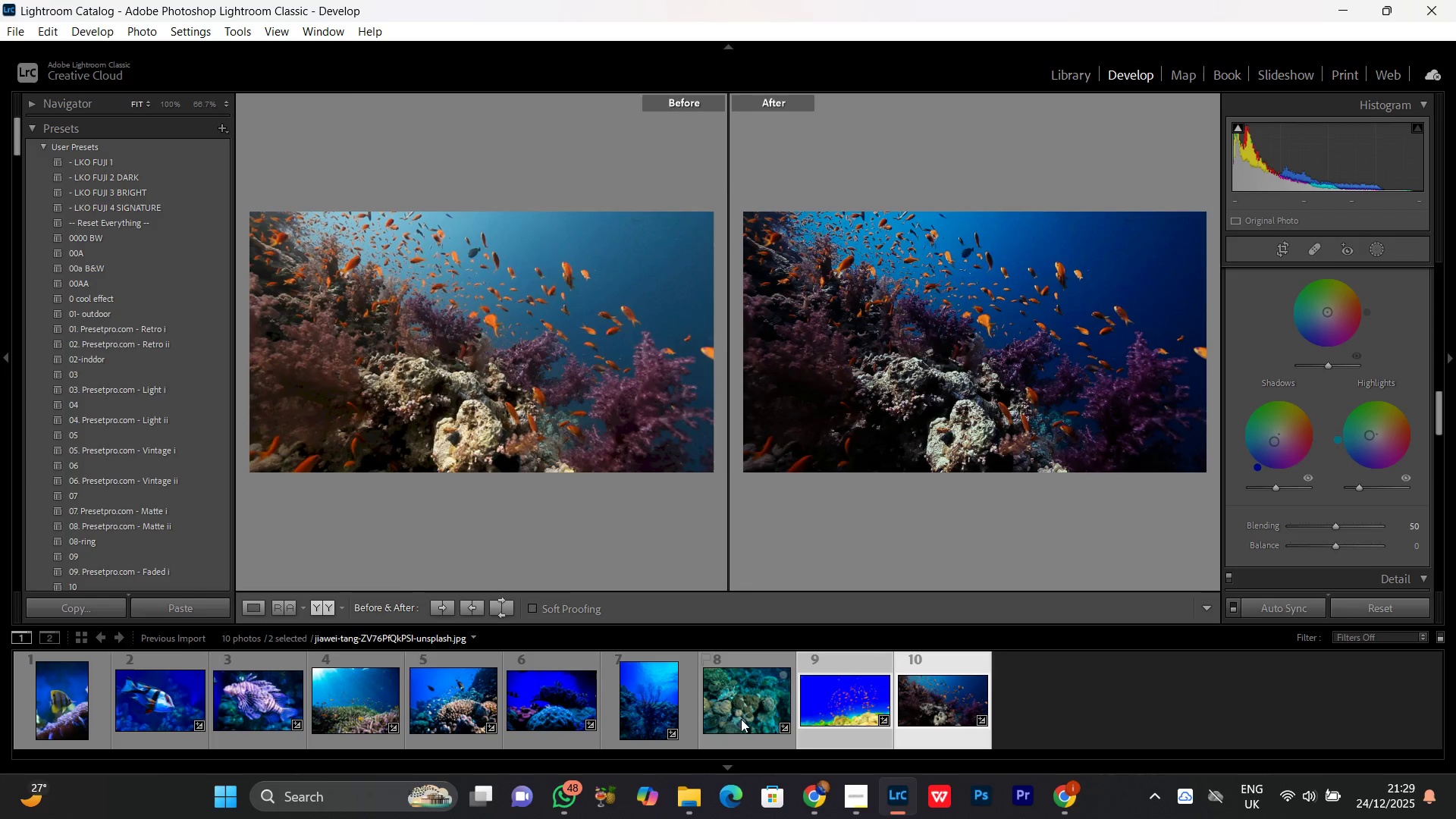 
left_click([741, 717])
 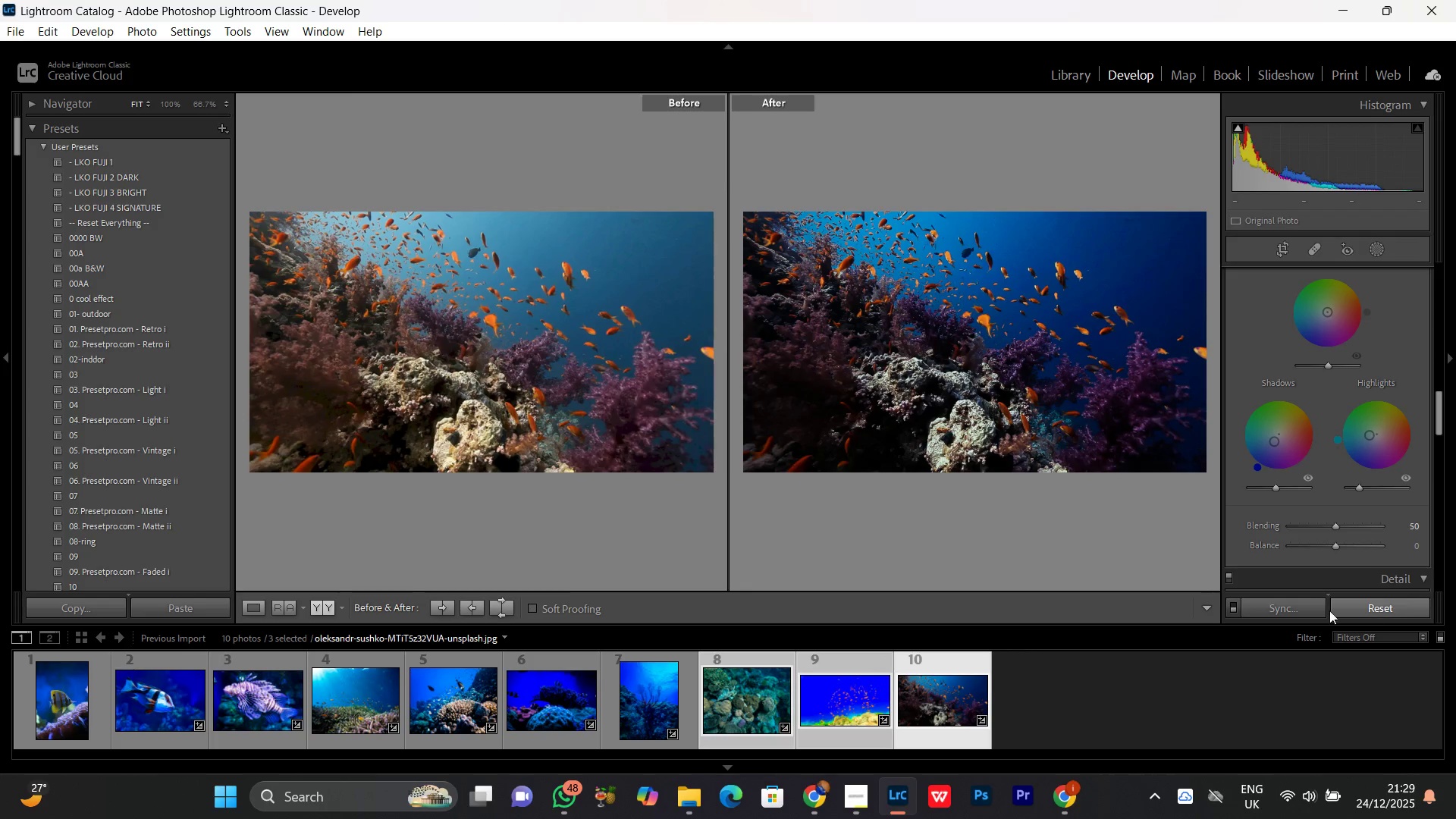 
left_click([1259, 610])
 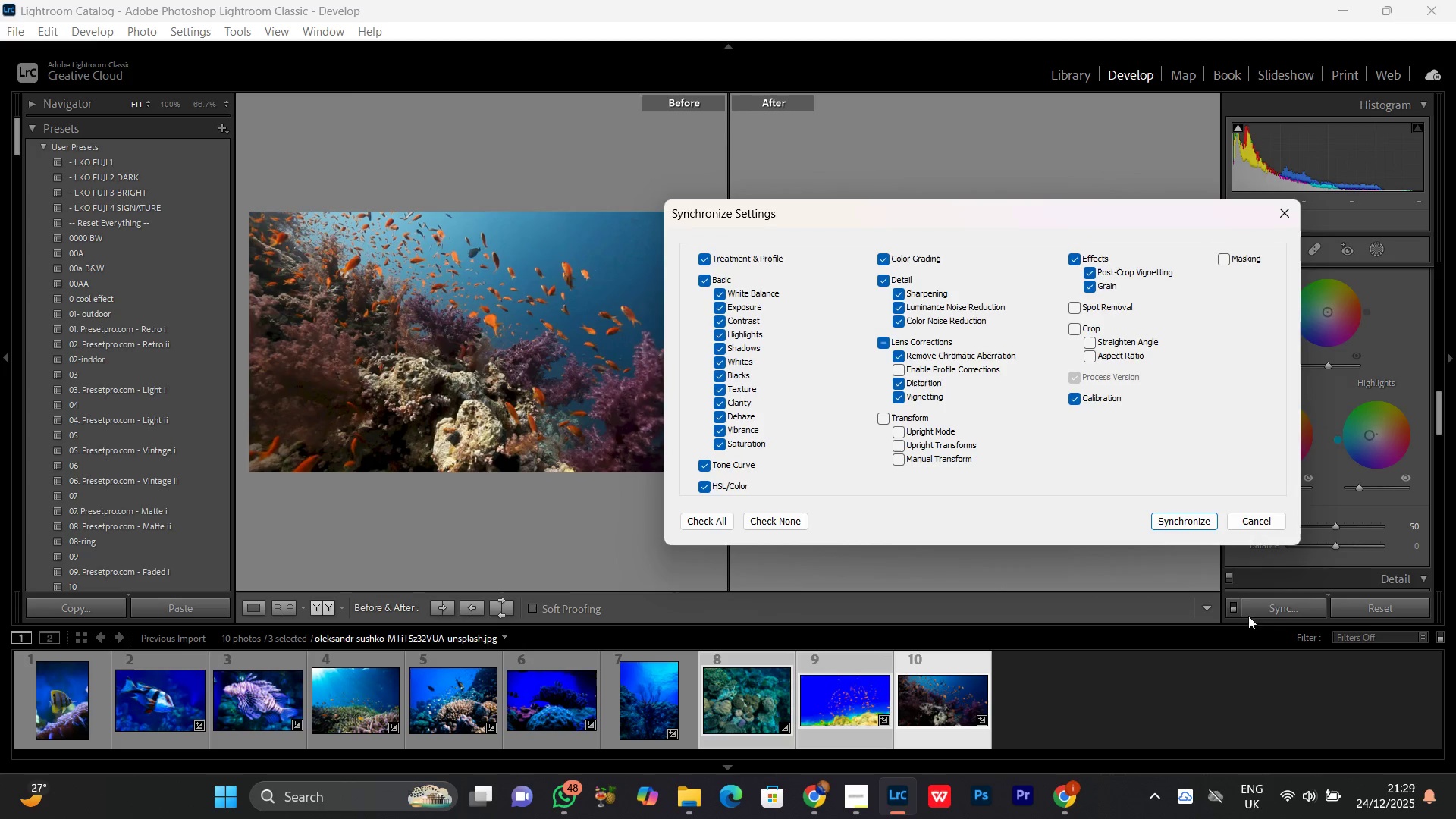 
key(Enter)
 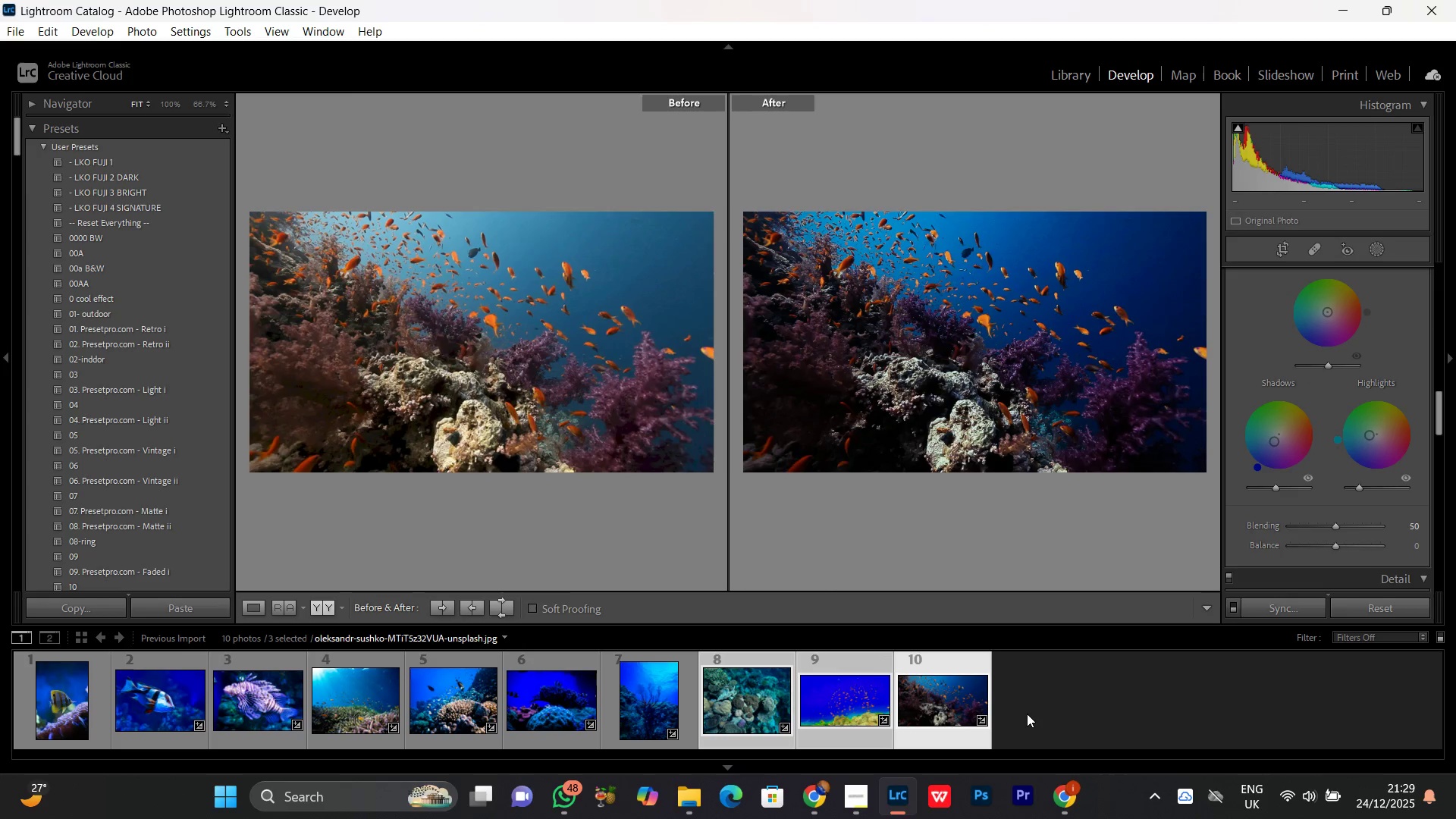 
left_click([1027, 714])
 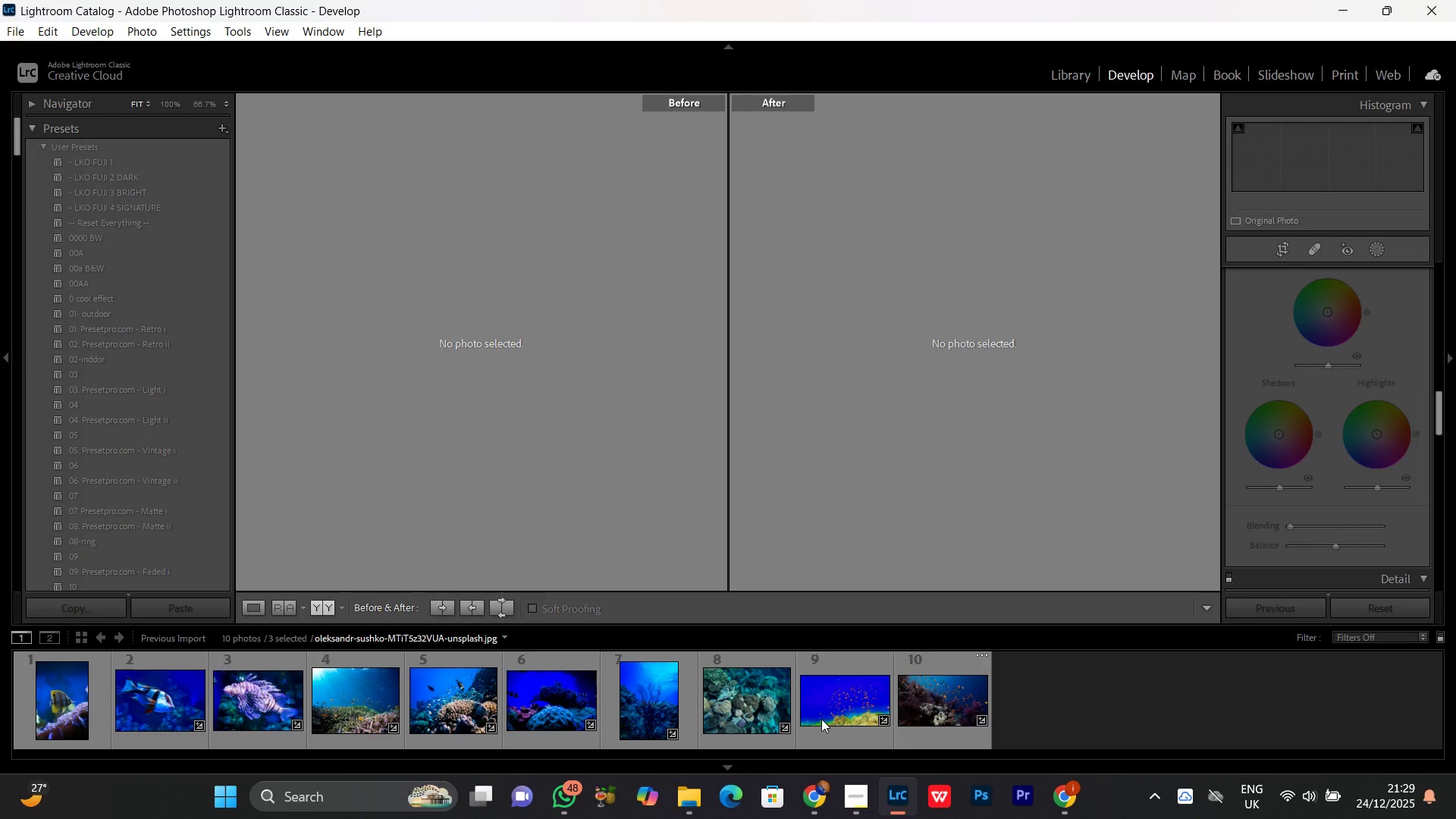 
left_click([817, 714])
 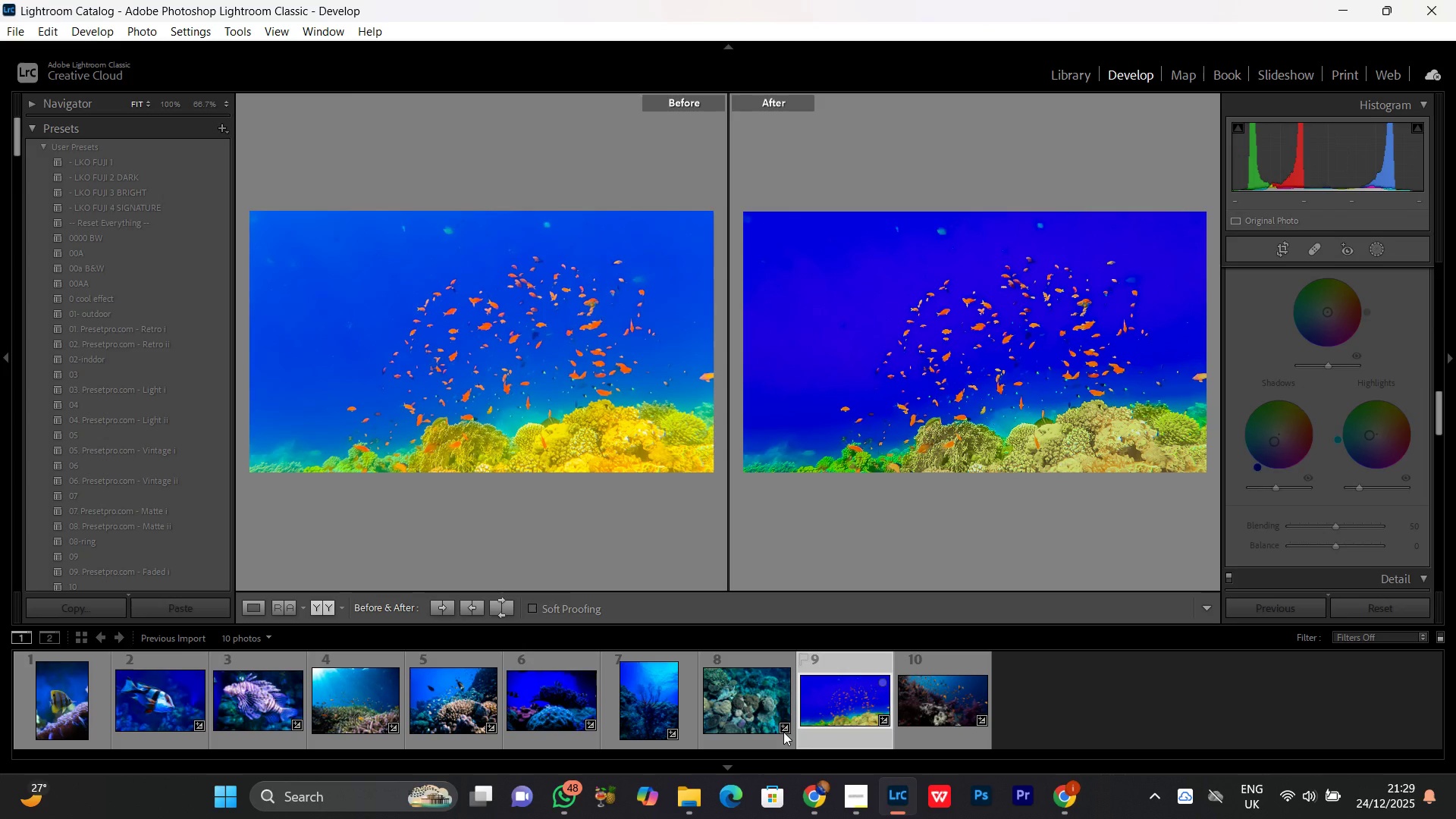 
left_click([742, 681])
 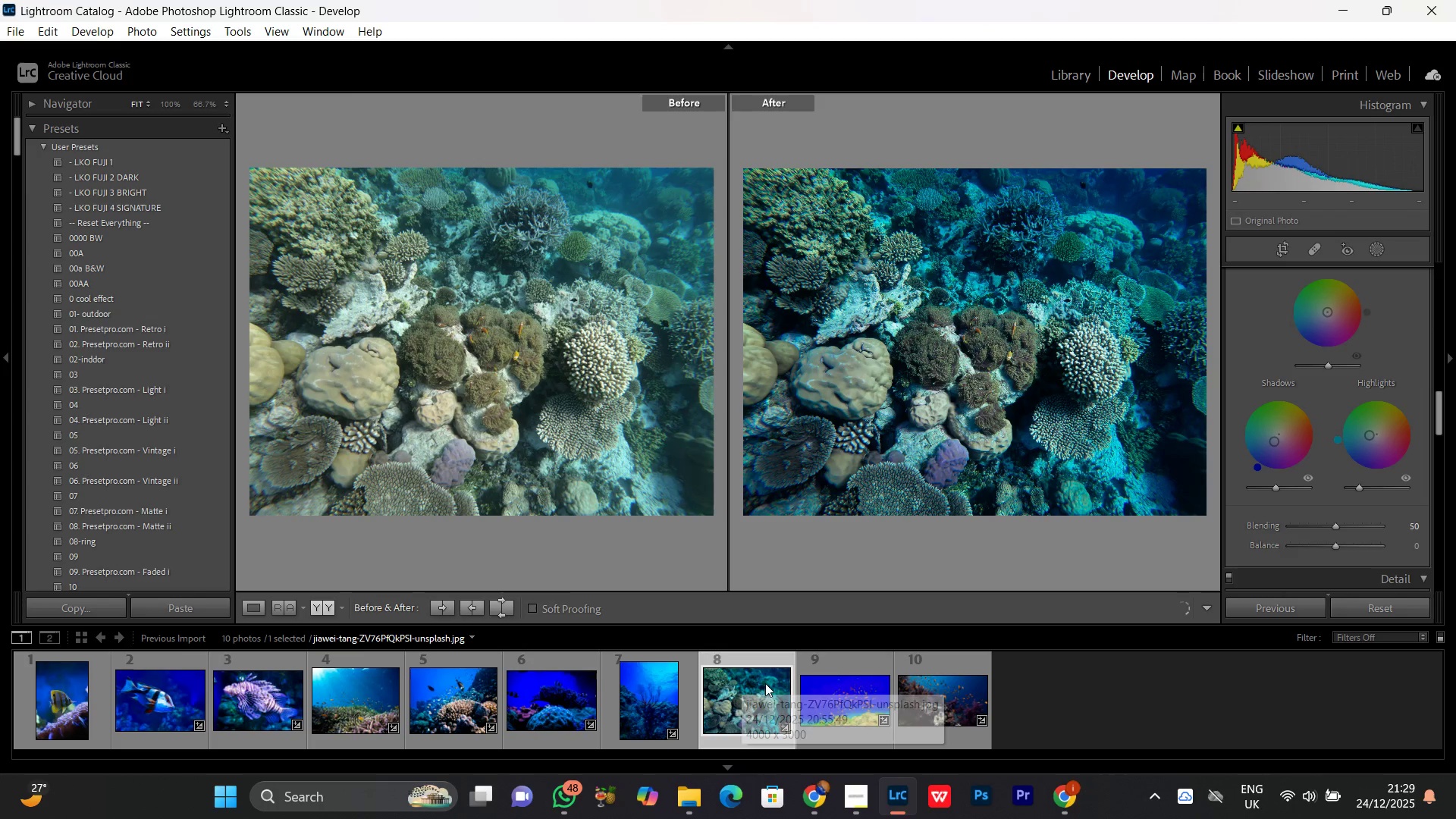 
left_click([668, 717])
 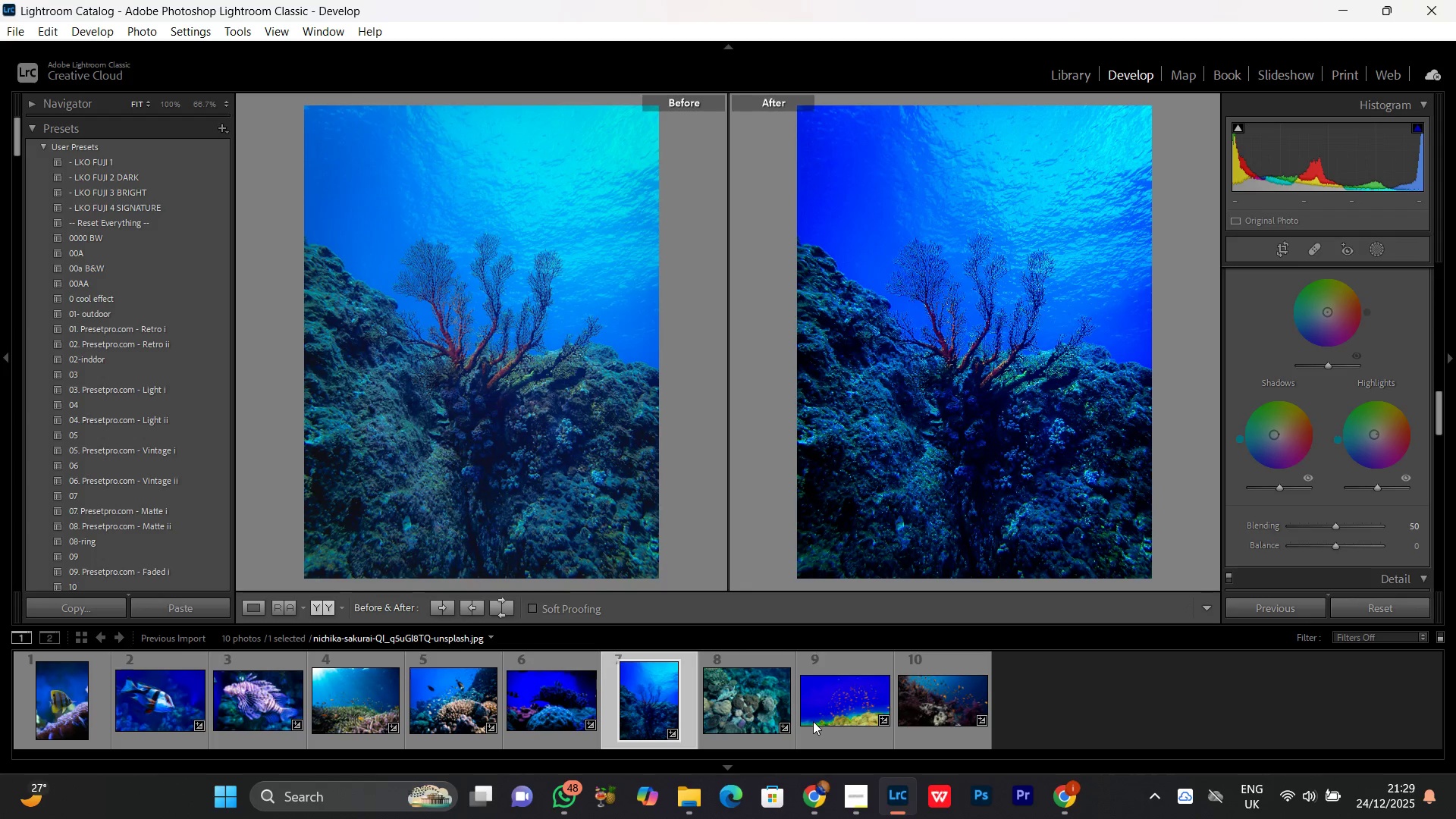 
wait(5.34)
 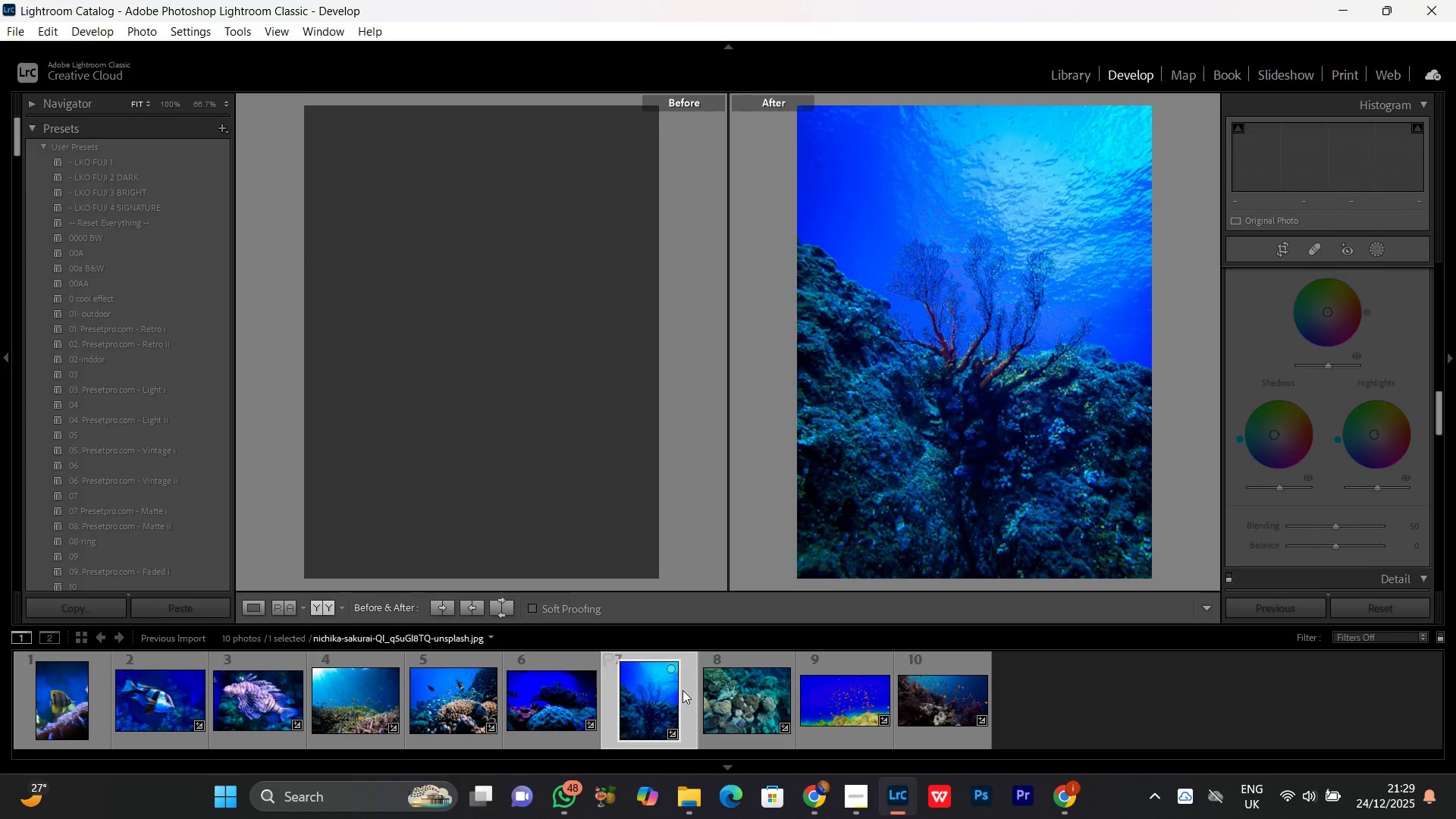 
left_click([929, 708])
 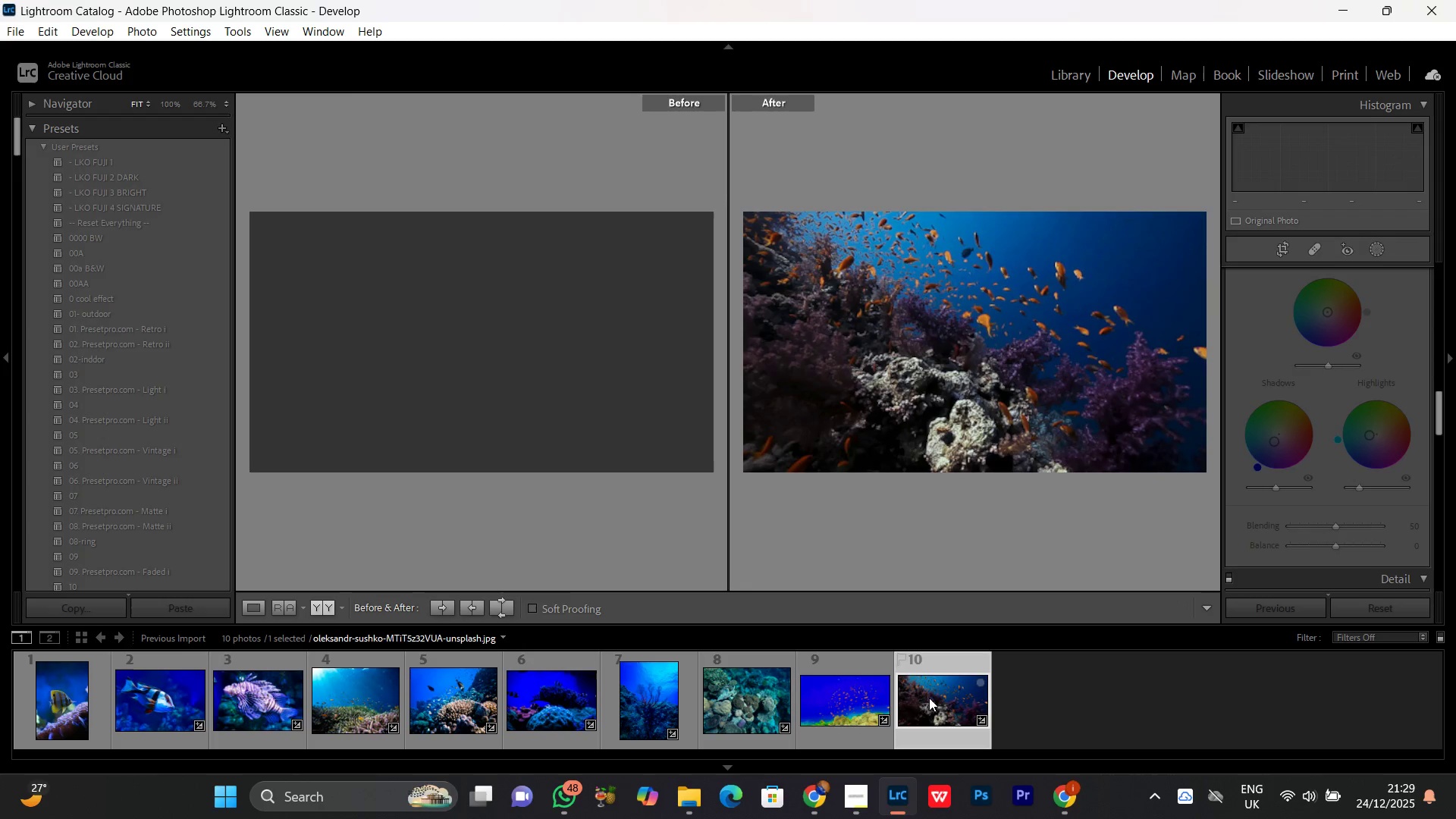 
key(Control+C)
 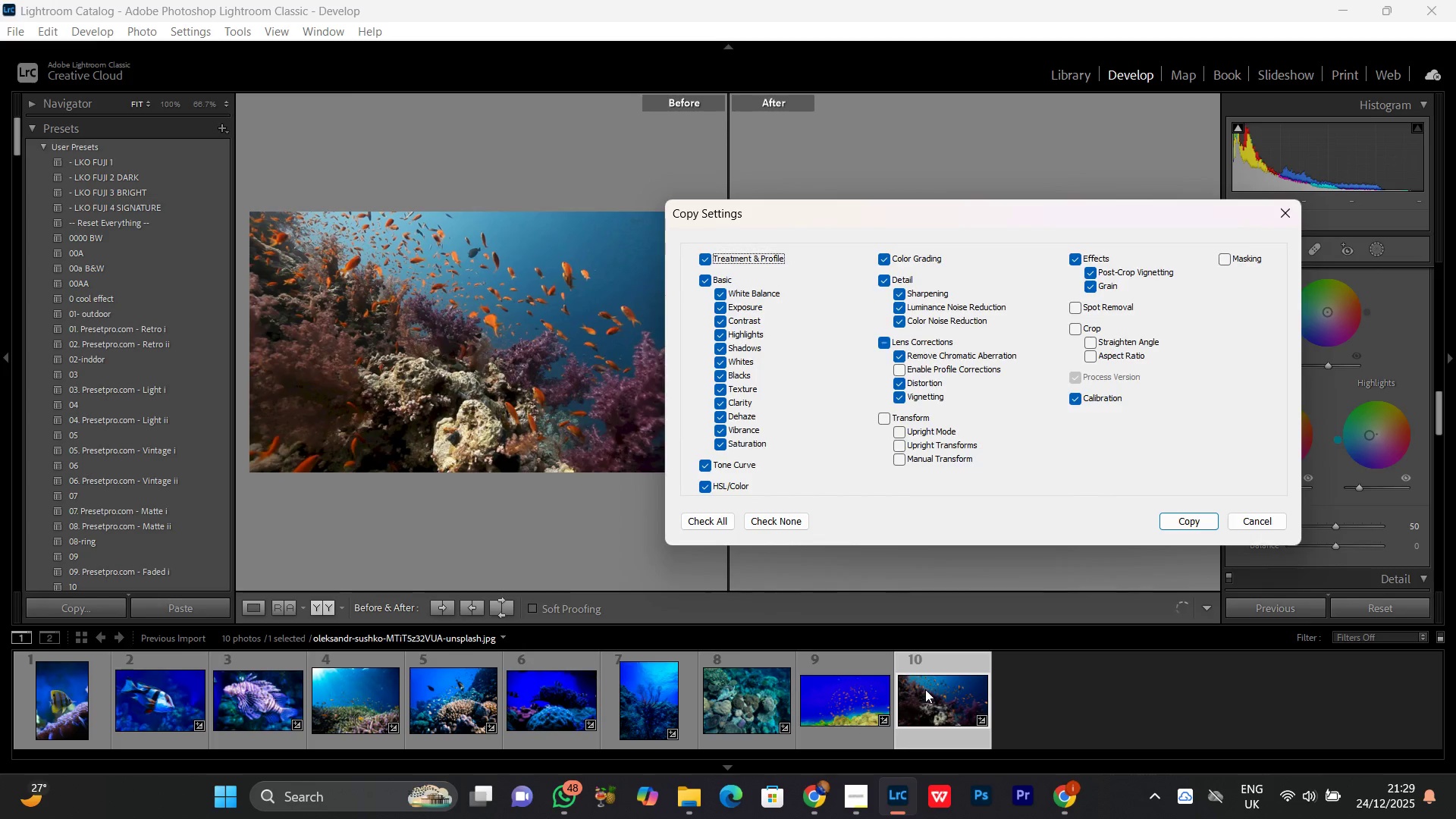 
key(Enter)
 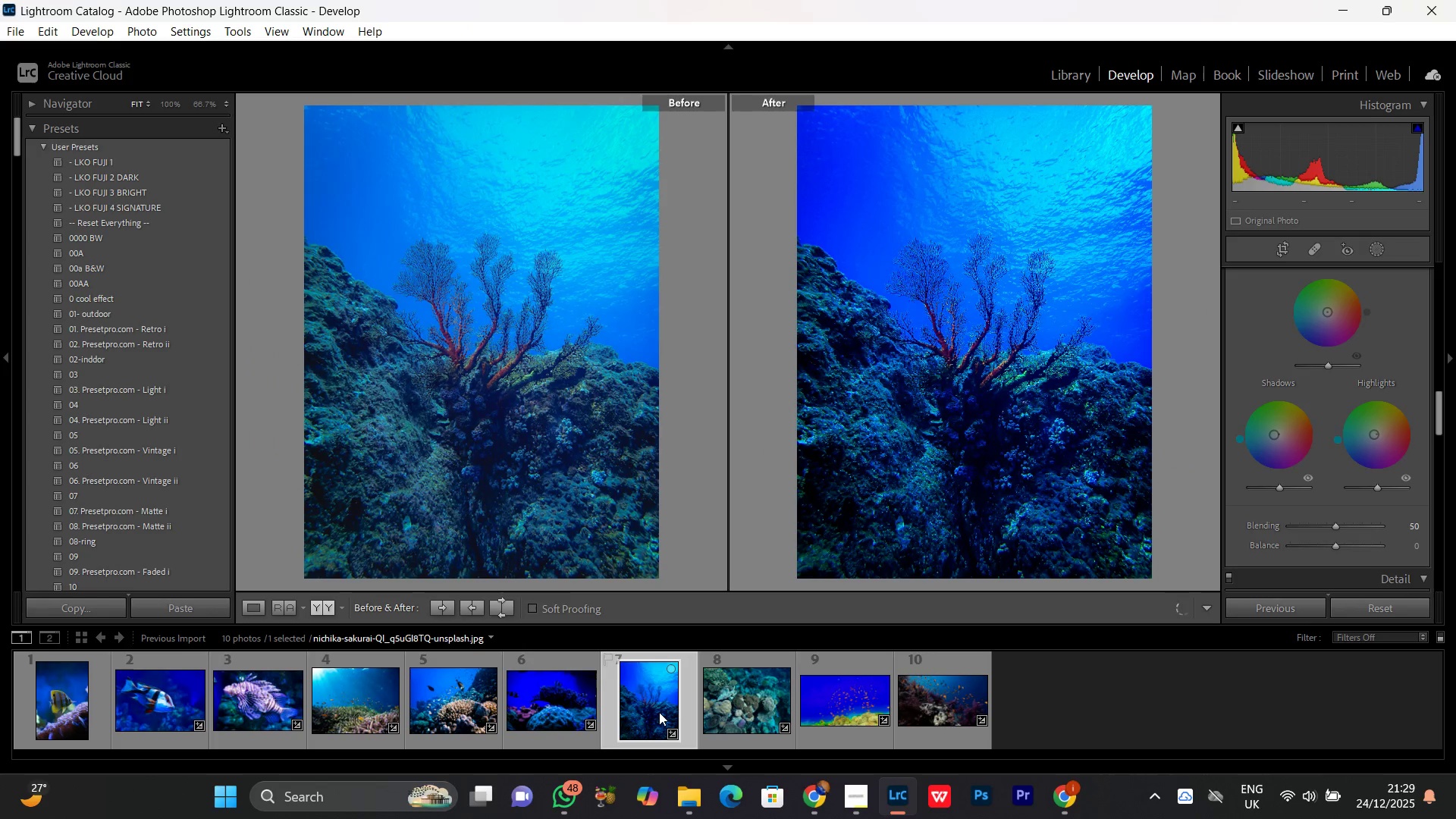 
key(Control+V)
 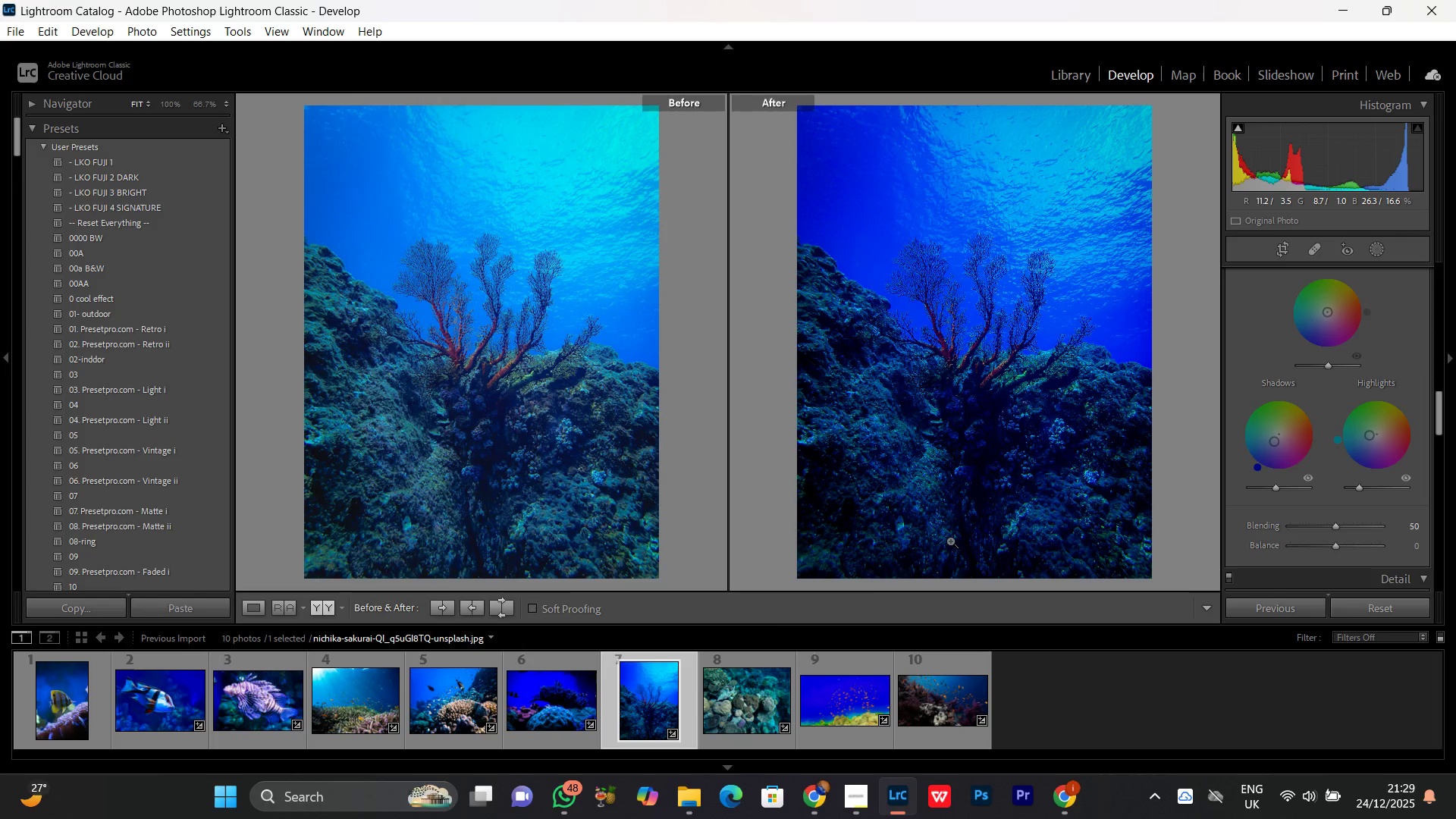 
left_click([550, 713])
 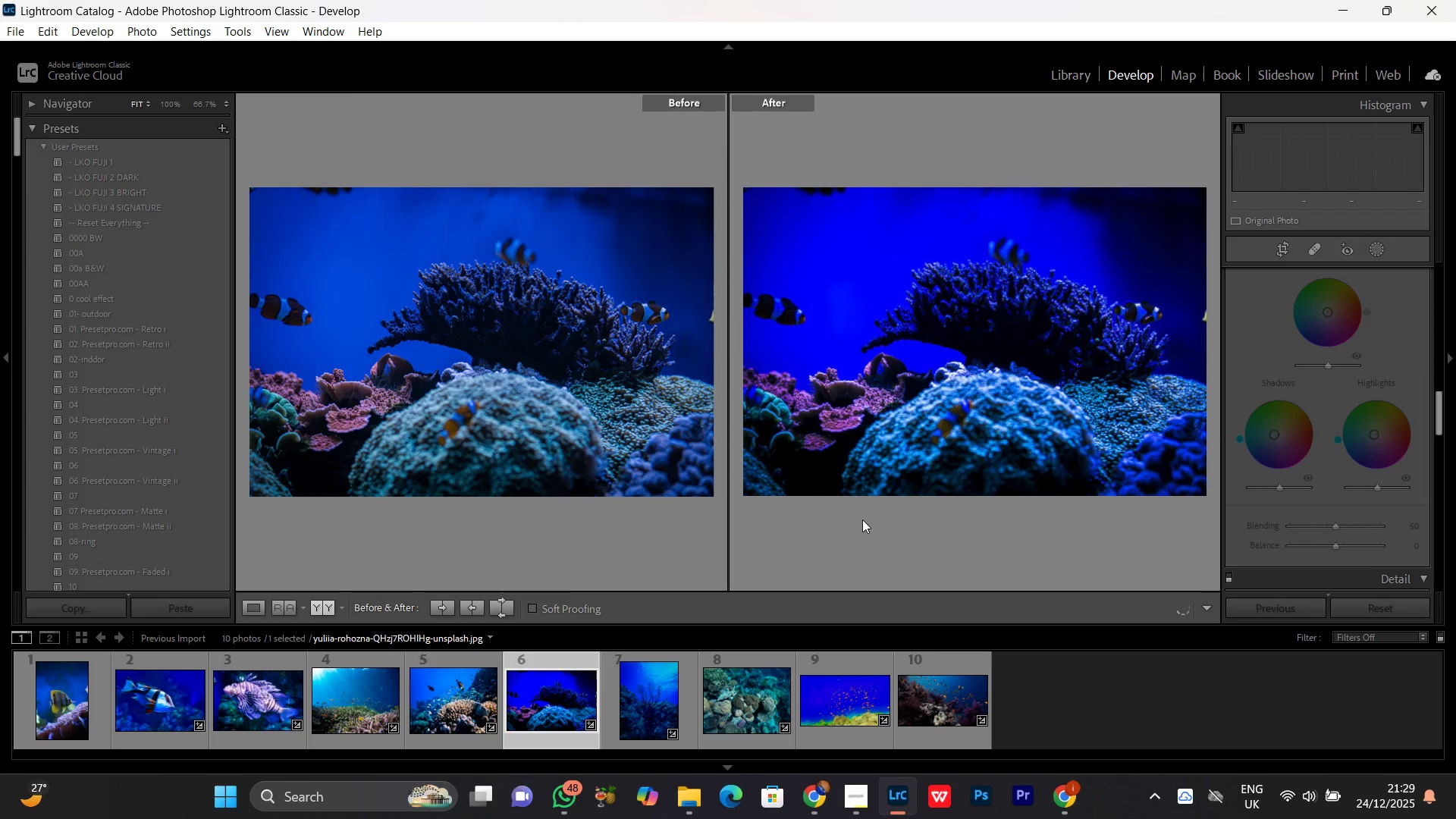 
left_click([991, 352])
 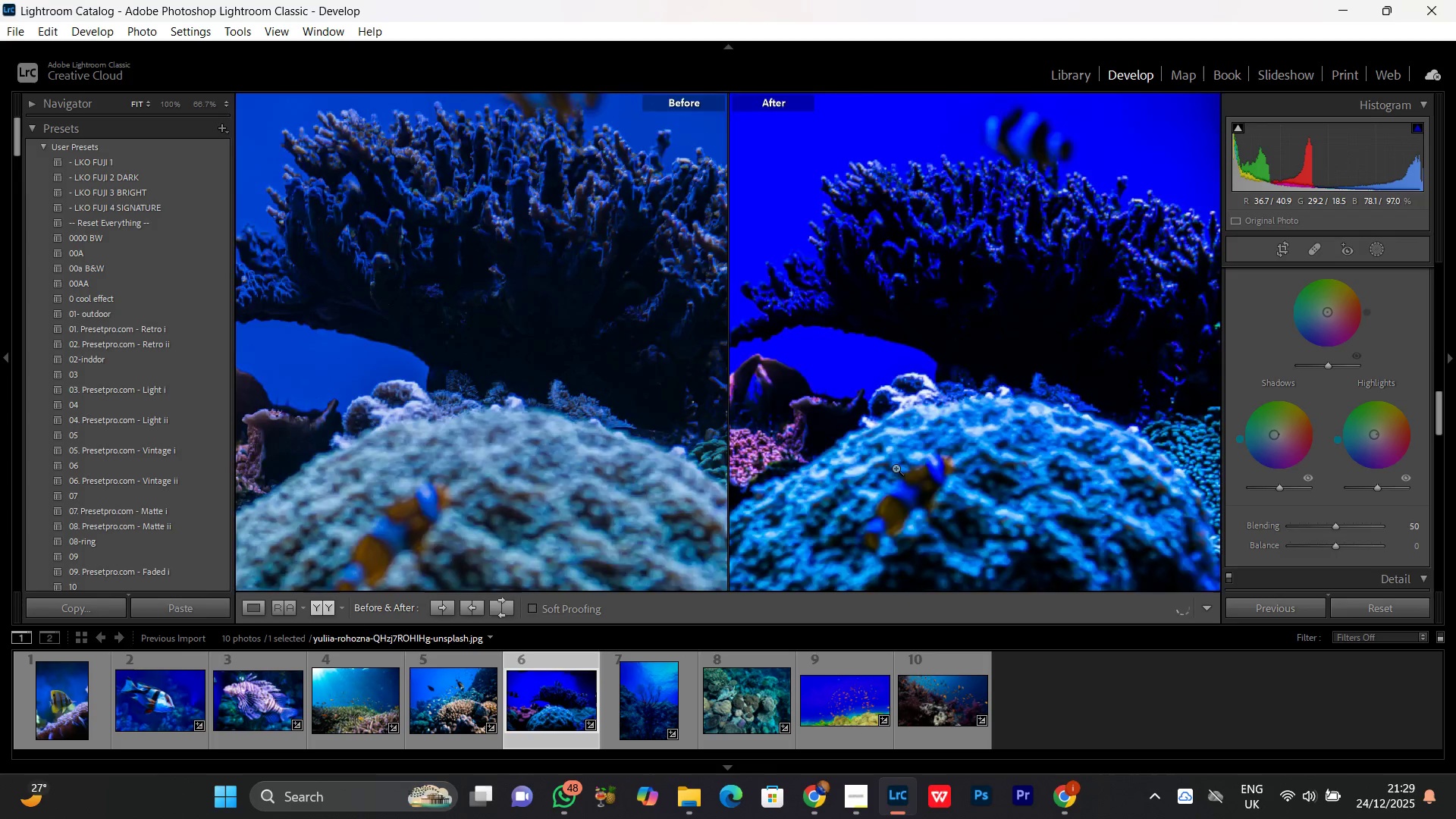 
key(Control+V)
 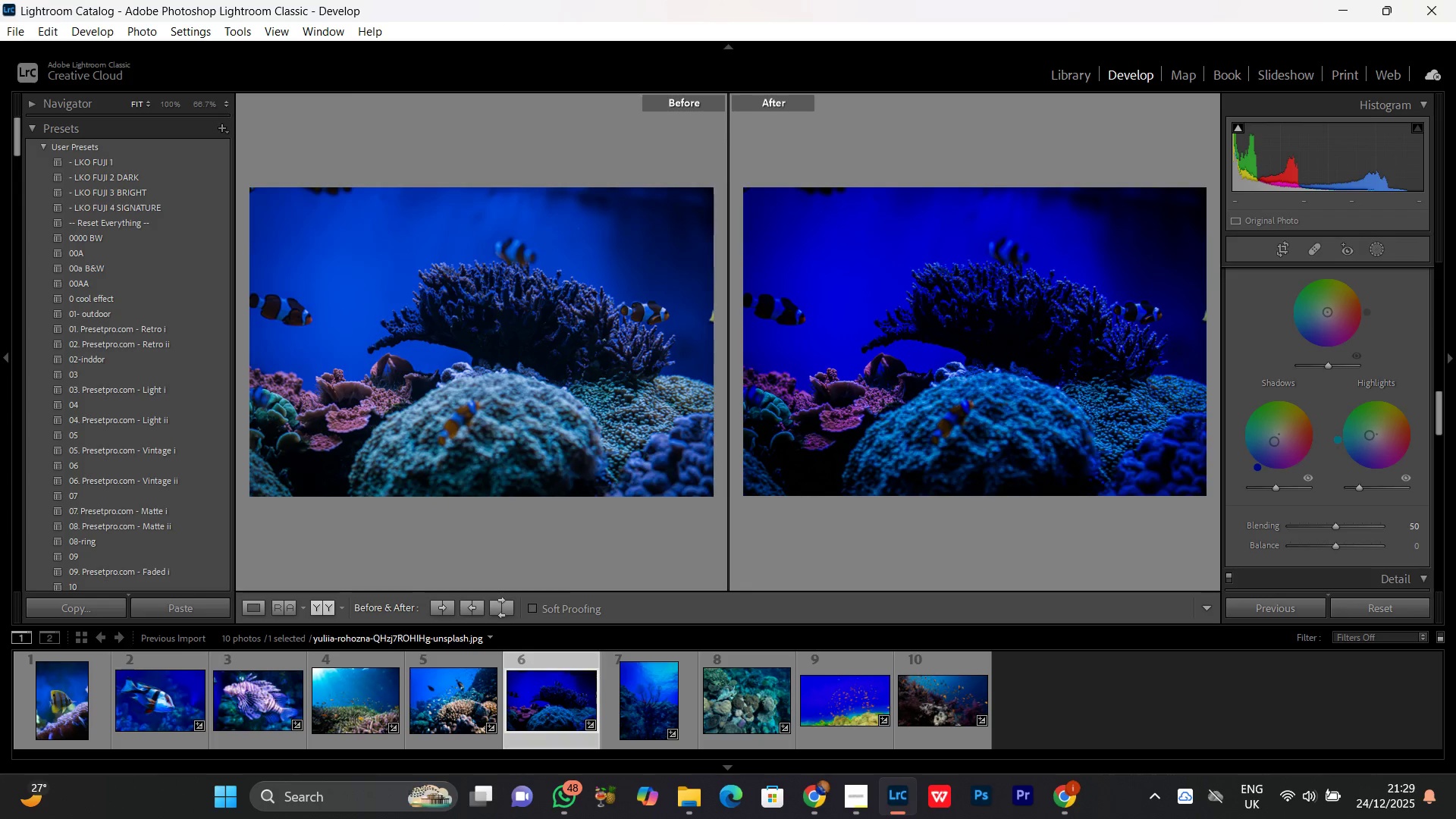 
scroll: coordinate [1334, 479], scroll_direction: up, amount: 10.0
 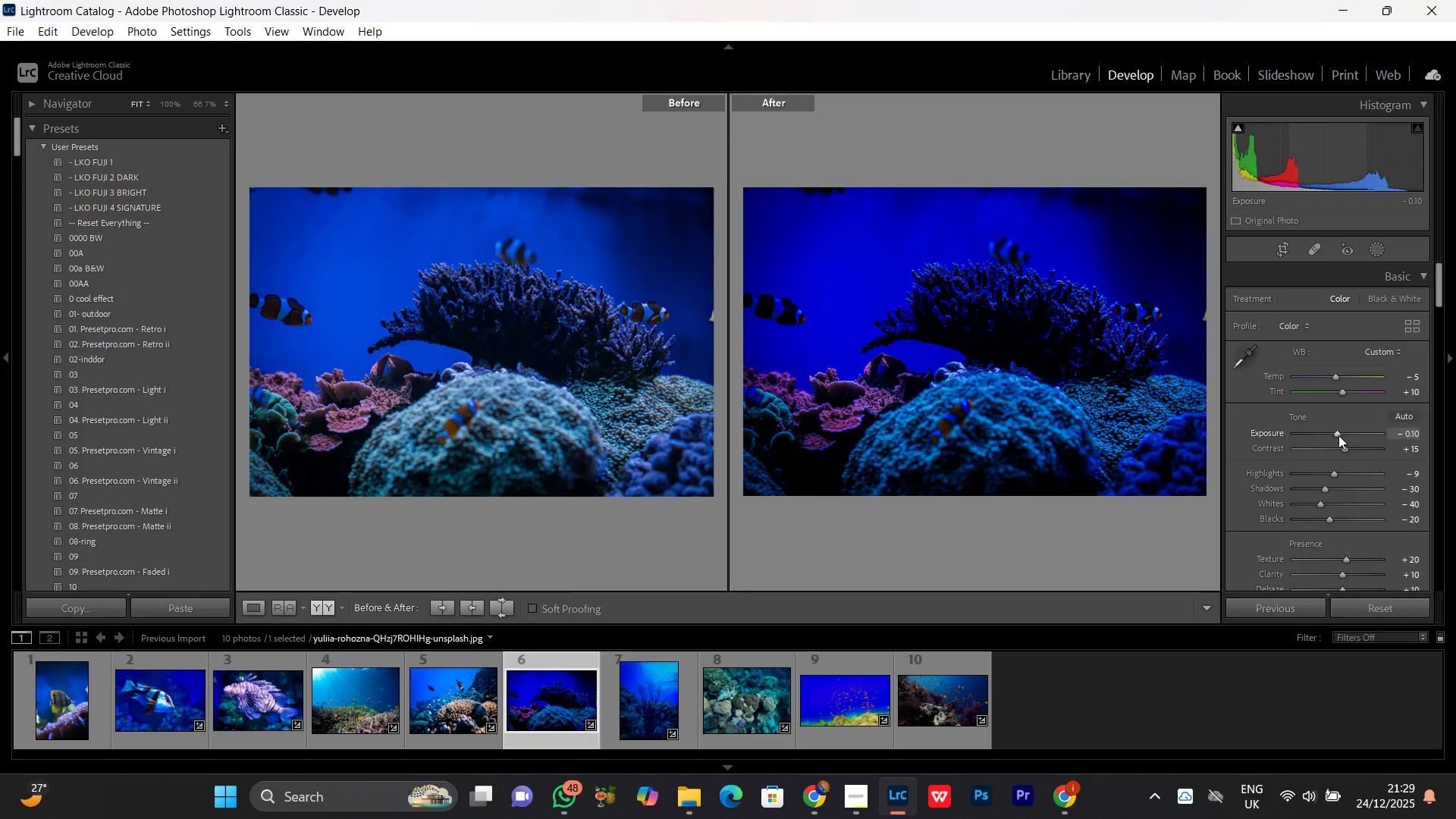 
left_click_drag(start_coordinate=[1338, 432], to_coordinate=[1342, 435])
 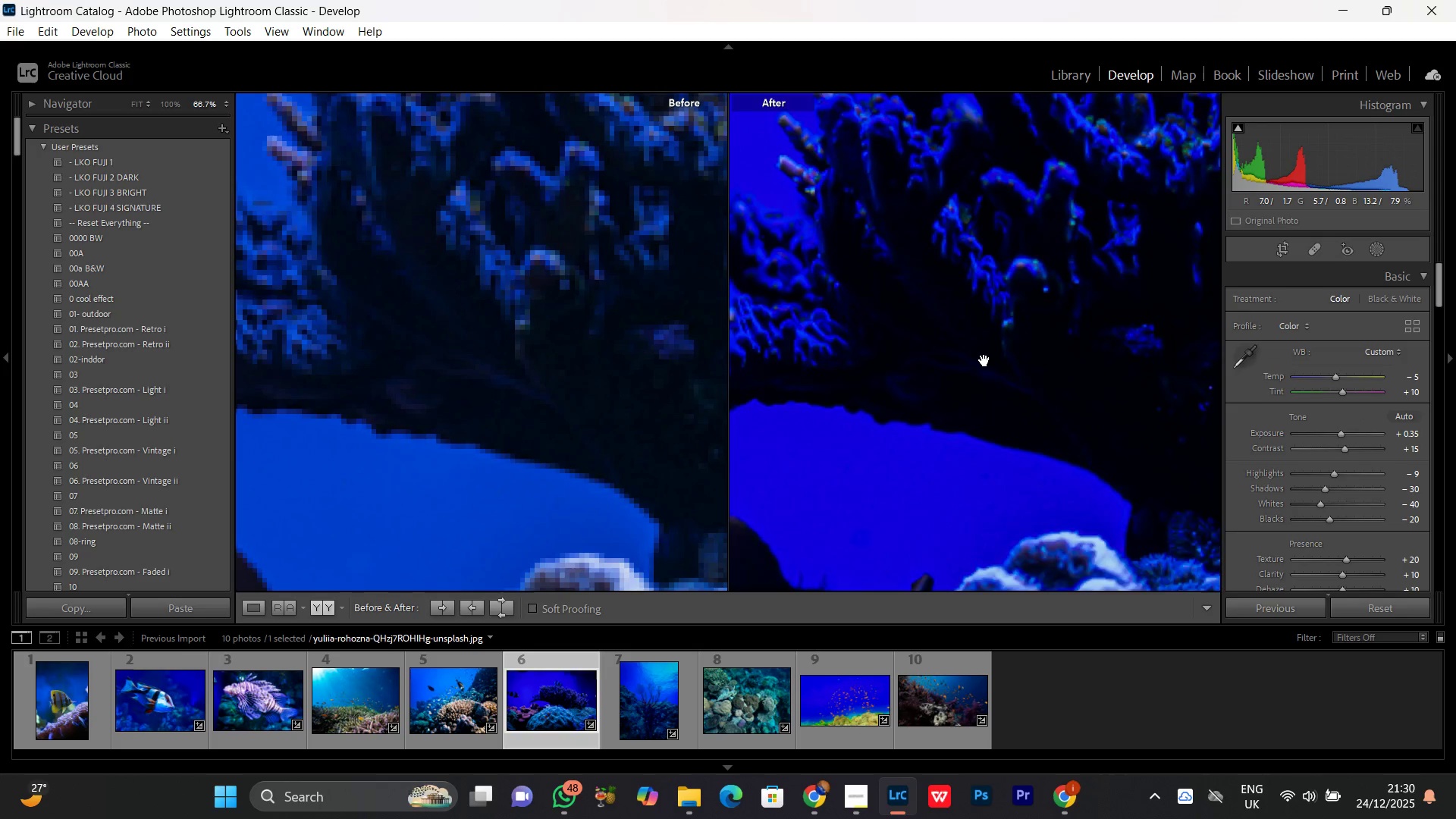 
double_click([991, 361])
 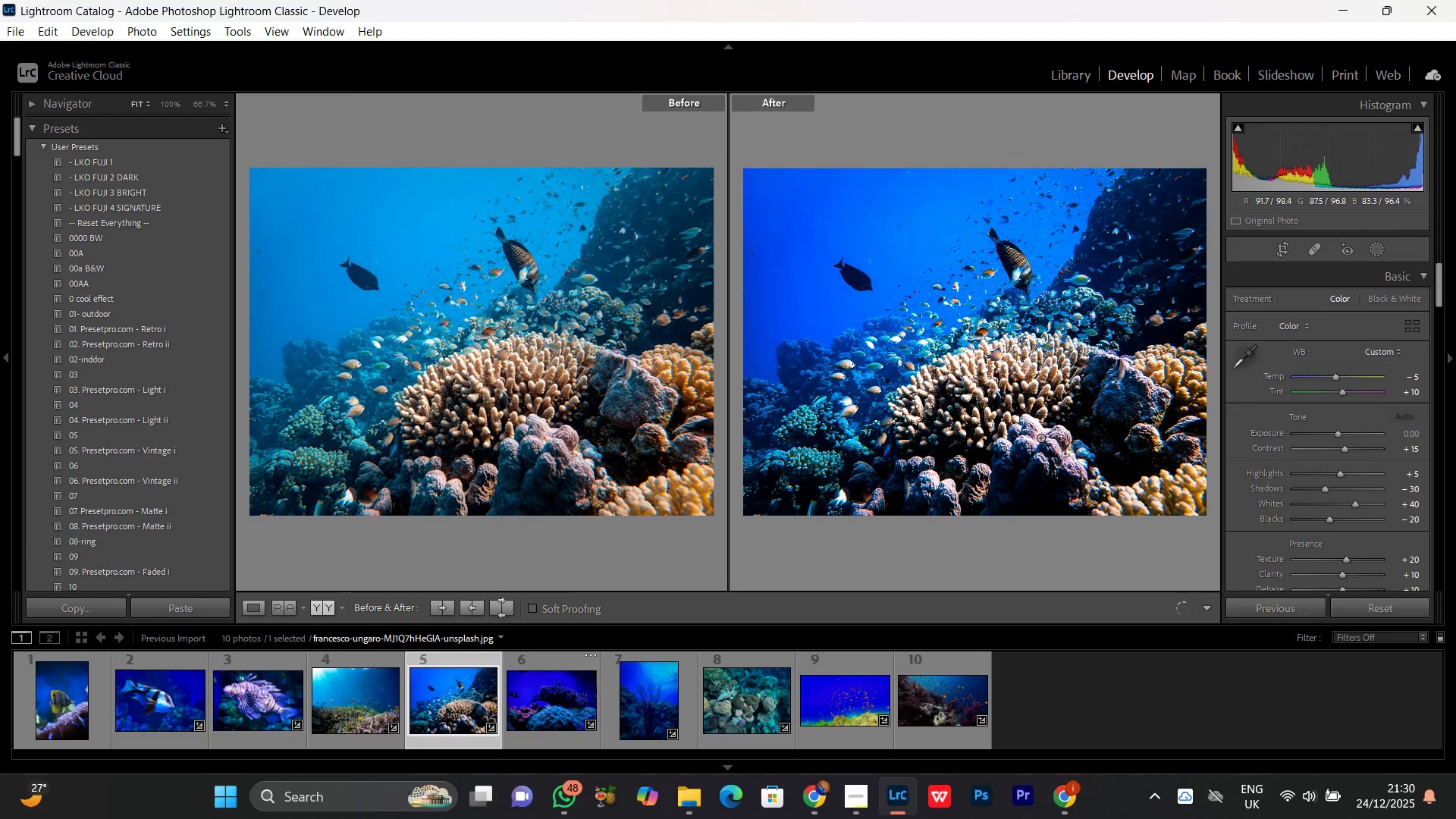 
key(Control+V)
 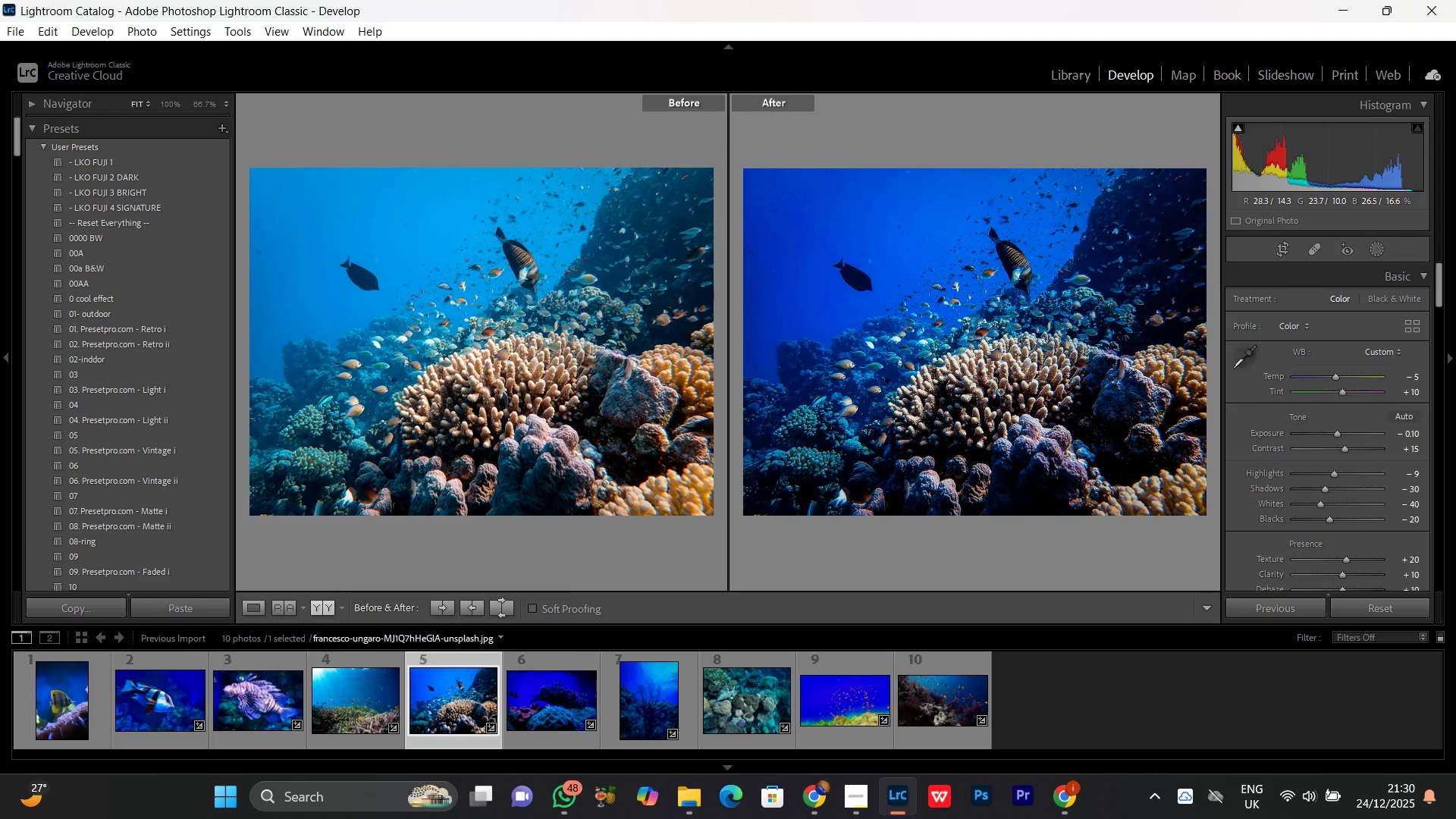 
double_click([993, 361])
 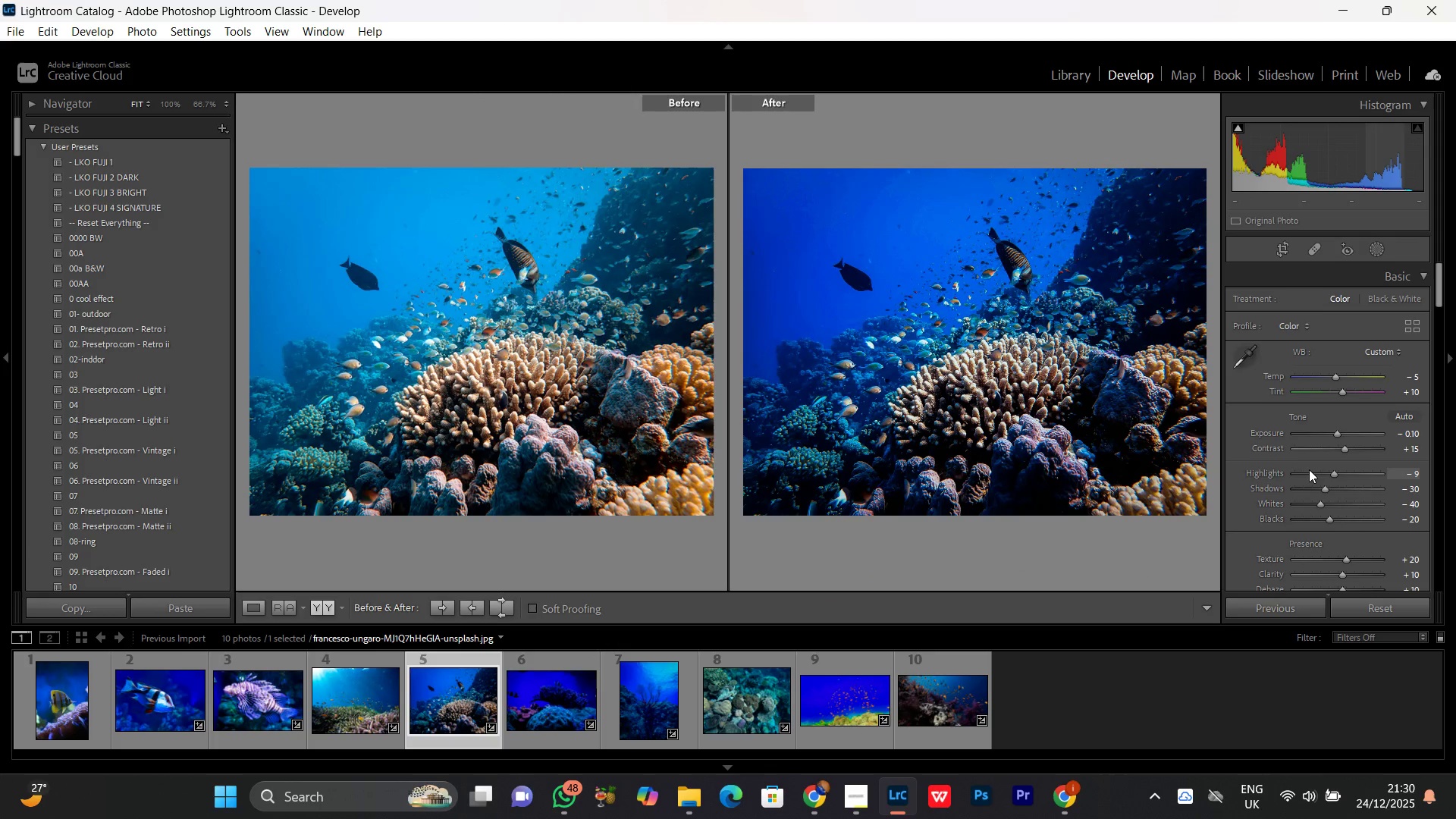 
left_click([1308, 473])
 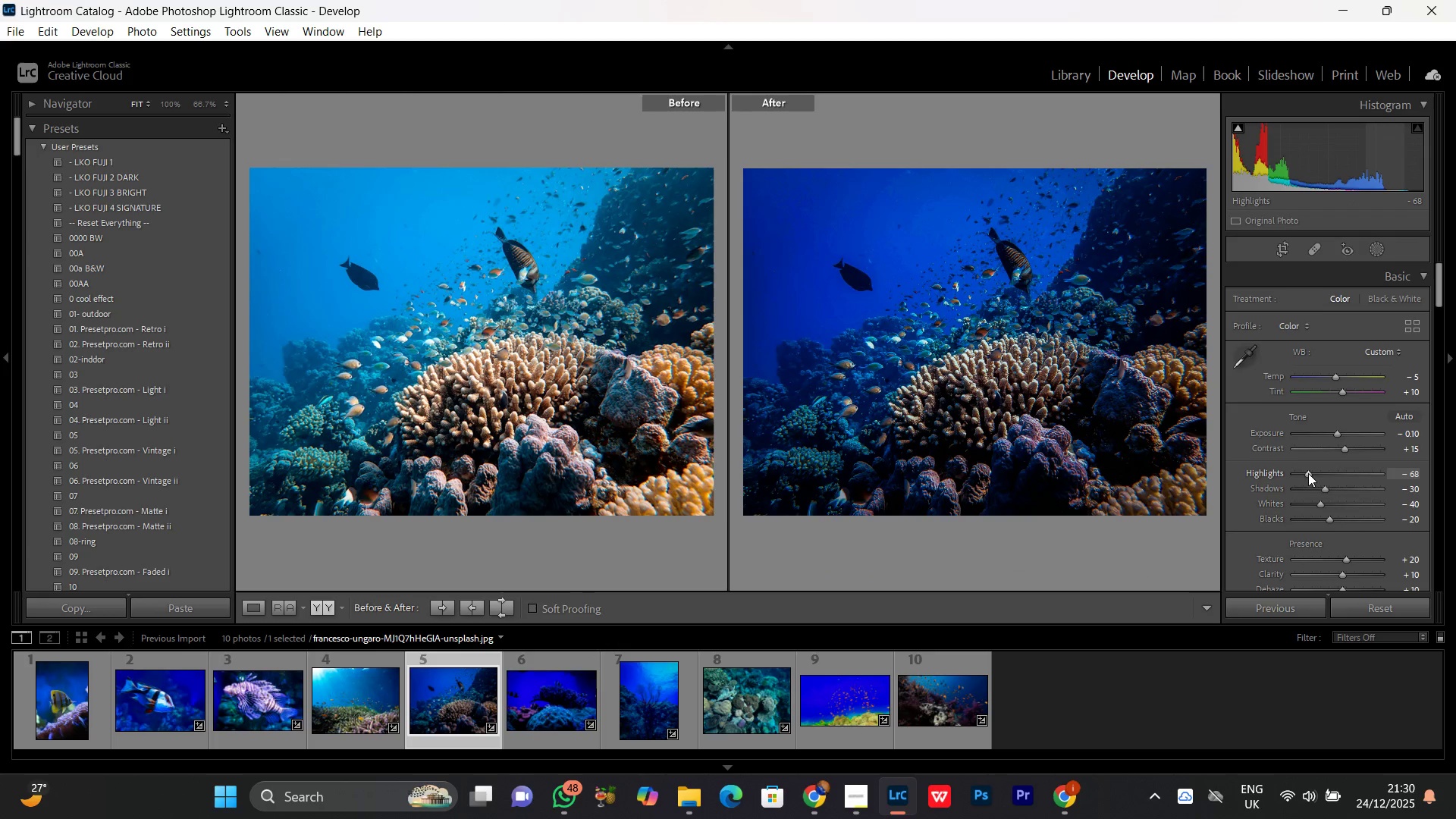 
left_click_drag(start_coordinate=[1308, 473], to_coordinate=[1314, 473])
 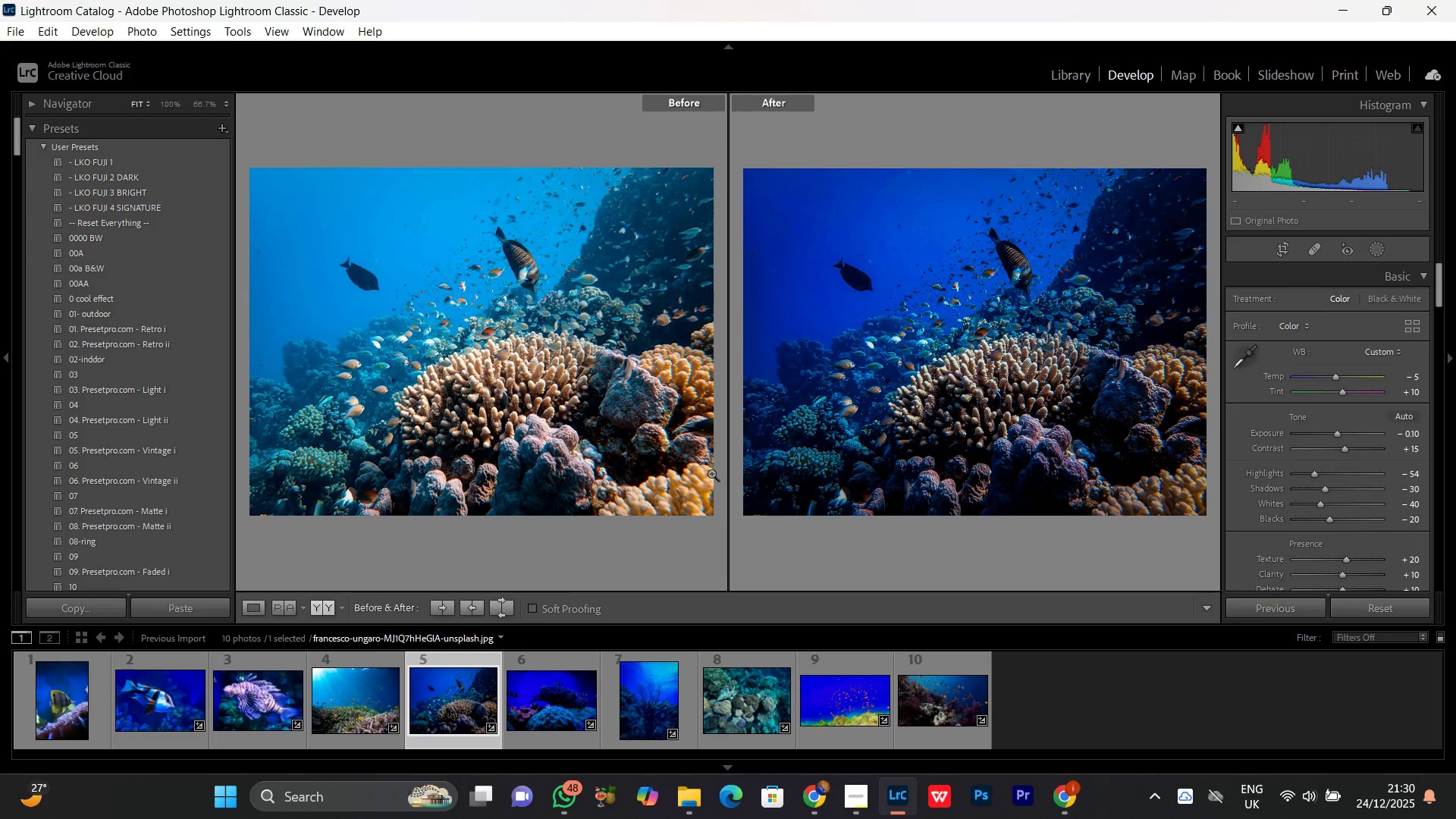 
left_click([336, 698])
 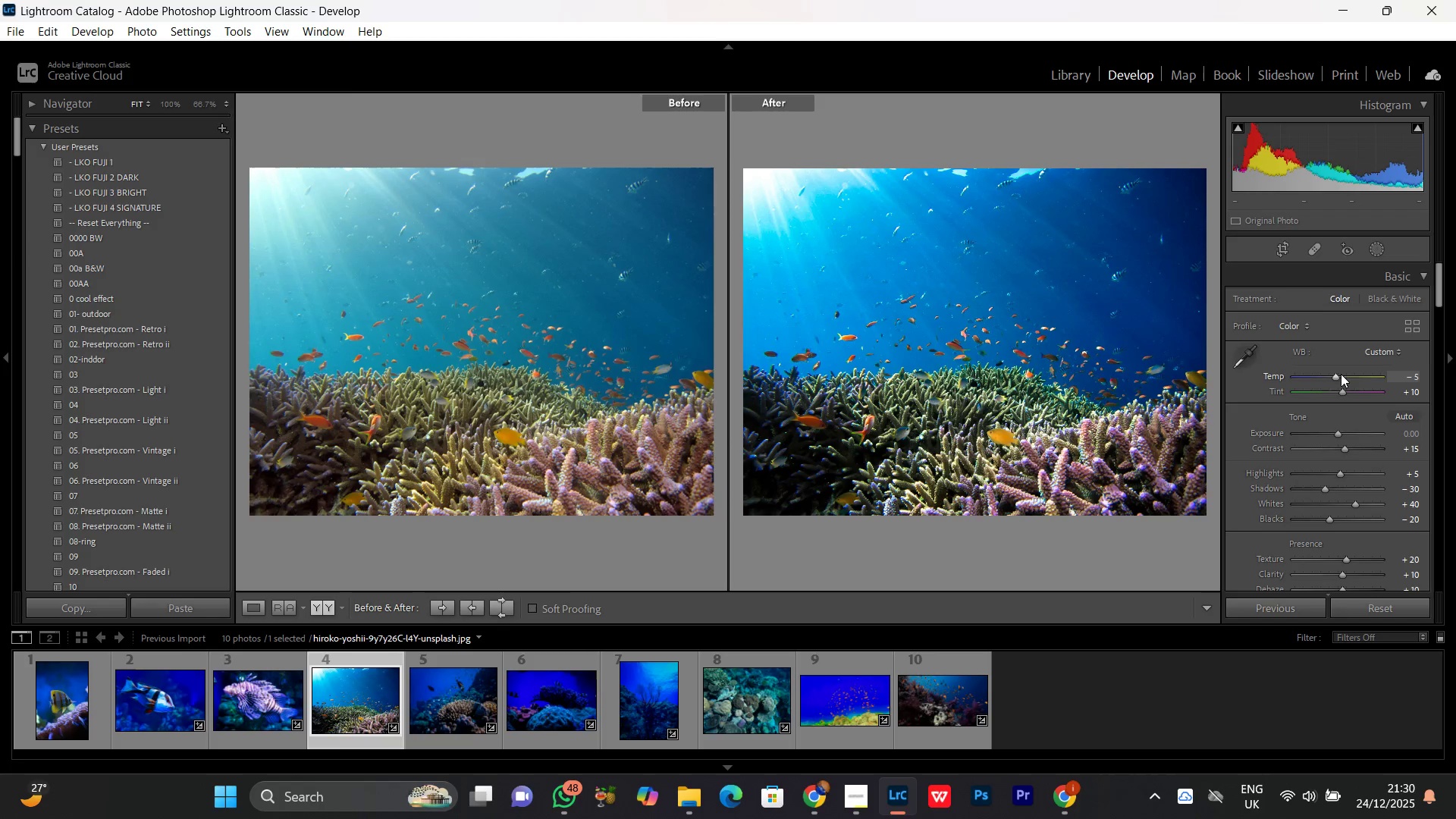 
wait(5.7)
 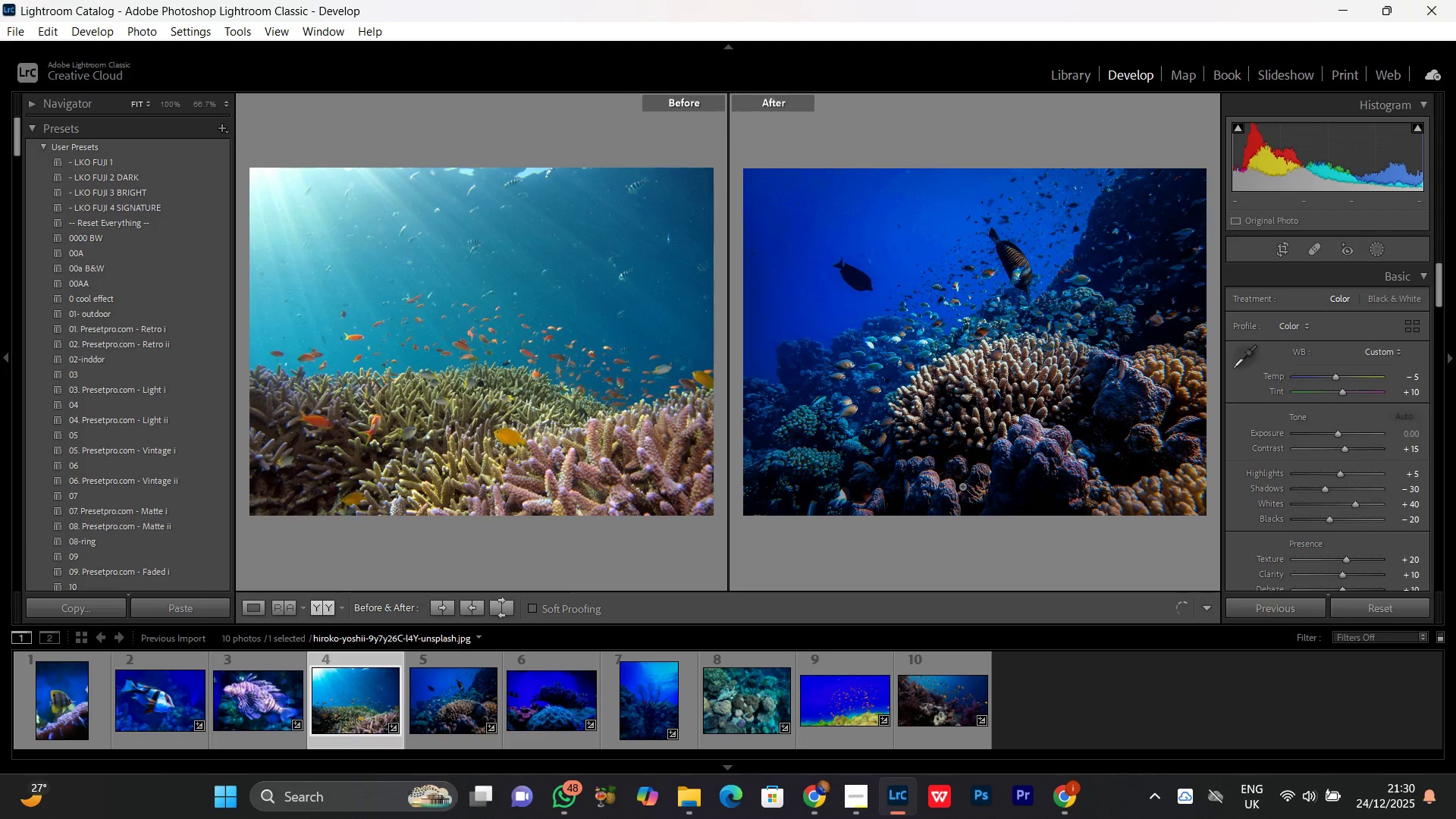 
key(Control+V)
 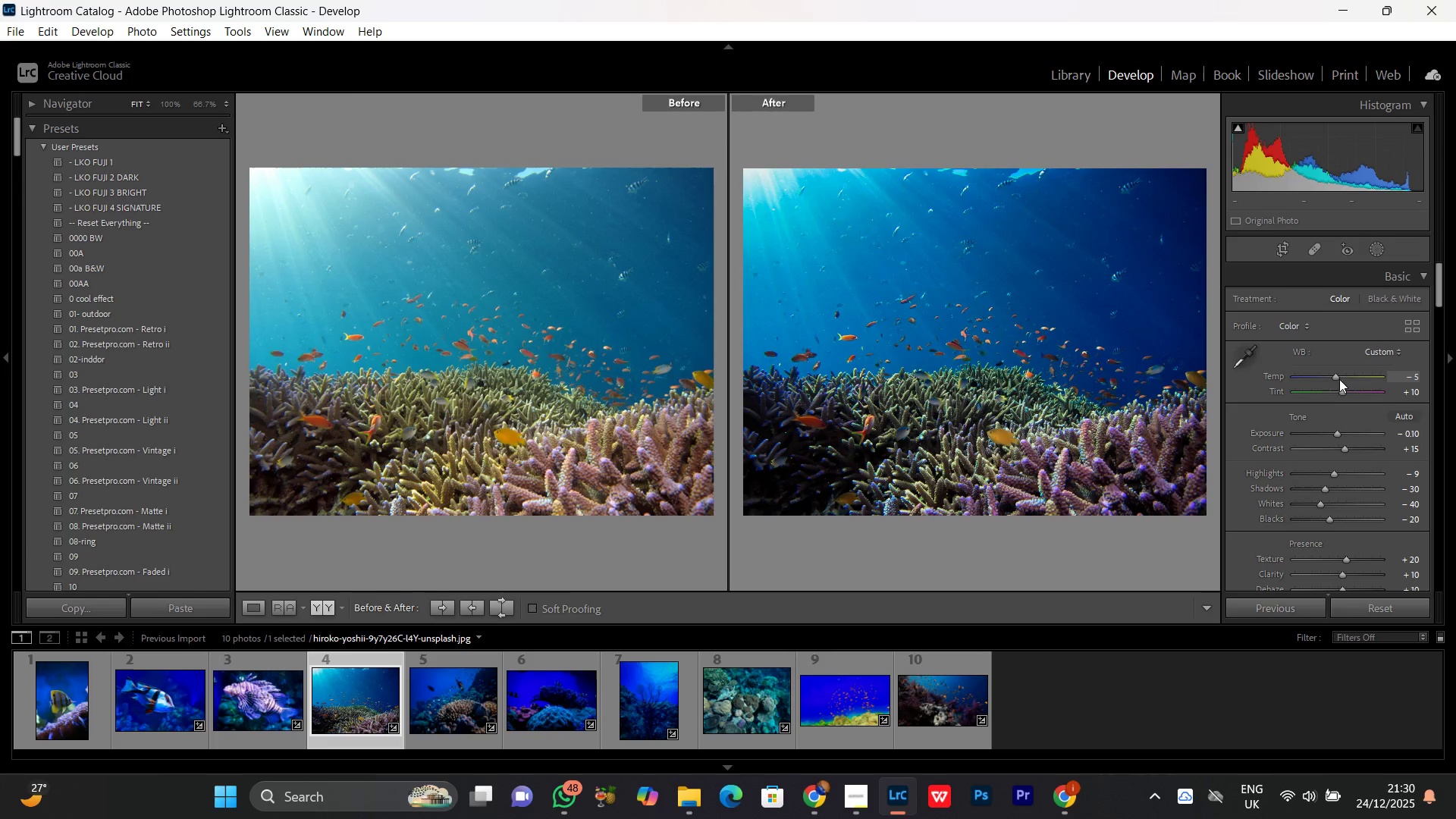 
left_click([1334, 376])
 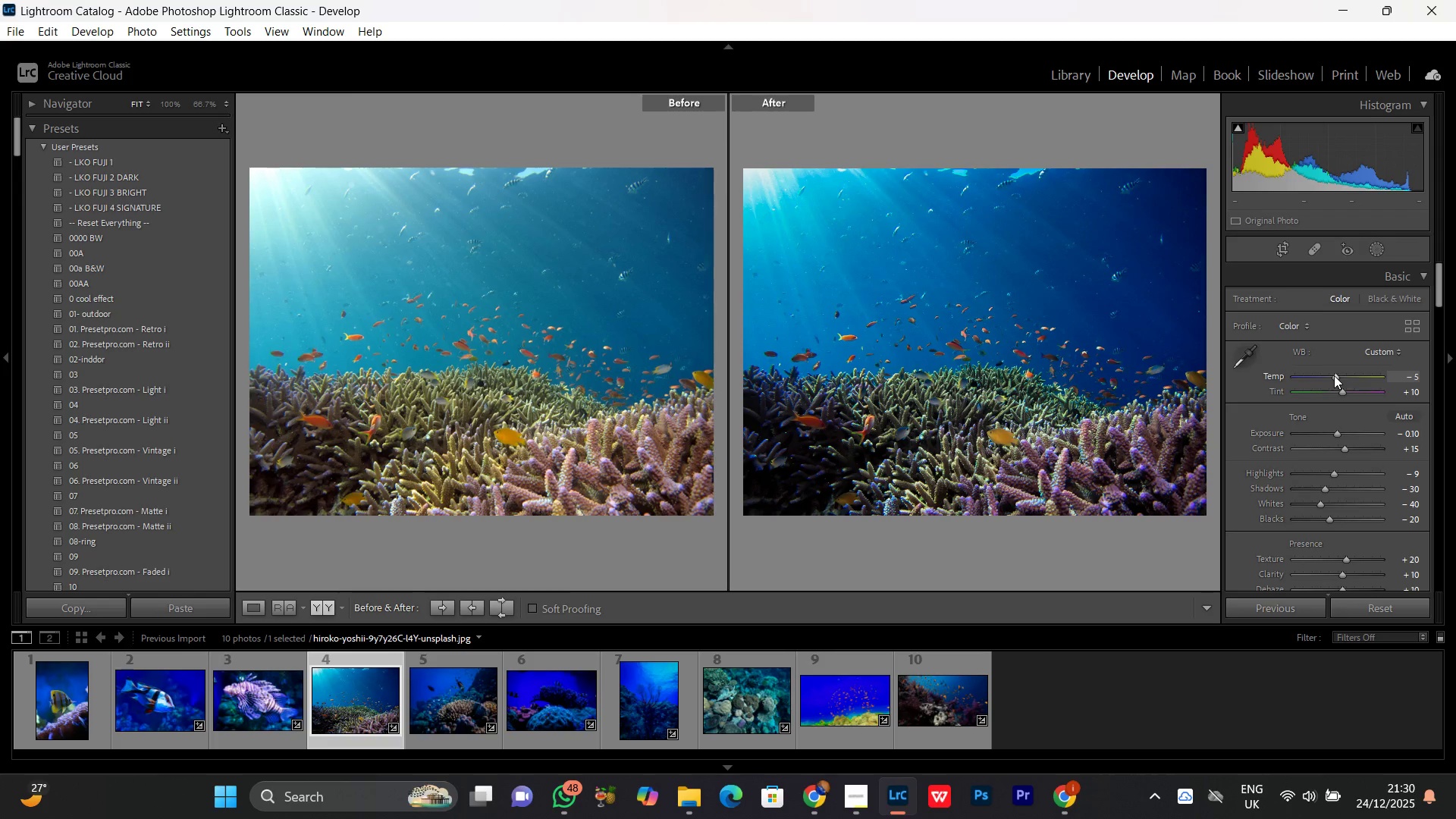 
scroll: coordinate [1334, 375], scroll_direction: down, amount: 5.0
 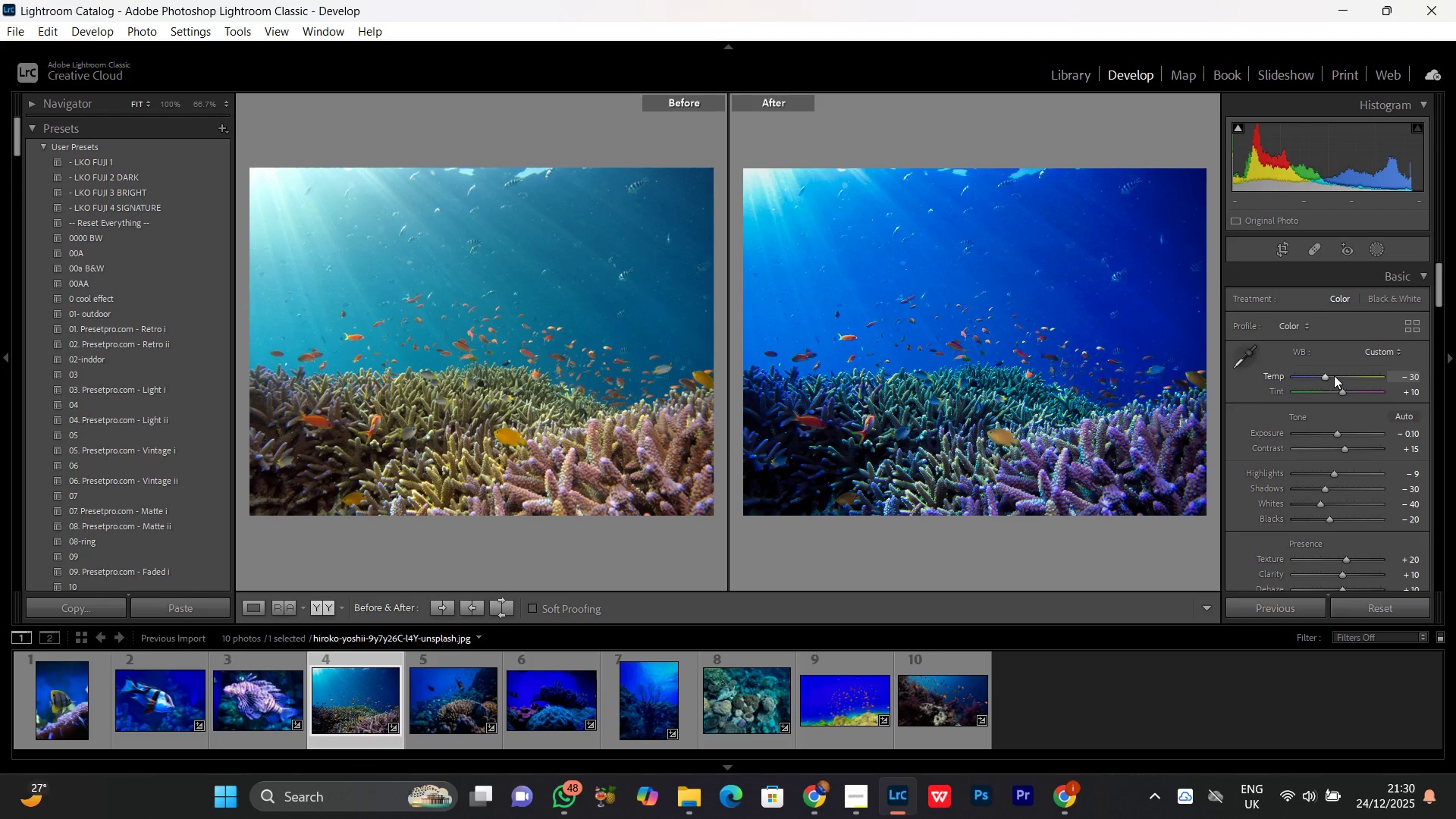 
scroll: coordinate [1334, 375], scroll_direction: up, amount: 1.0
 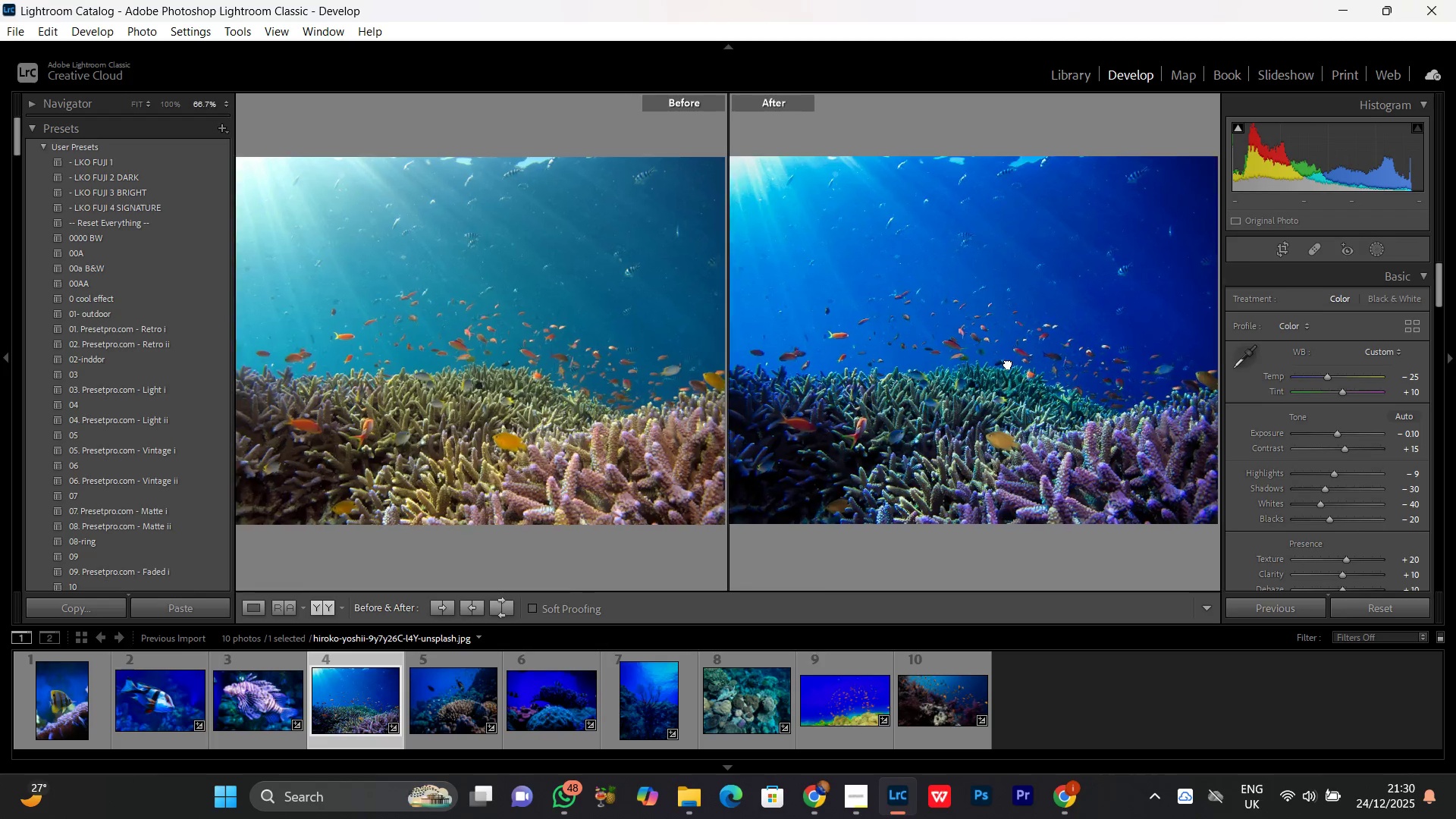 
double_click([1008, 363])
 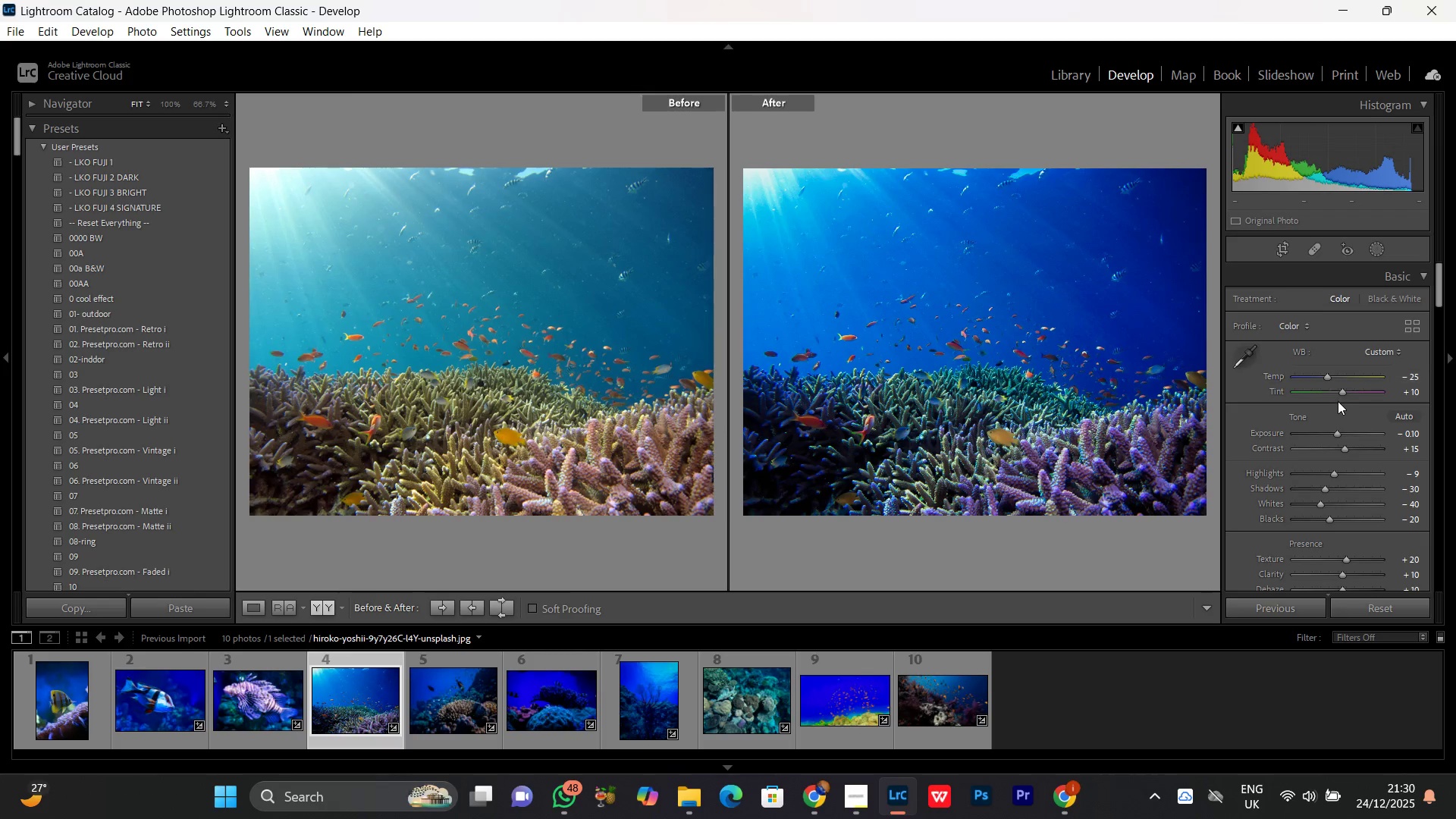 
left_click([1341, 391])
 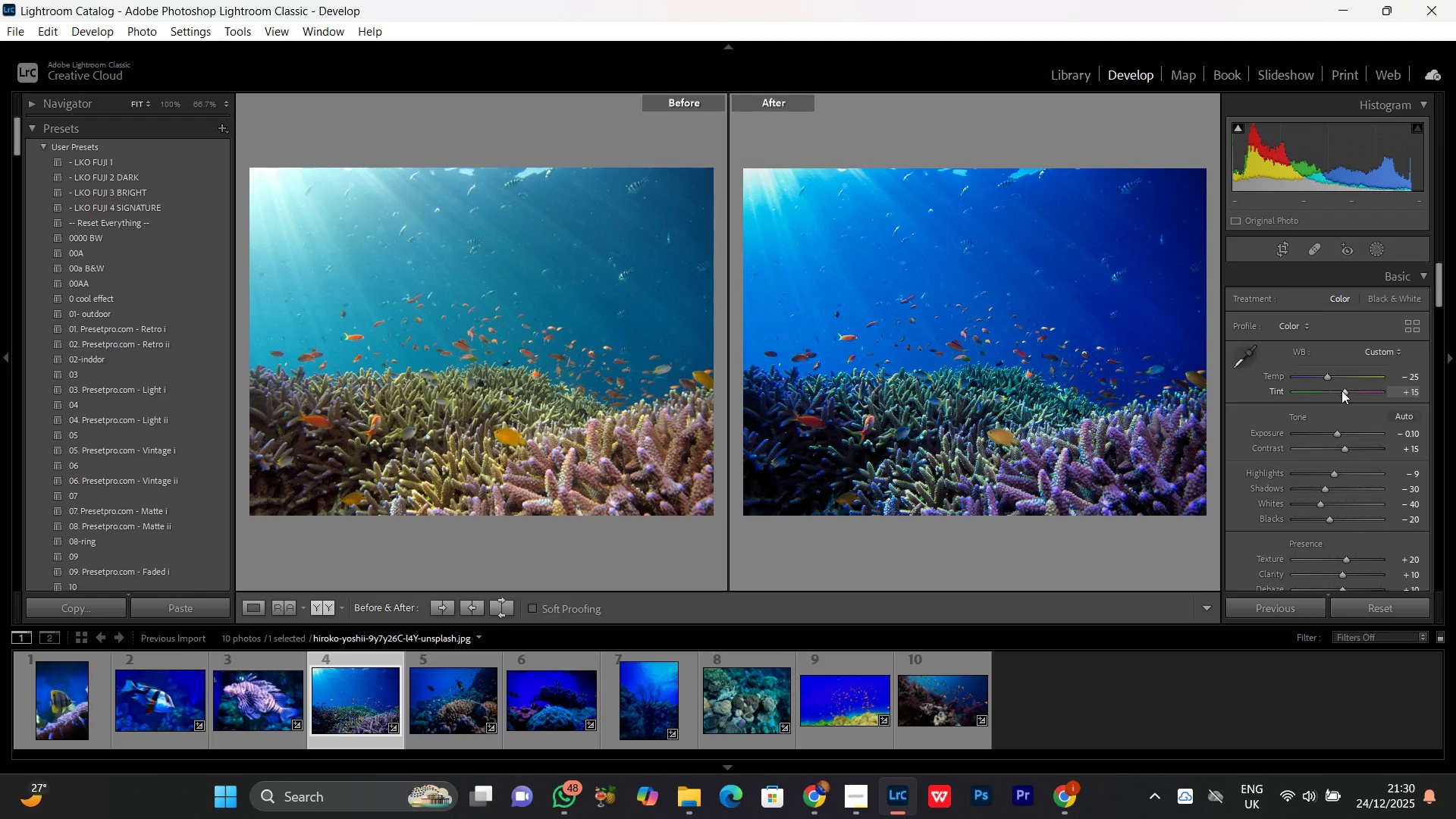 
scroll: coordinate [1341, 391], scroll_direction: up, amount: 1.0
 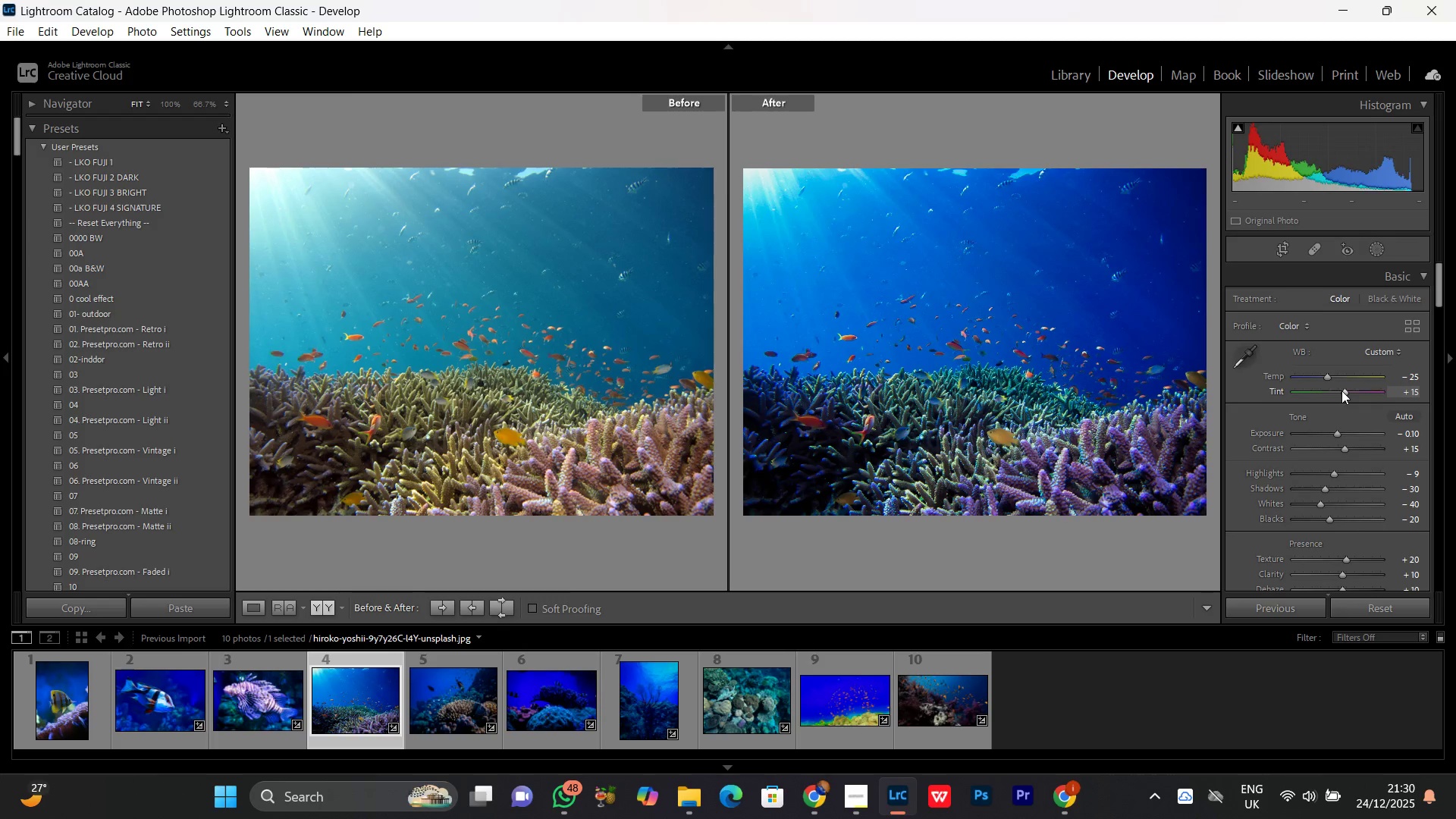 
scroll: coordinate [1341, 391], scroll_direction: down, amount: 2.0
 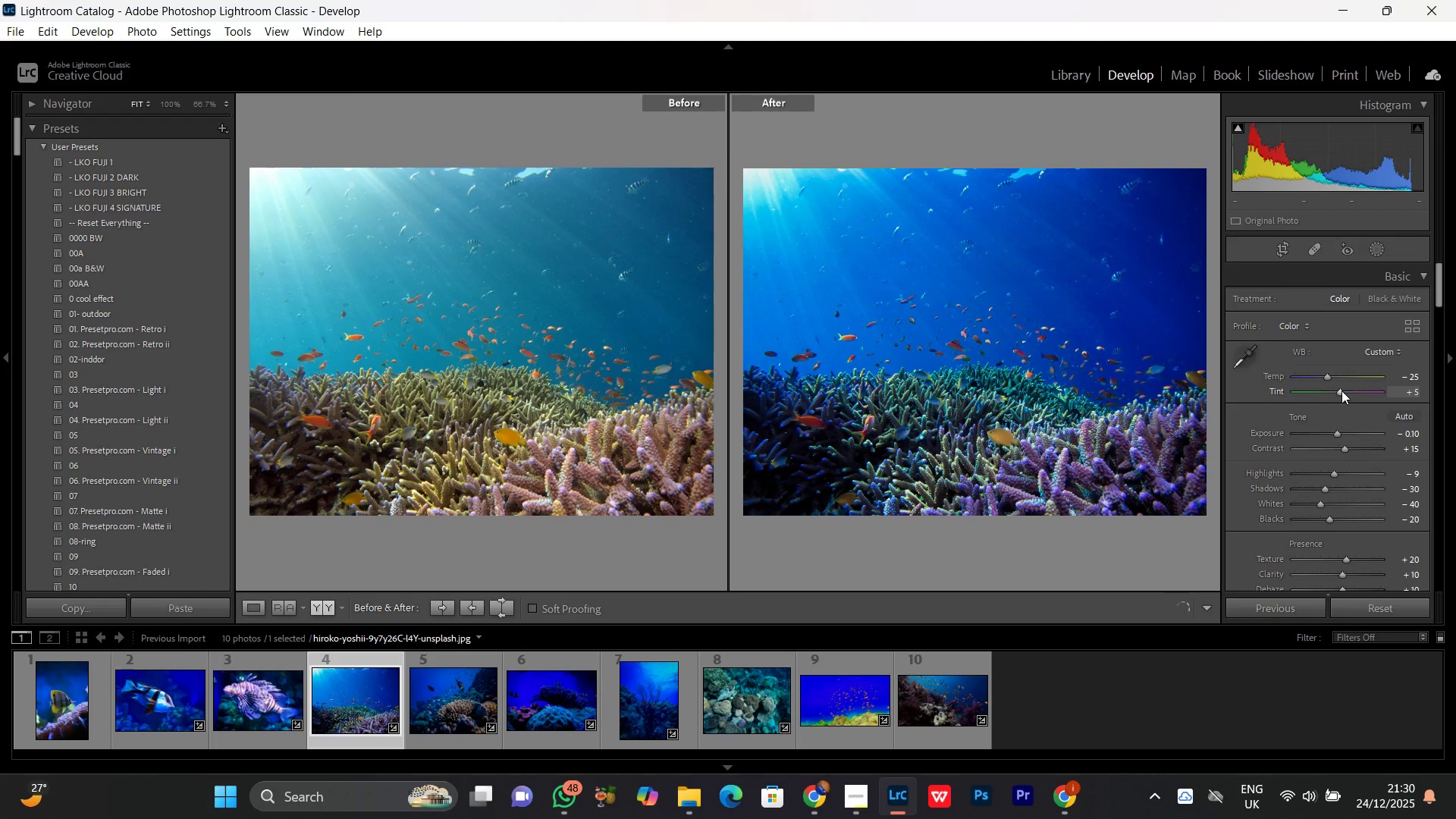 
scroll: coordinate [1341, 391], scroll_direction: none, amount: 0.0
 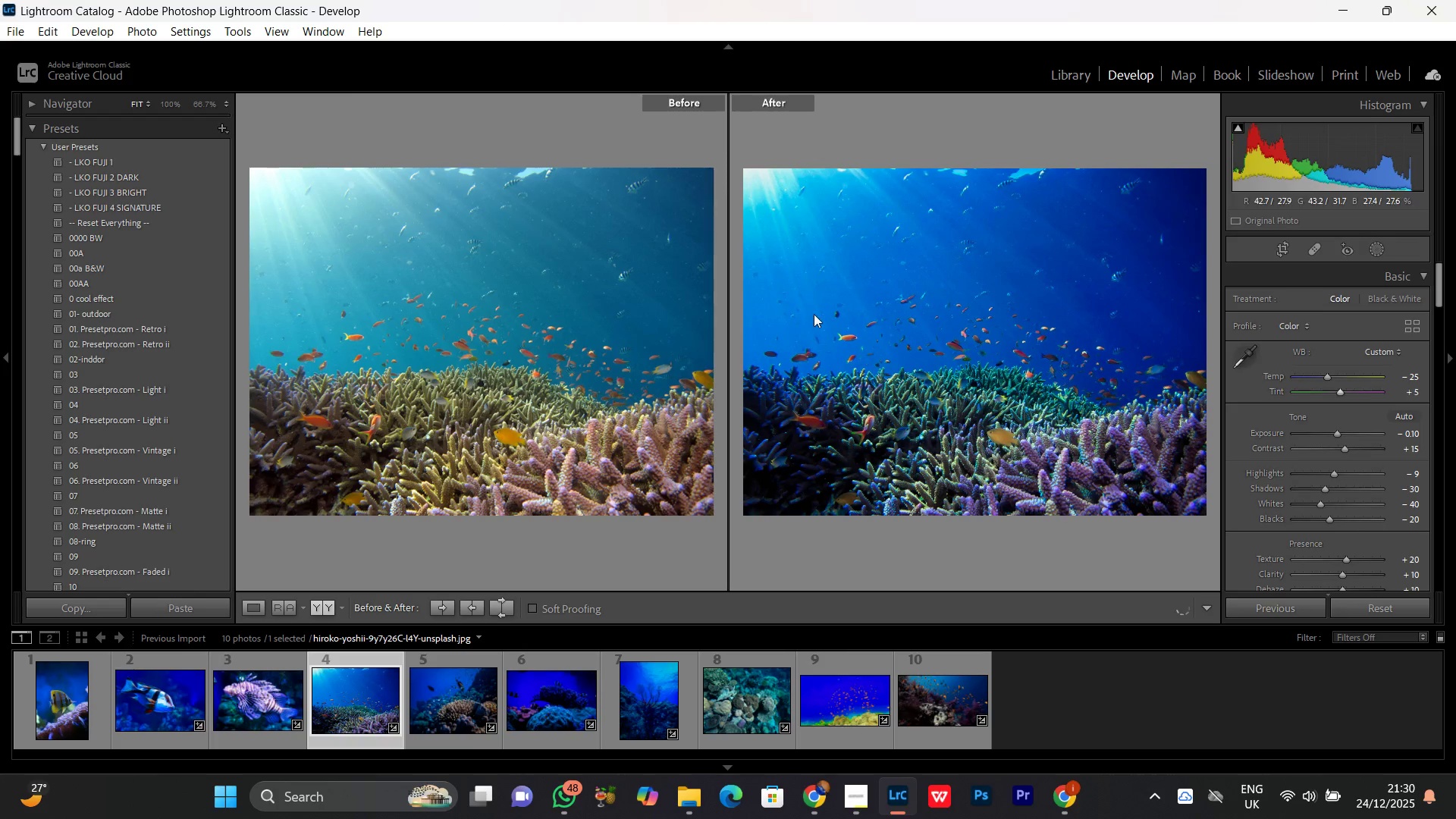 
left_click([814, 314])
 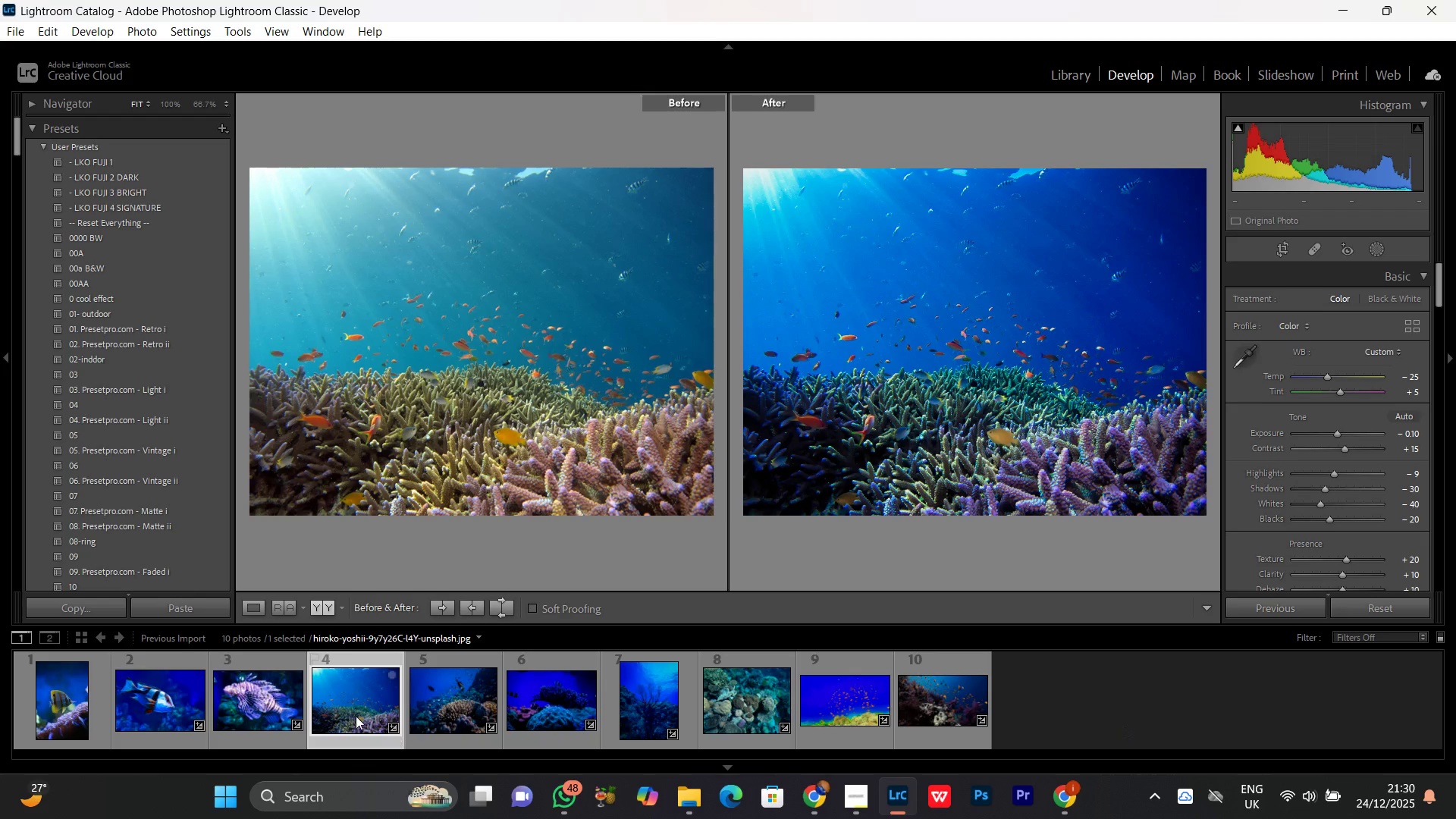 
left_click([446, 709])
 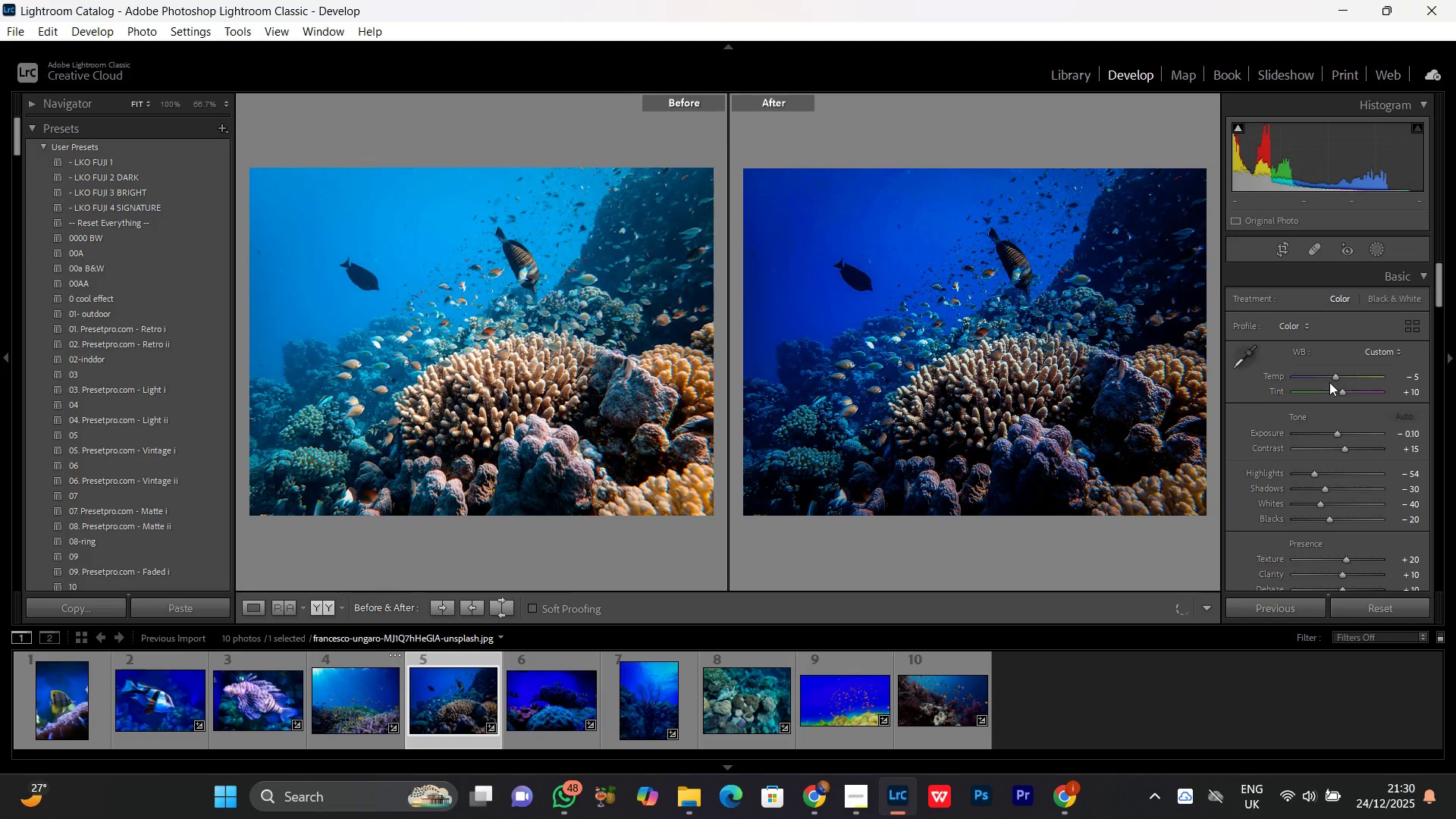 
left_click([1335, 377])
 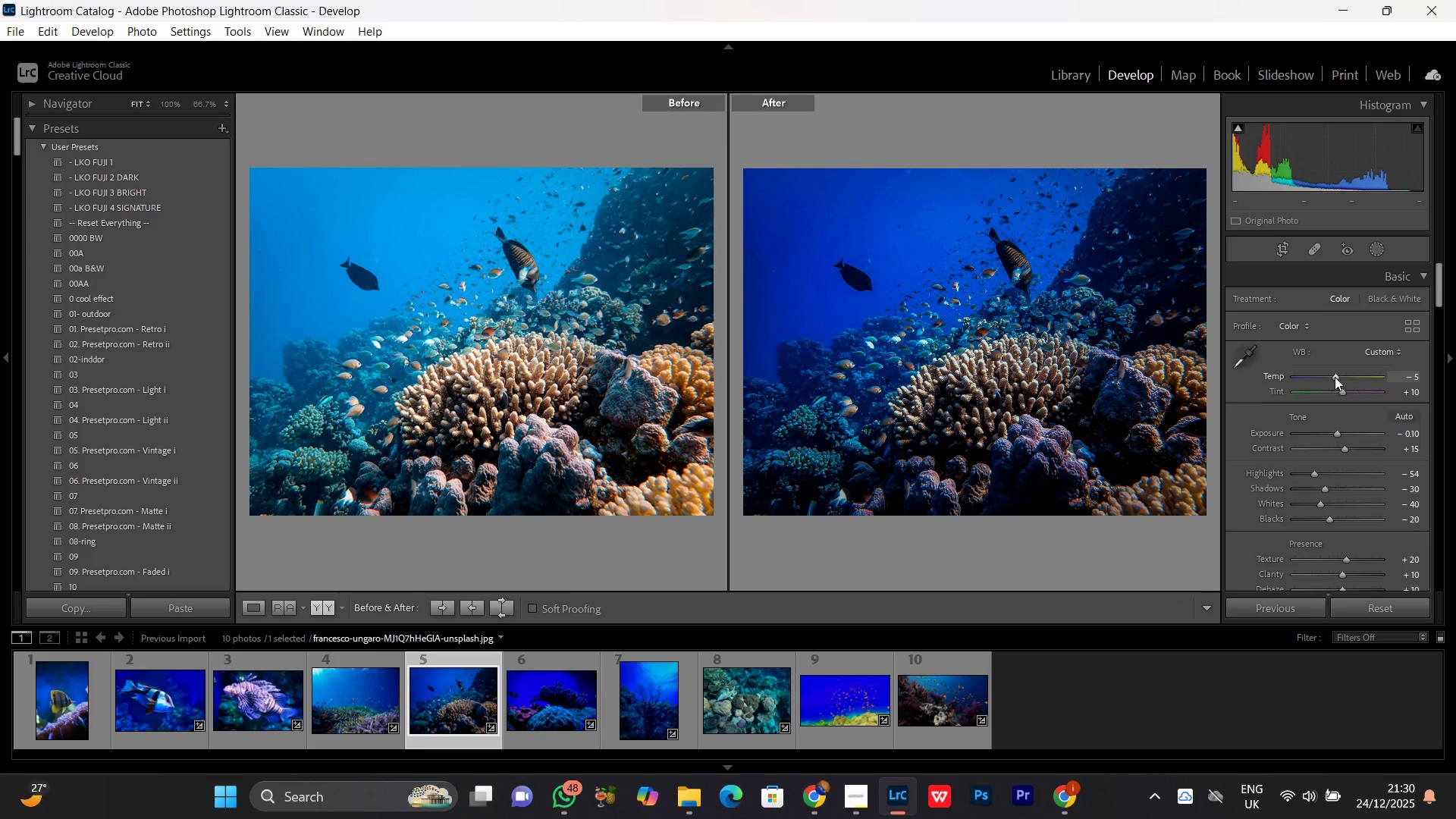 
scroll: coordinate [1335, 377], scroll_direction: down, amount: 2.0
 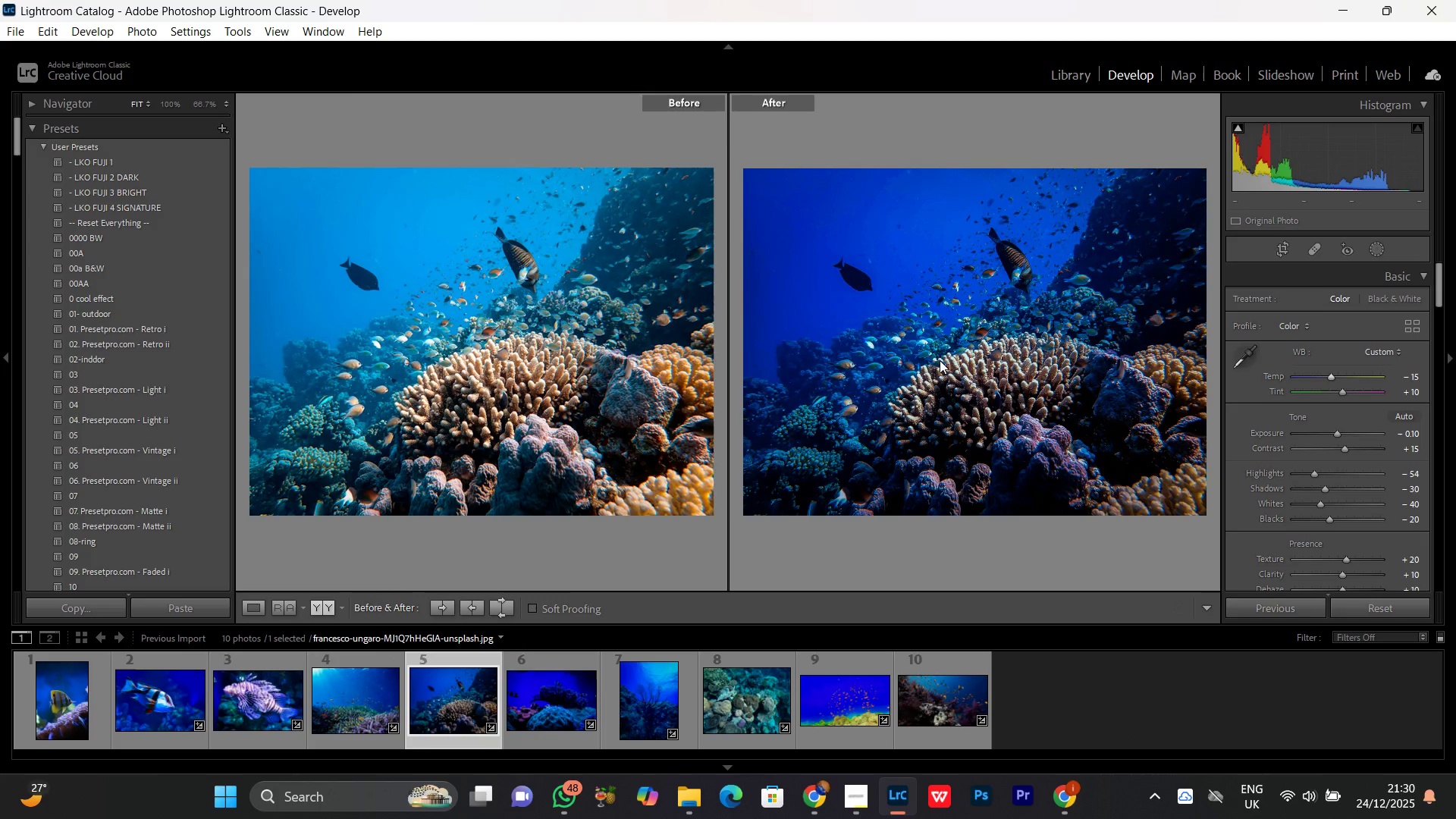 
double_click([940, 360])
 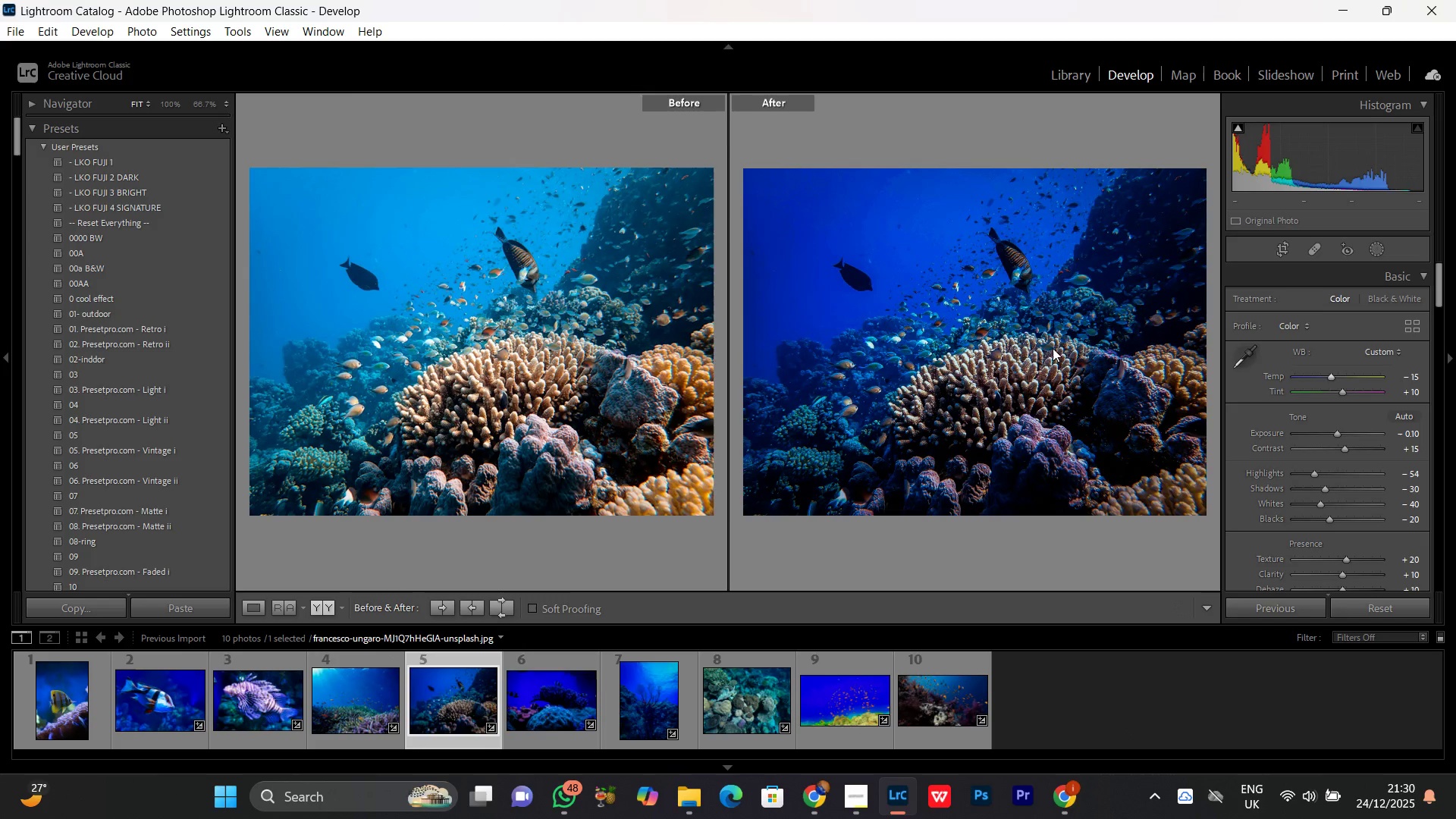 
left_click([1014, 332])
 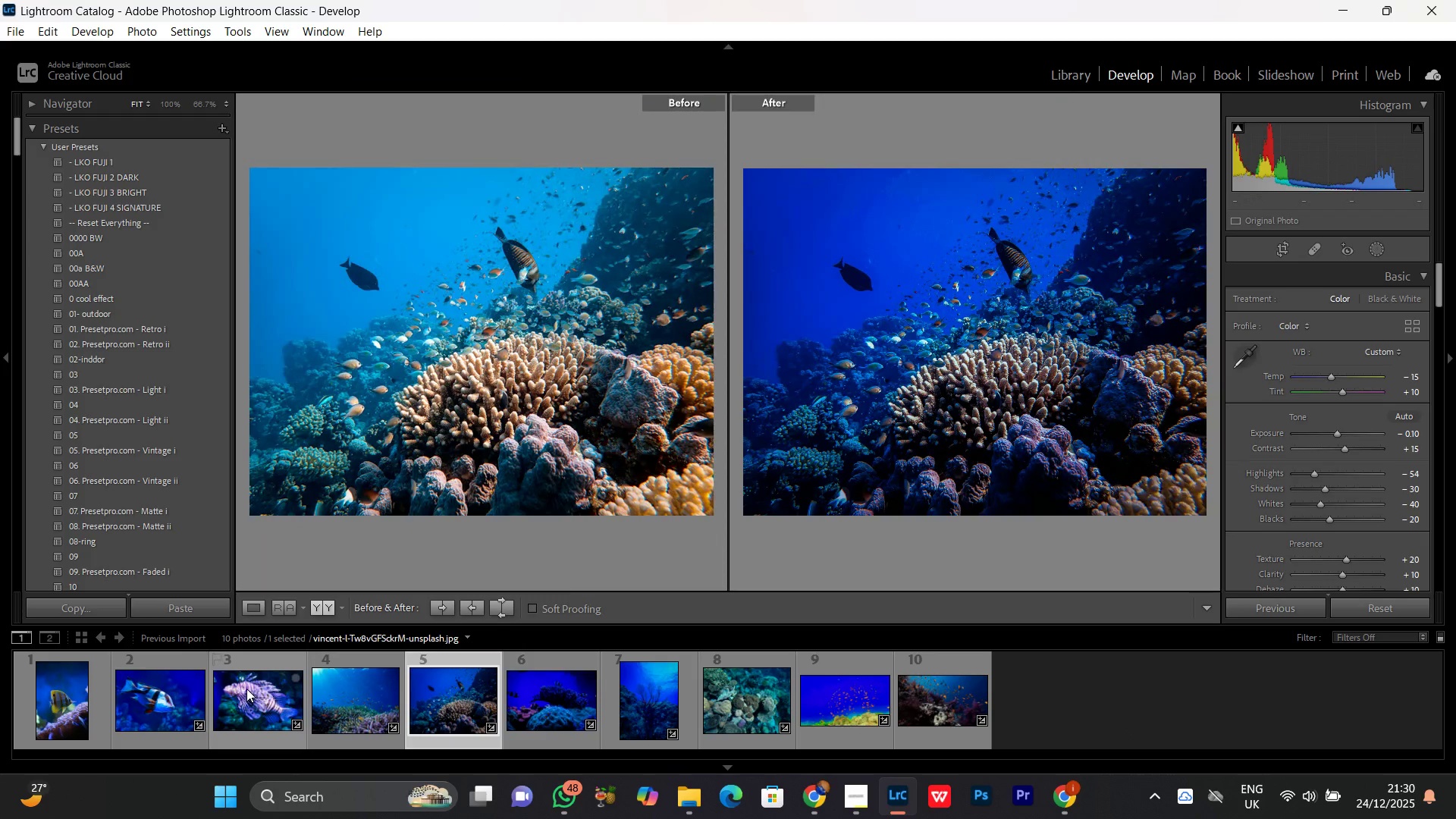 
mouse_move([378, 682])
 